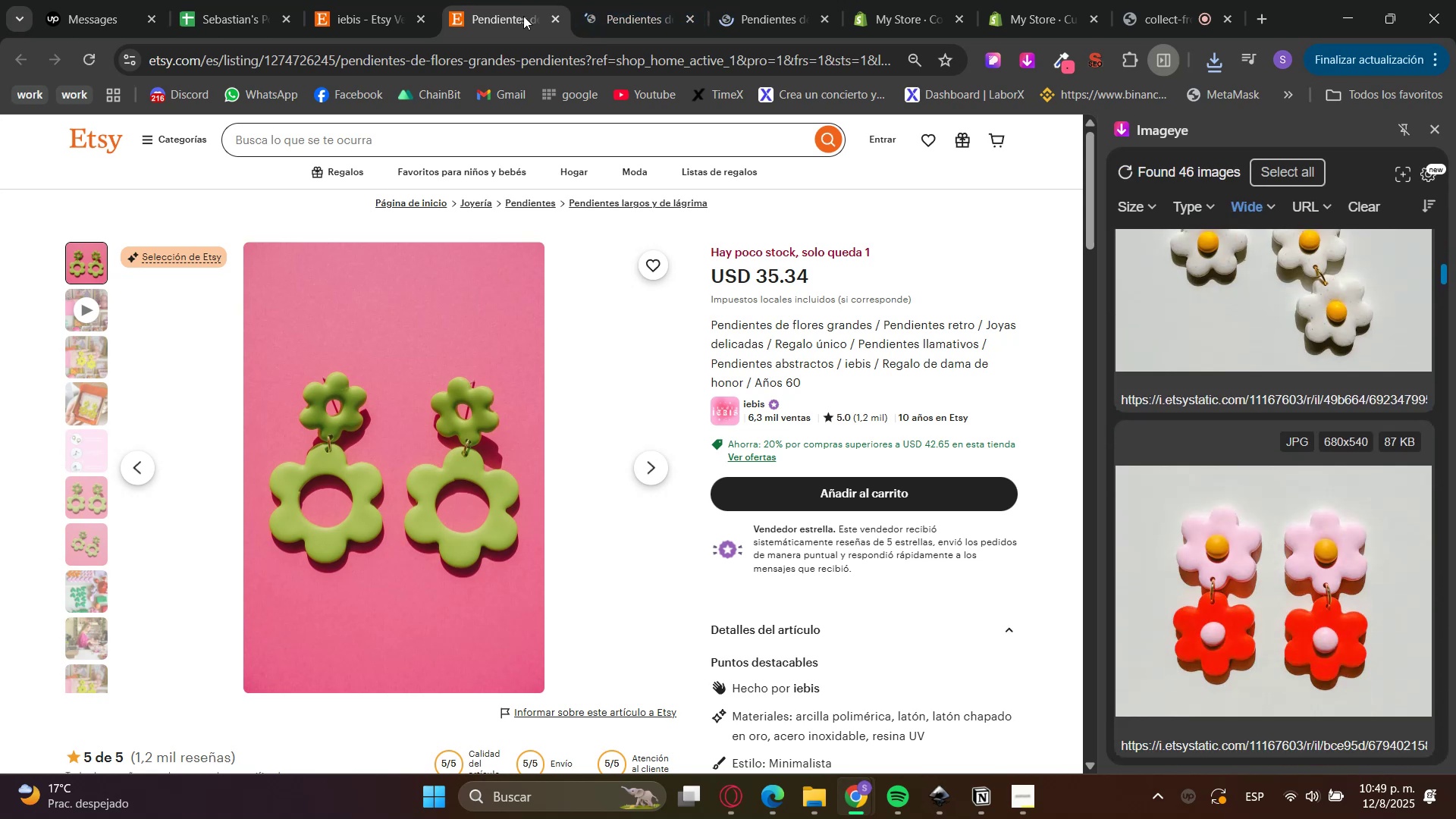 
left_click([556, 27])
 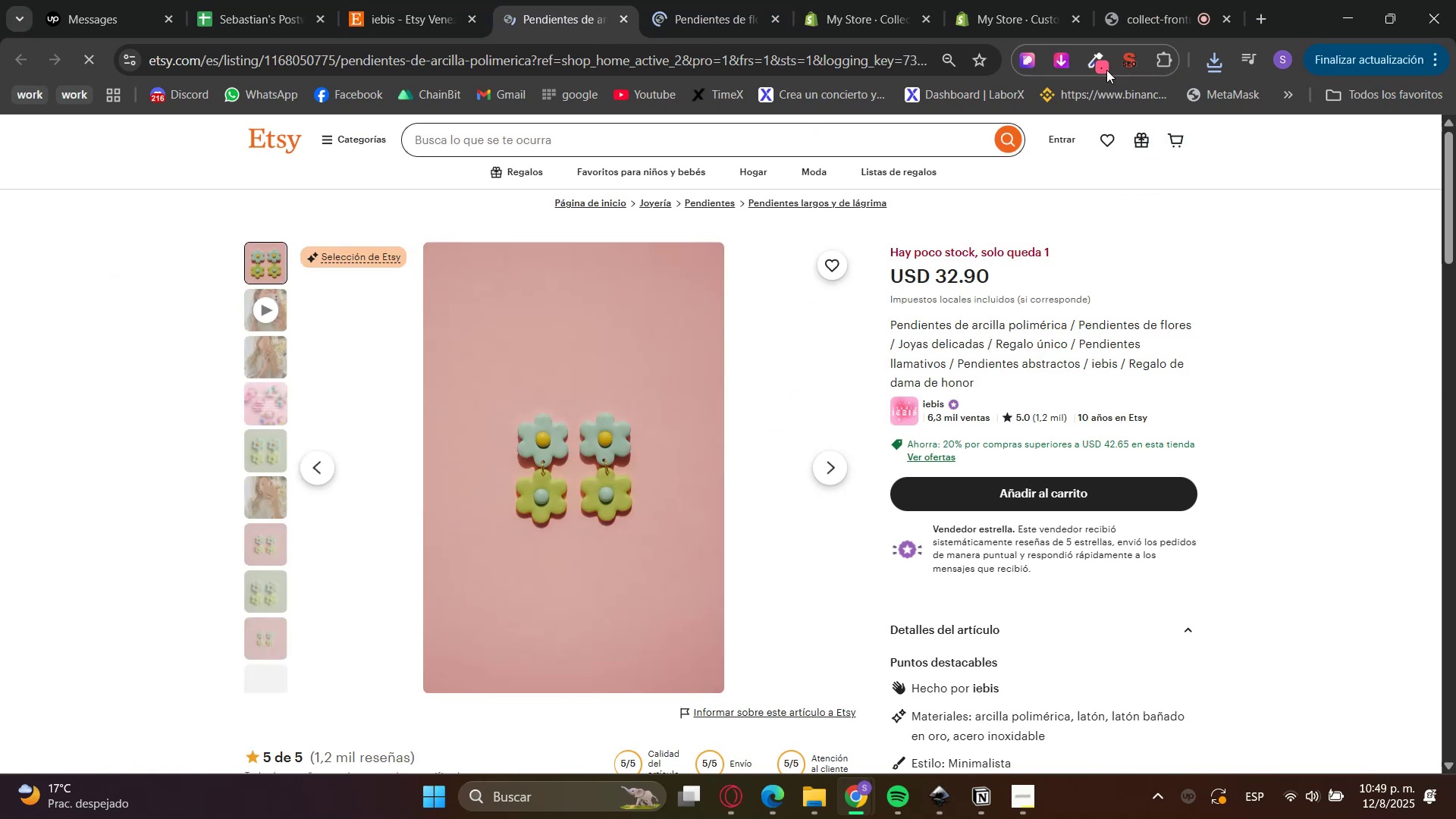 
left_click([1064, 60])
 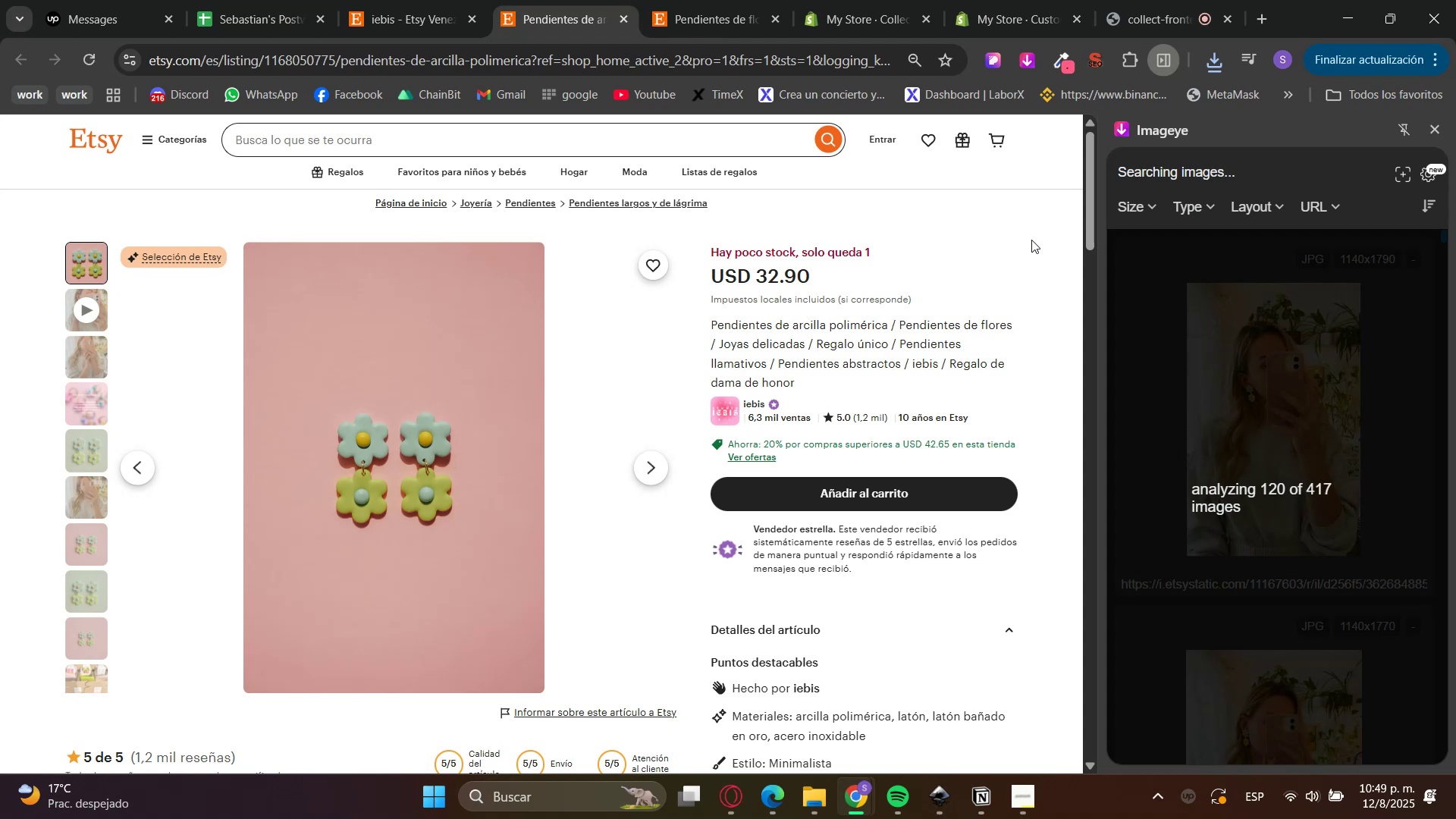 
wait(5.98)
 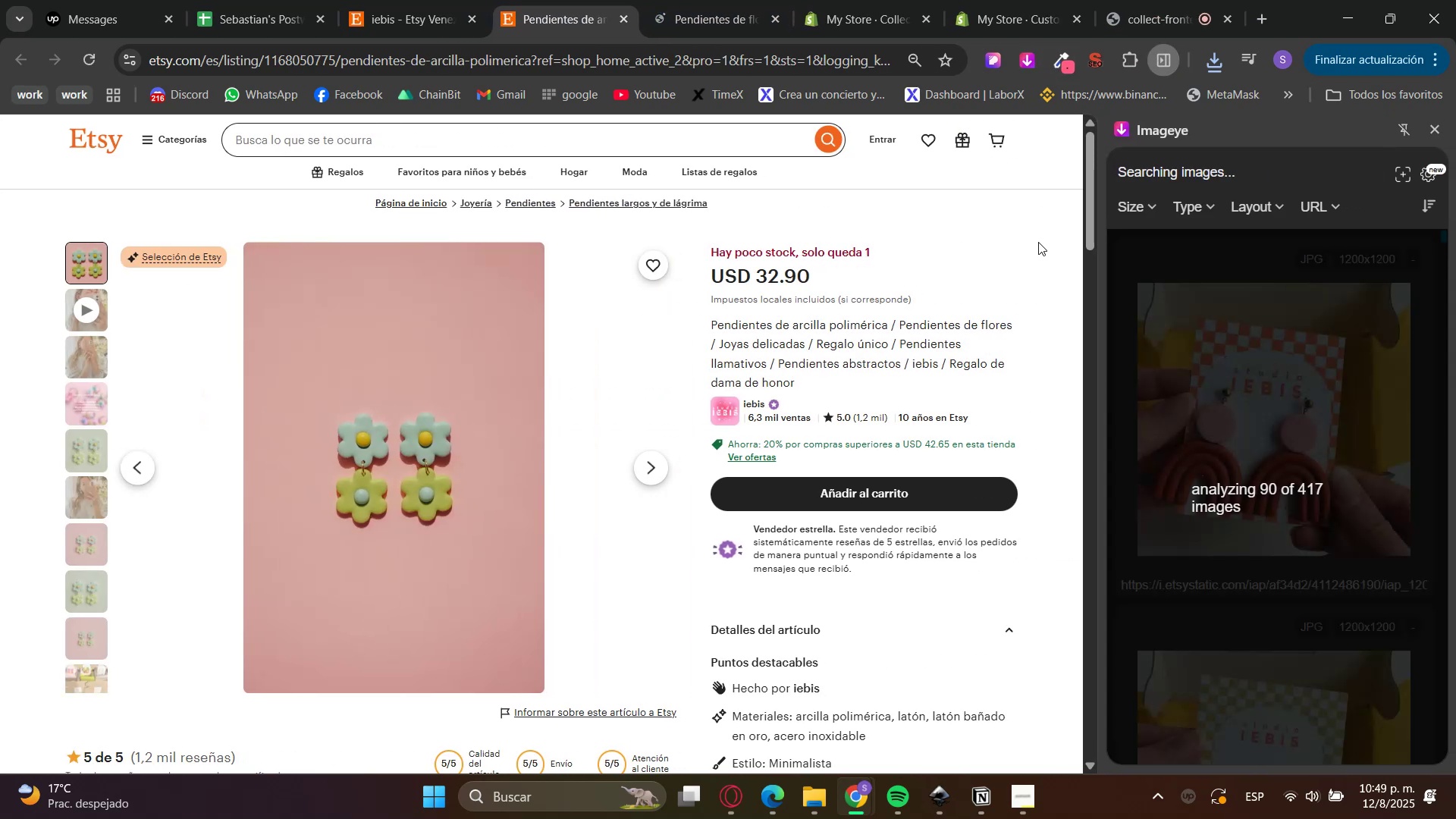 
double_click([1269, 211])
 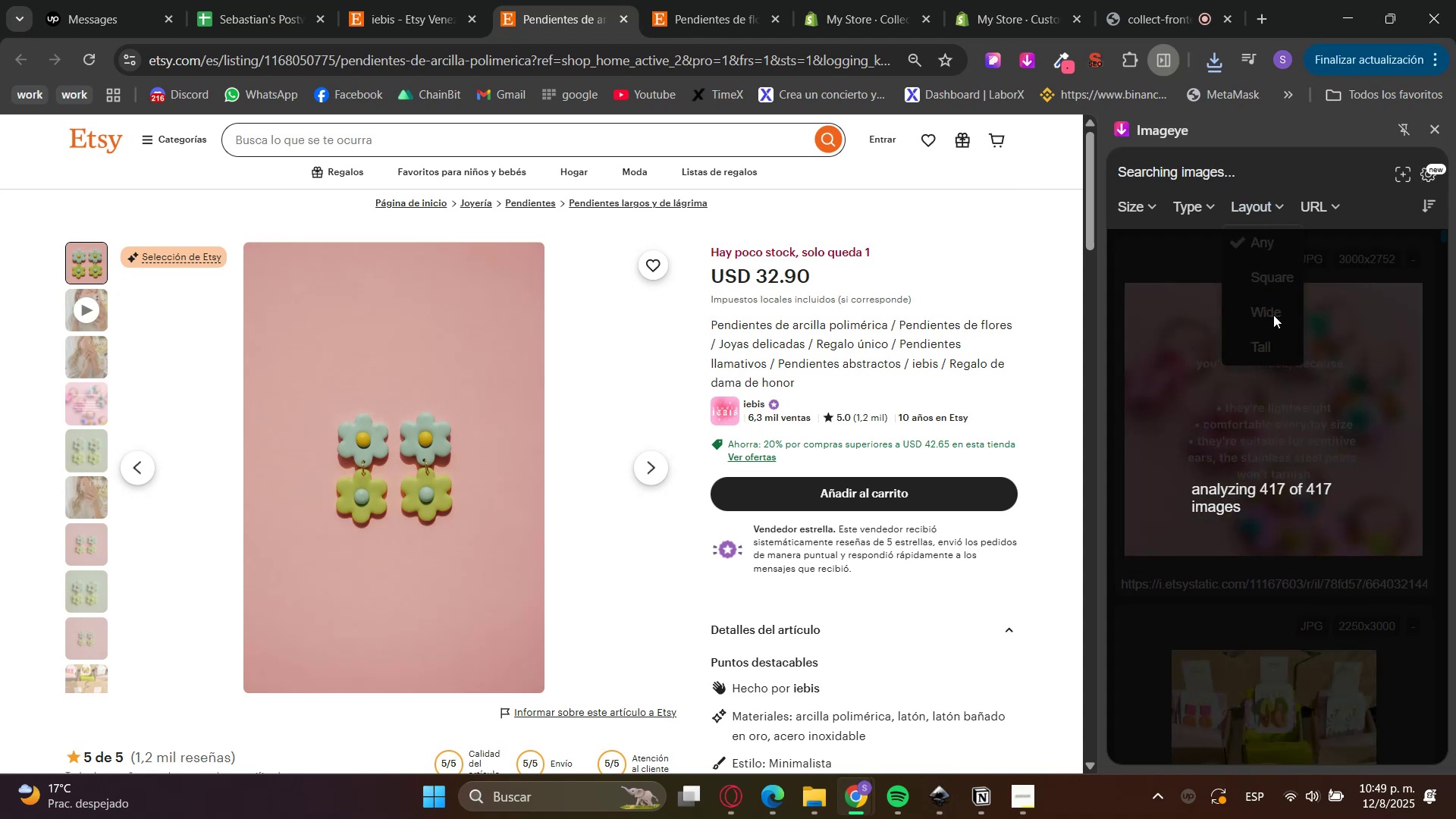 
left_click([1273, 315])
 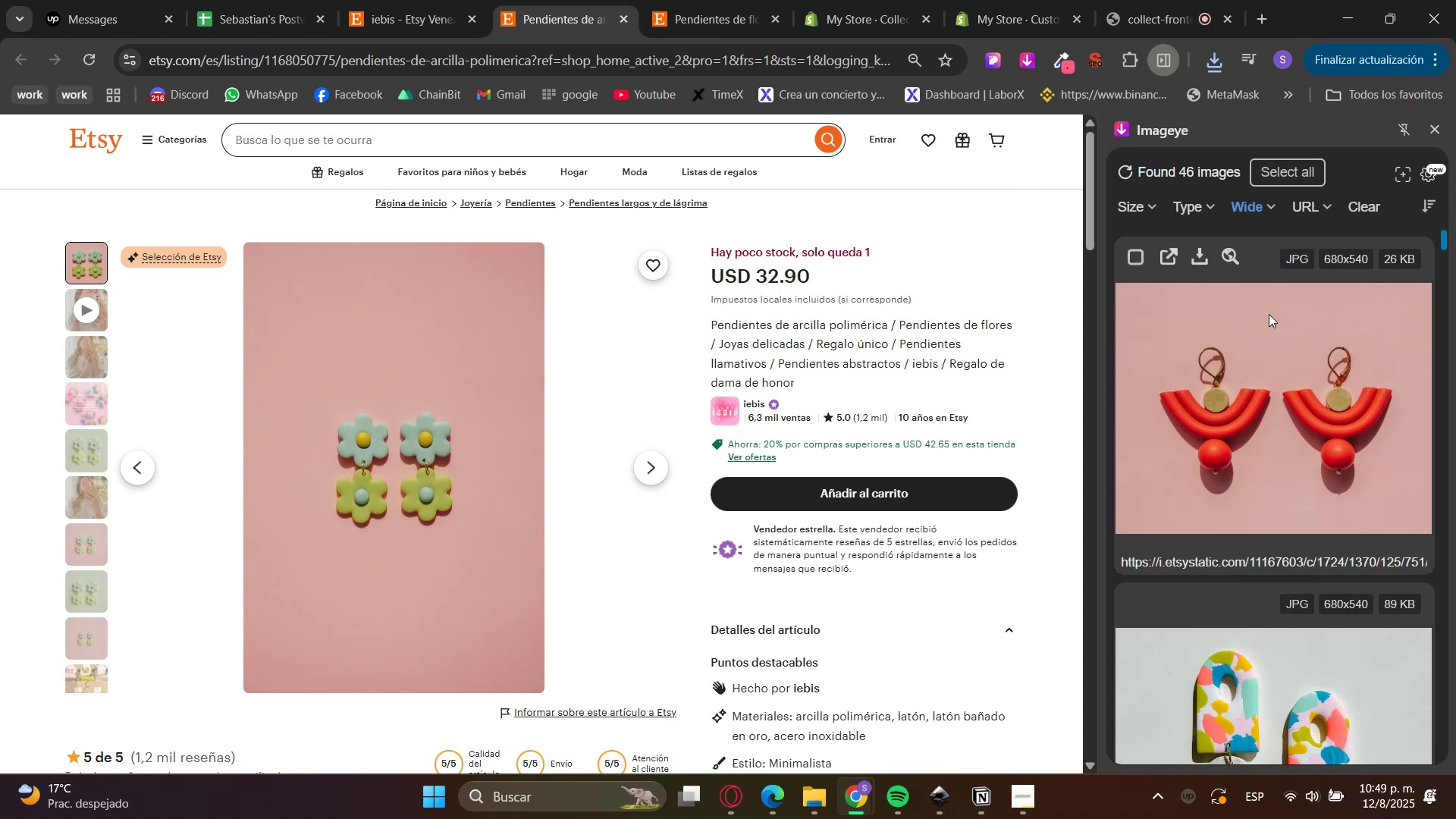 
scroll: coordinate [1266, 397], scroll_direction: down, amount: 2.0
 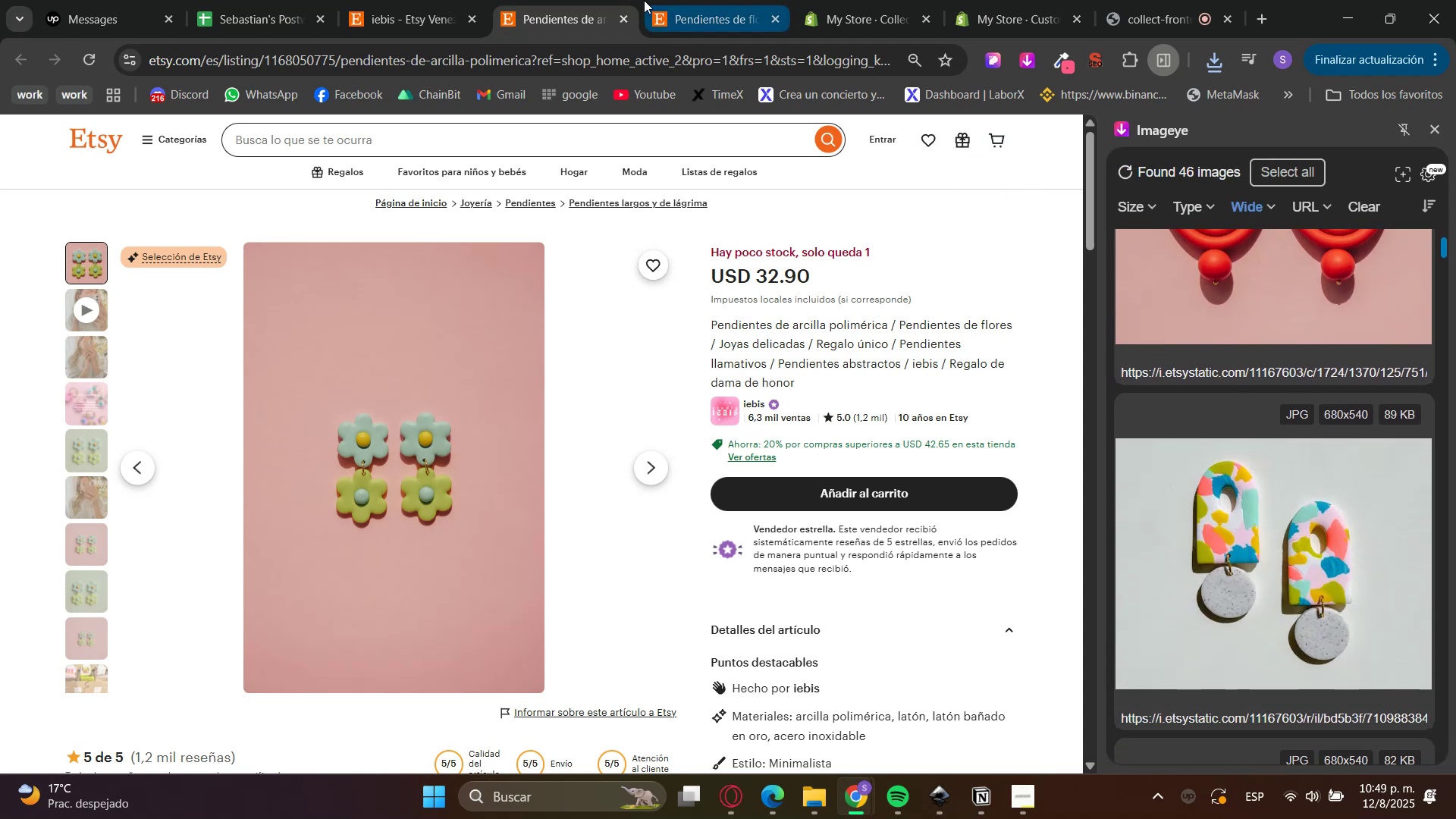 
left_click([629, 24])
 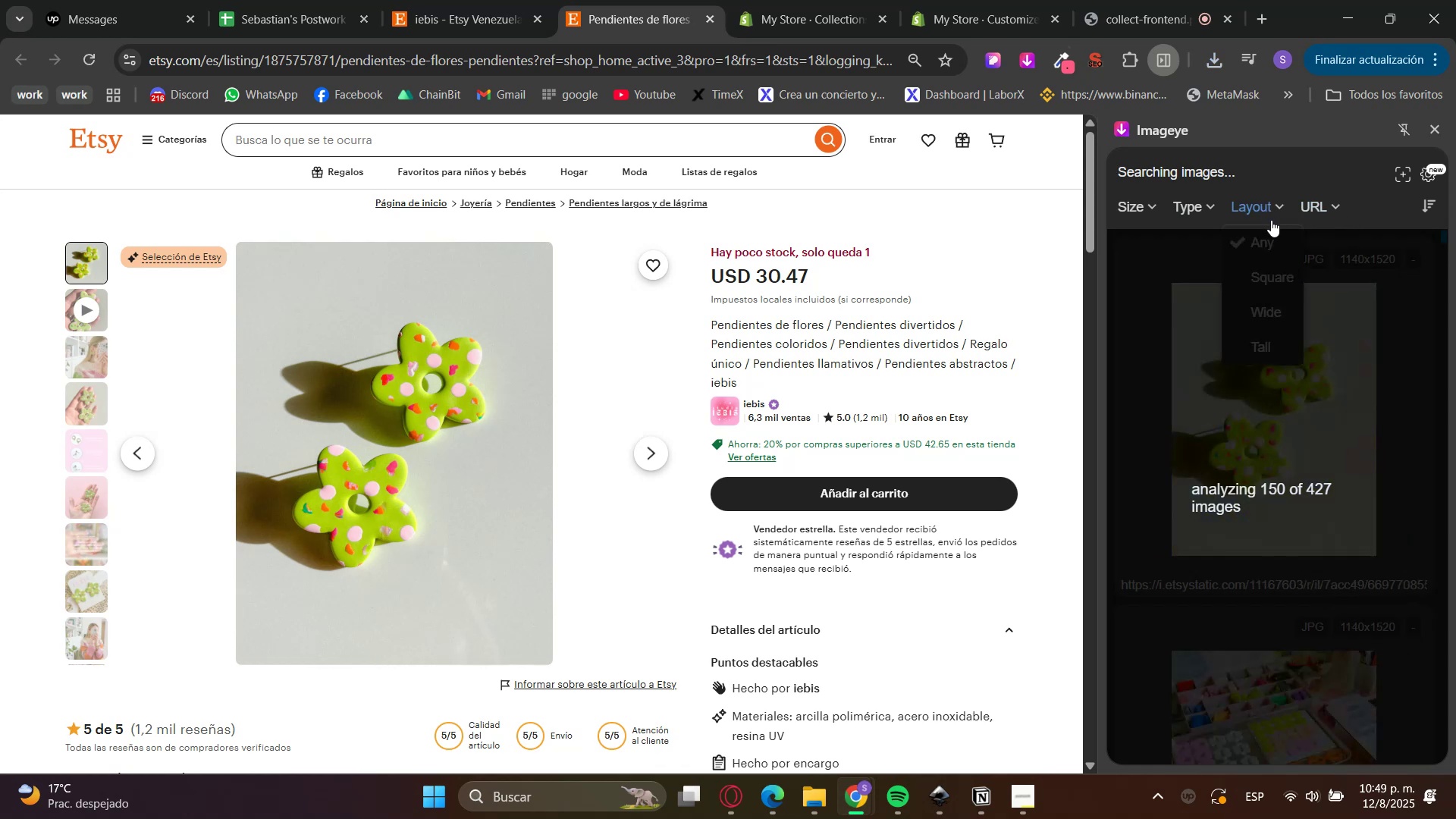 
wait(9.64)
 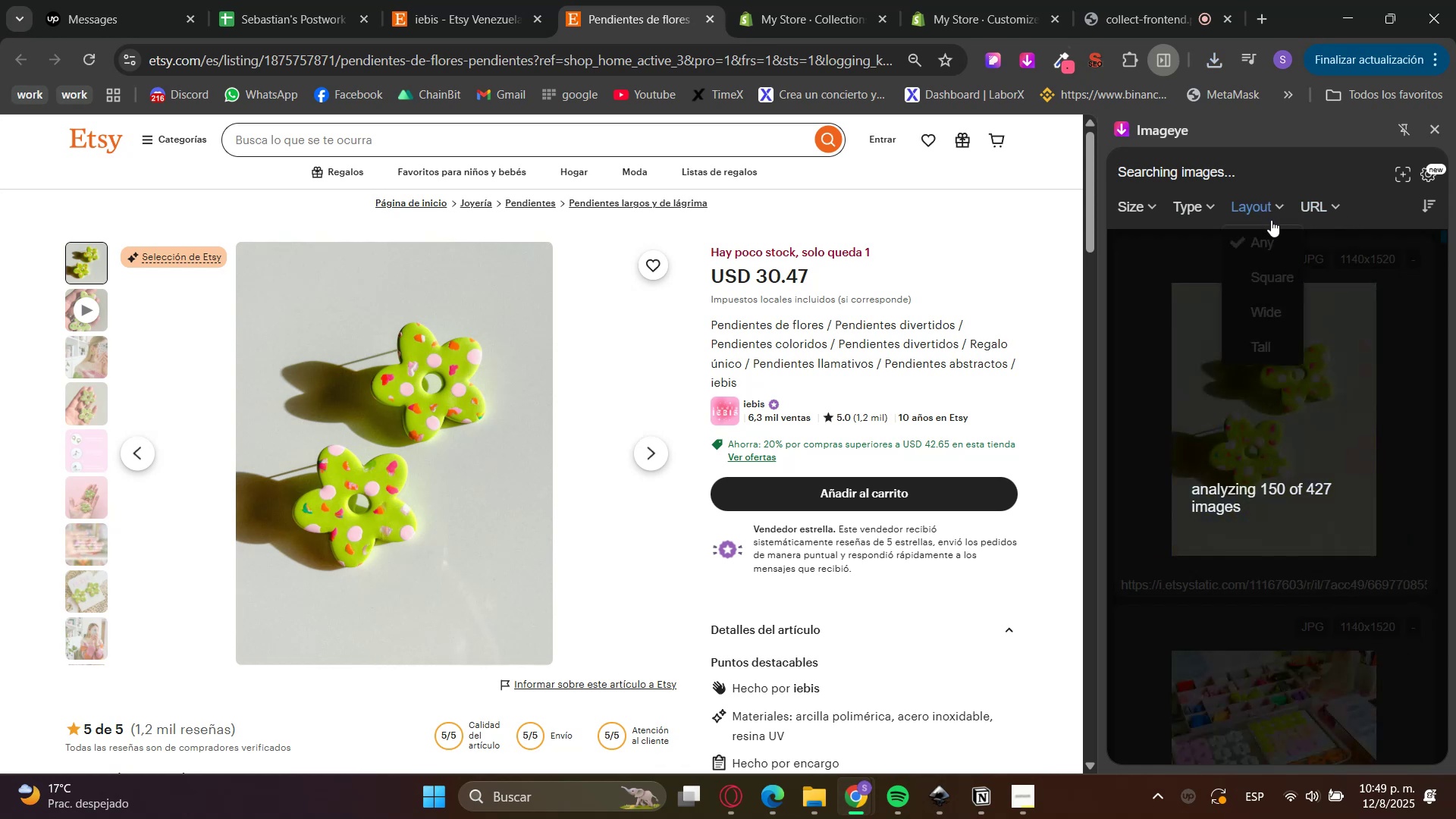 
left_click([1264, 306])
 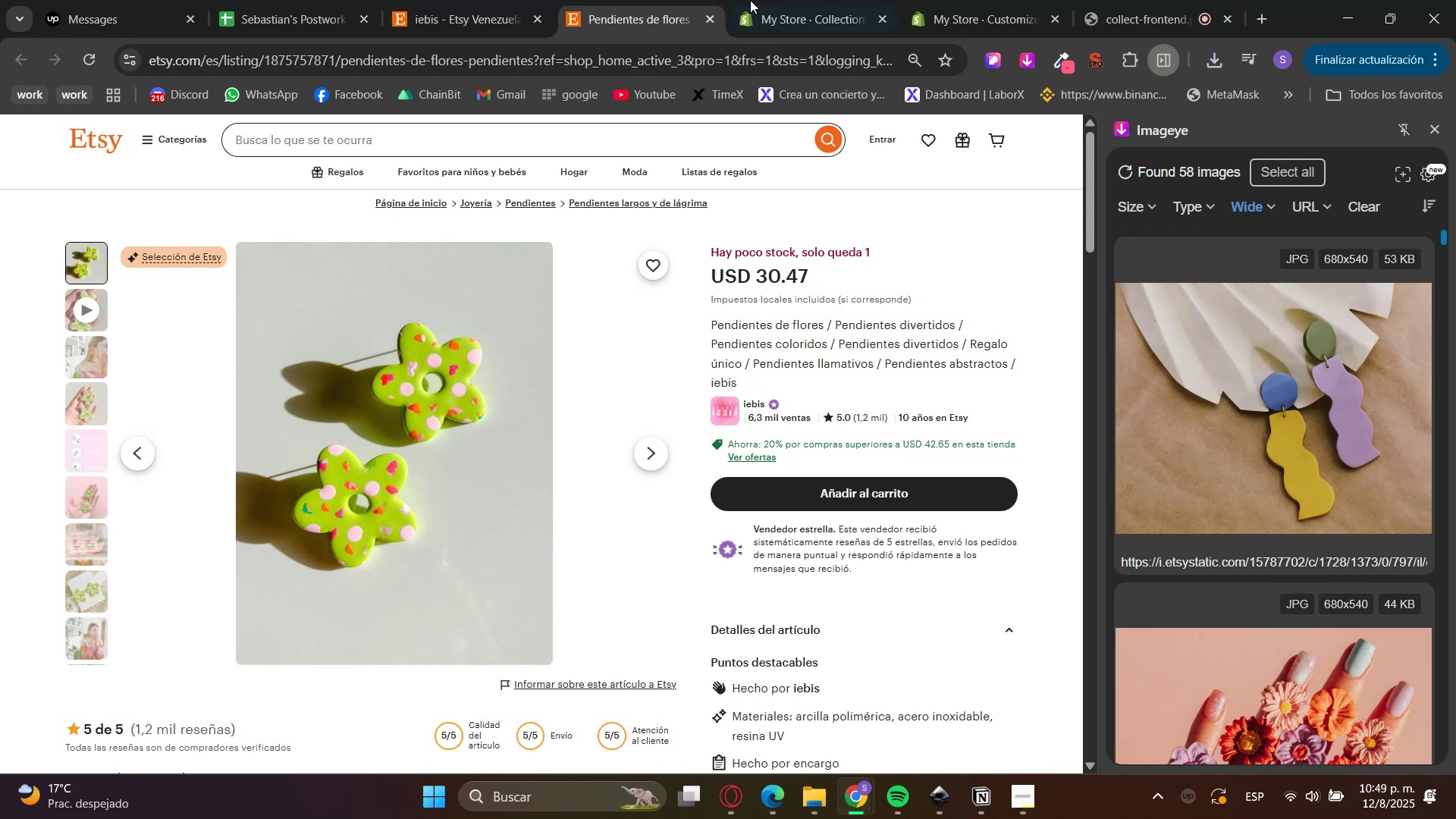 
left_click([714, 28])
 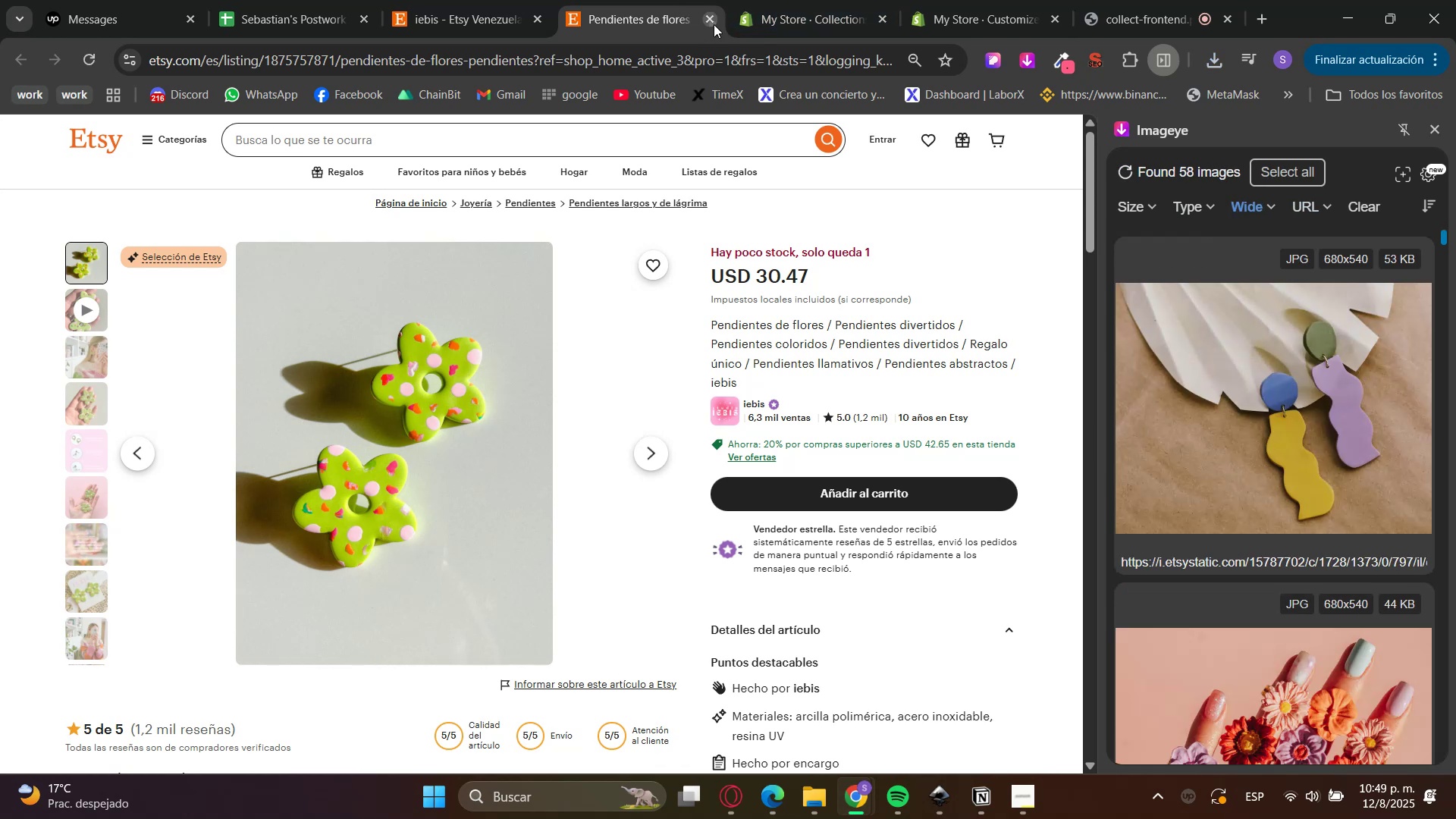 
left_click_drag(start_coordinate=[519, 0], to_coordinate=[514, 0])
 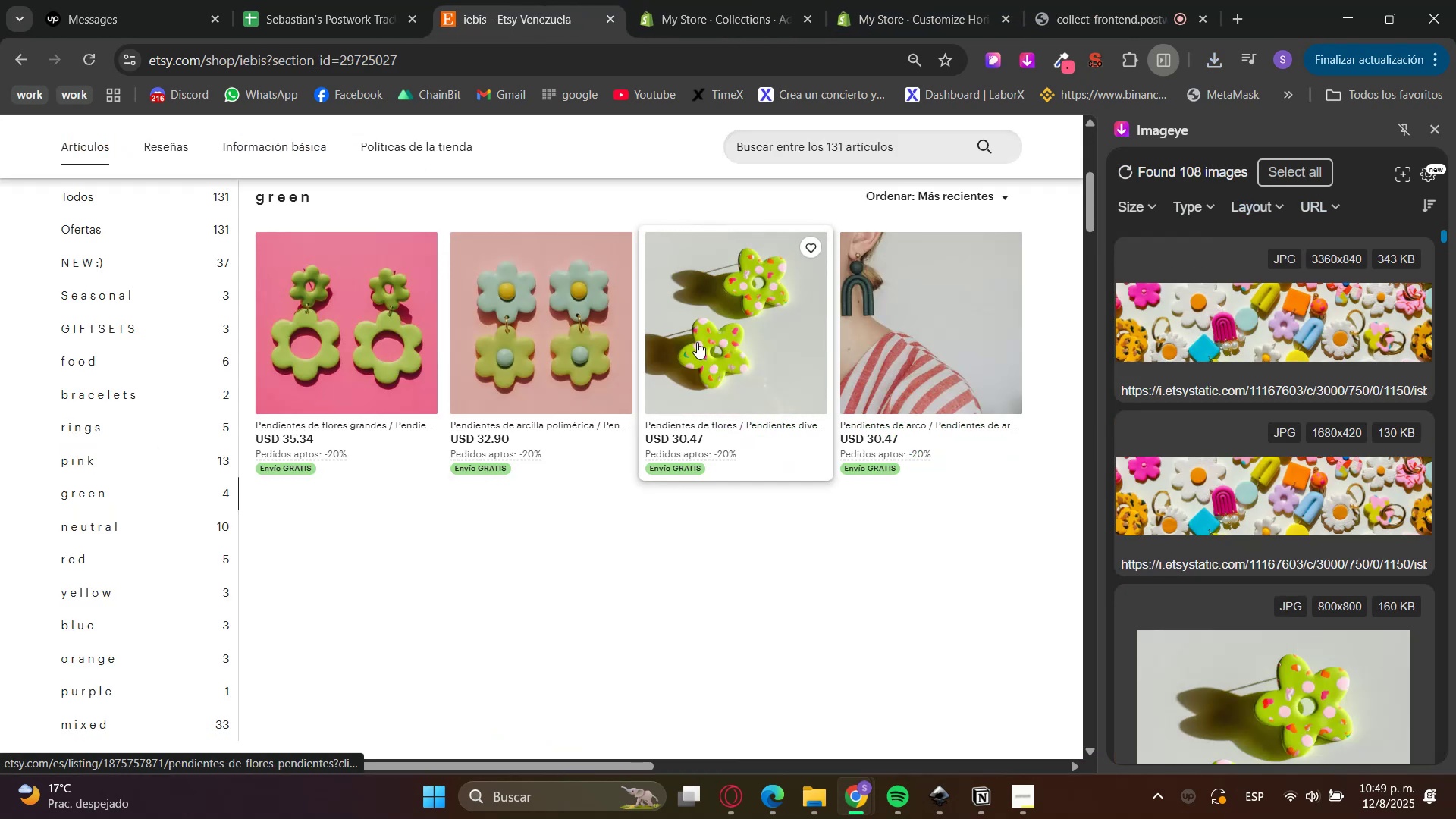 
key(Control+ControlLeft)
 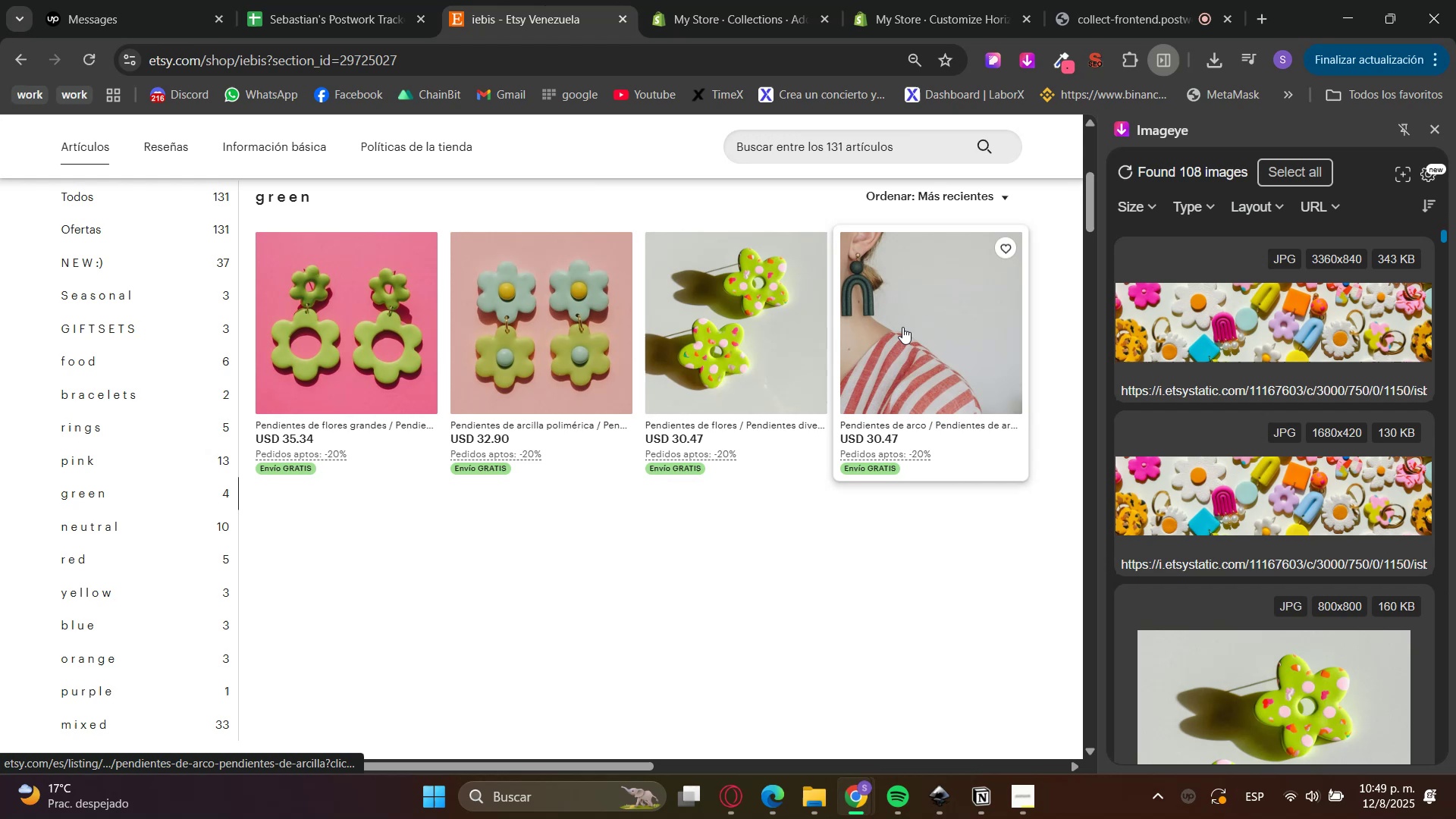 
left_click([902, 327])
 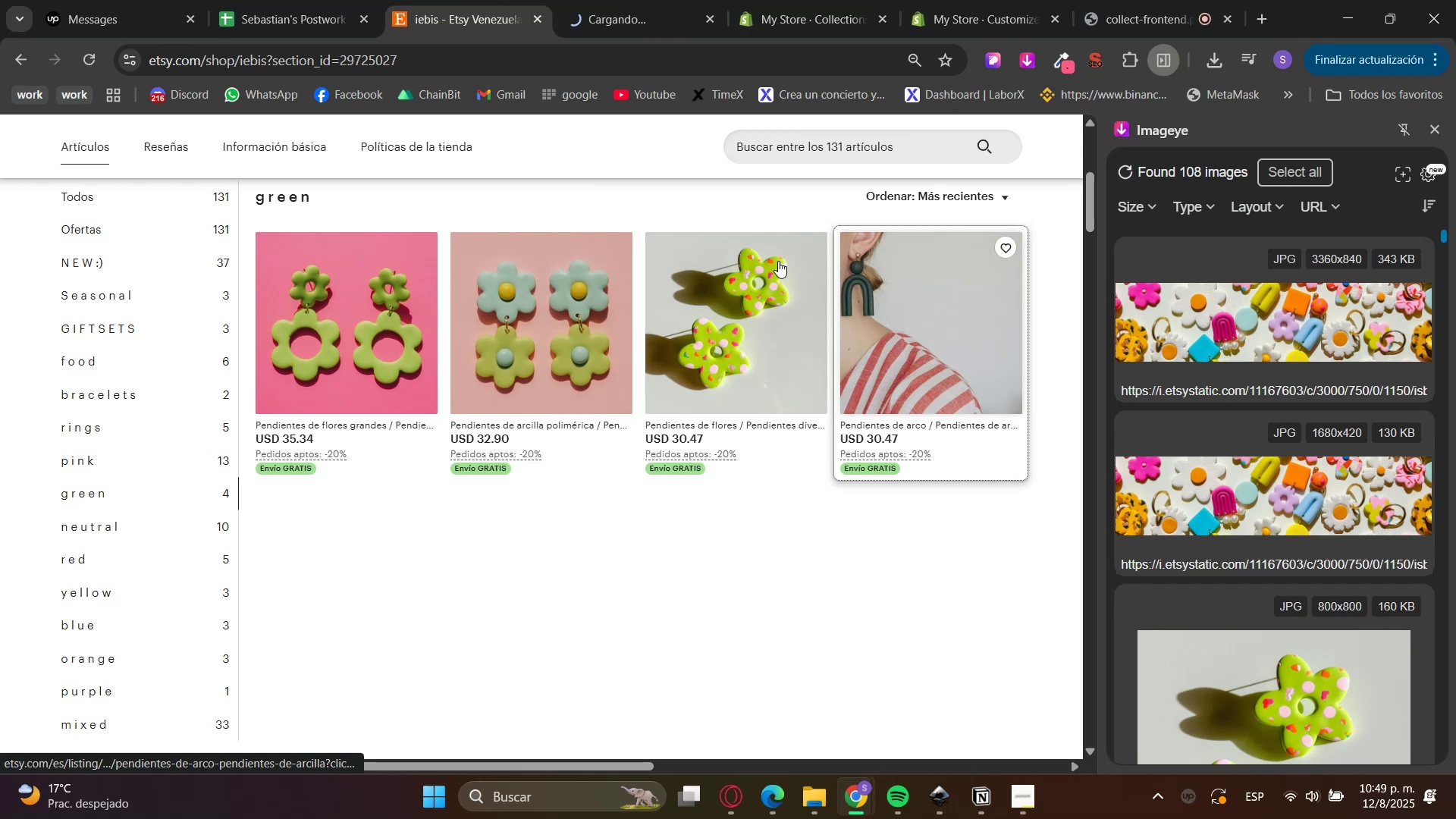 
left_click_drag(start_coordinate=[601, 6], to_coordinate=[603, 2])
 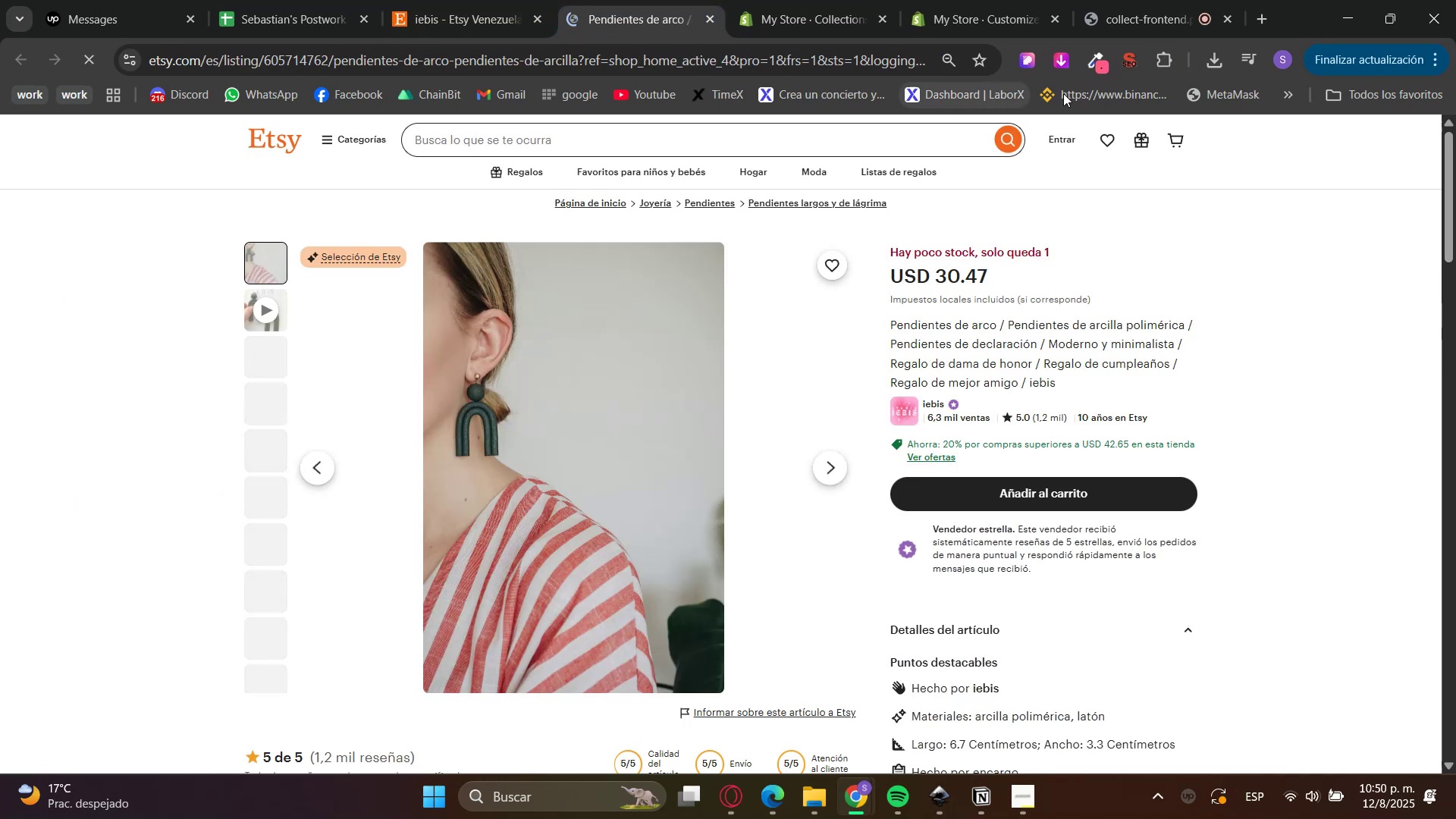 
left_click([1051, 61])
 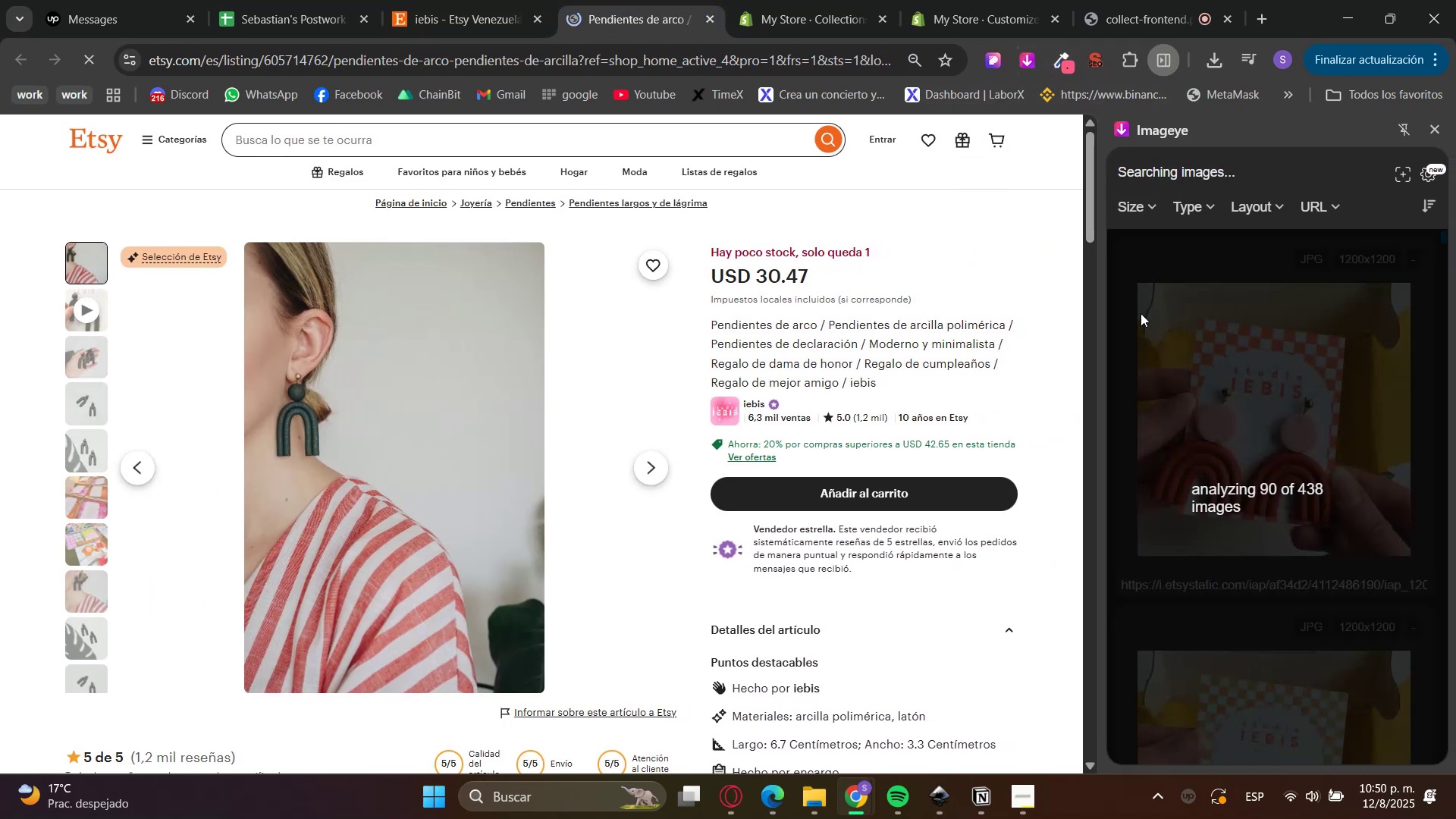 
left_click([1246, 199])
 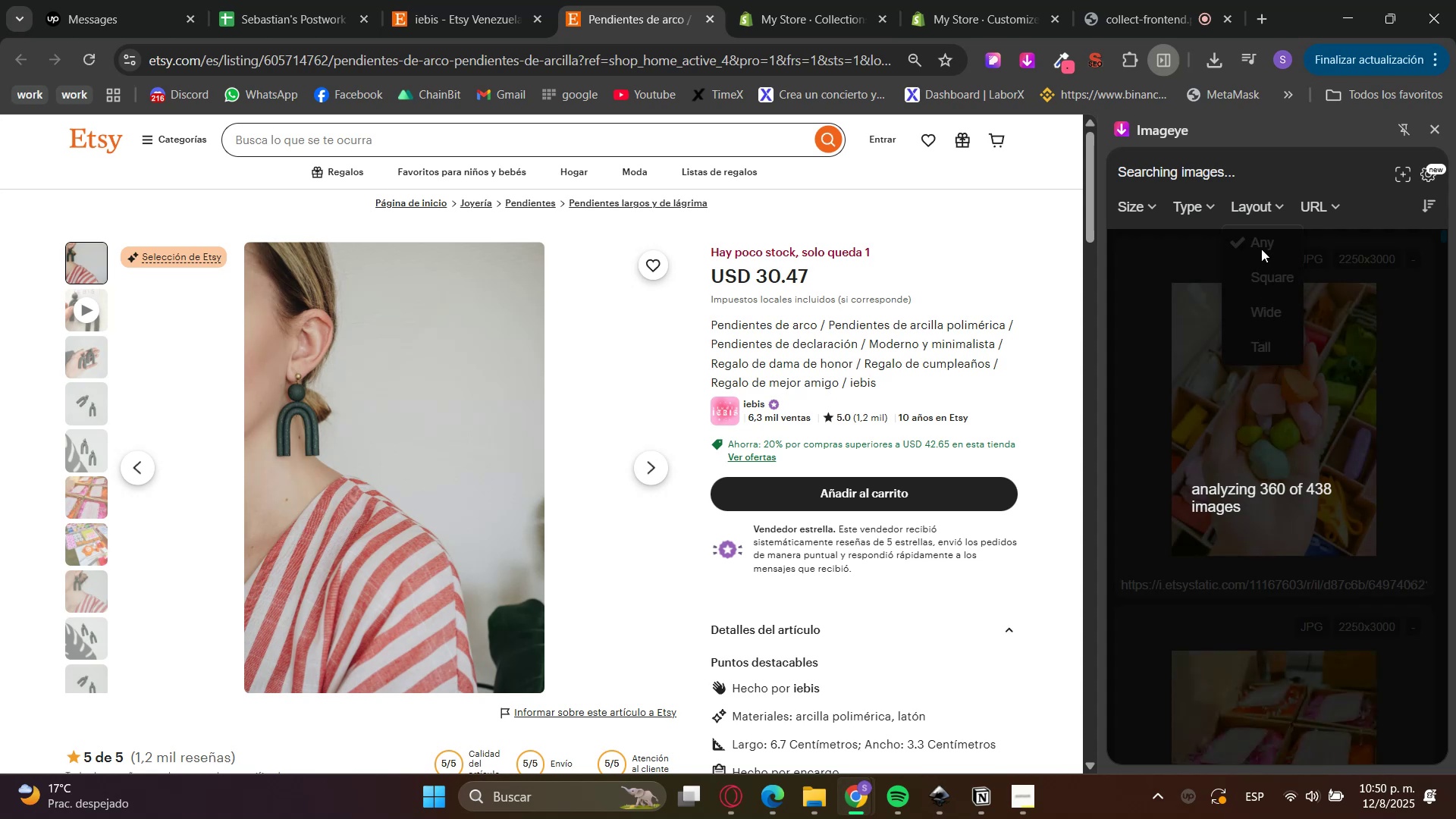 
wait(7.27)
 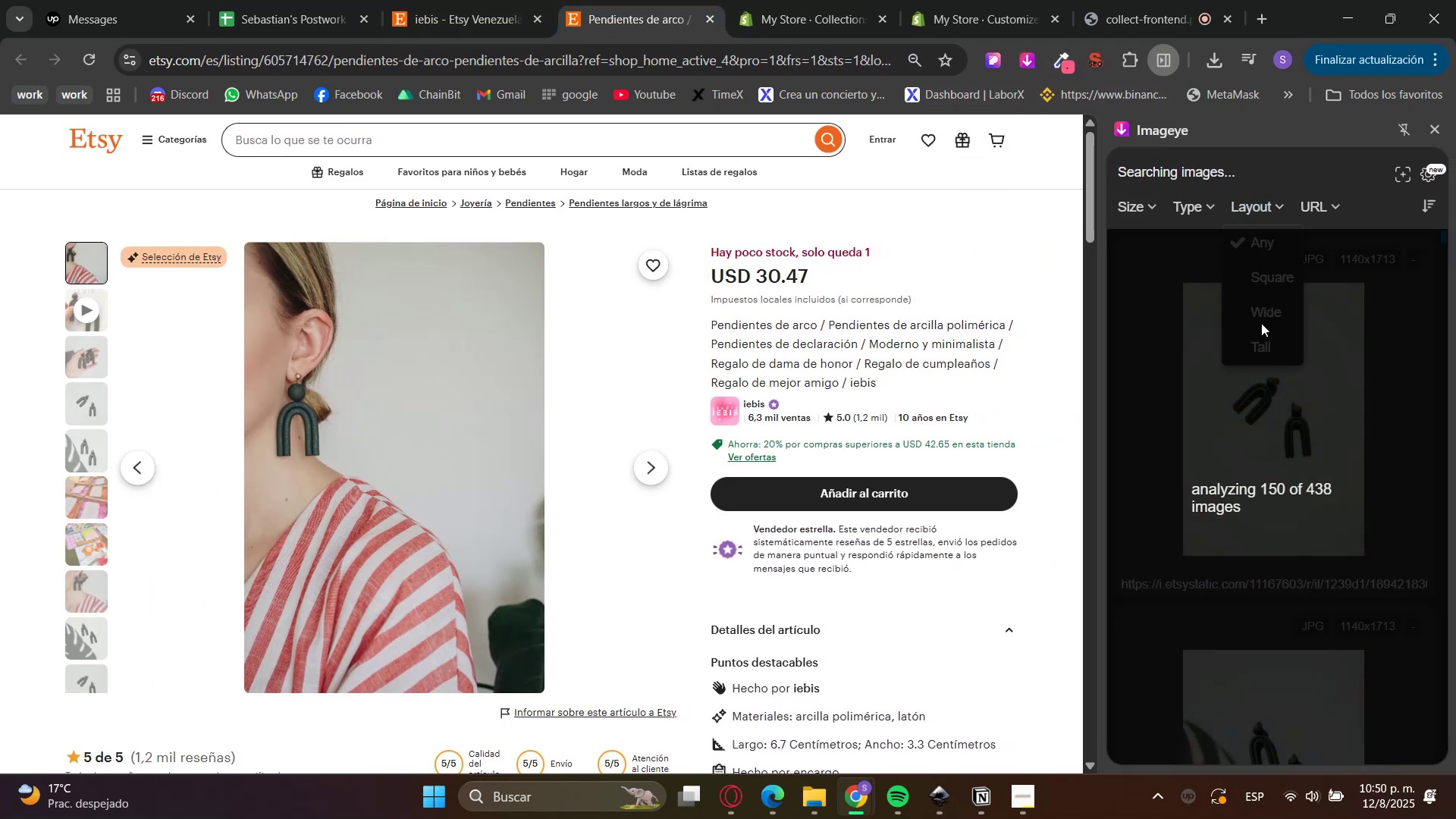 
left_click([1256, 293])
 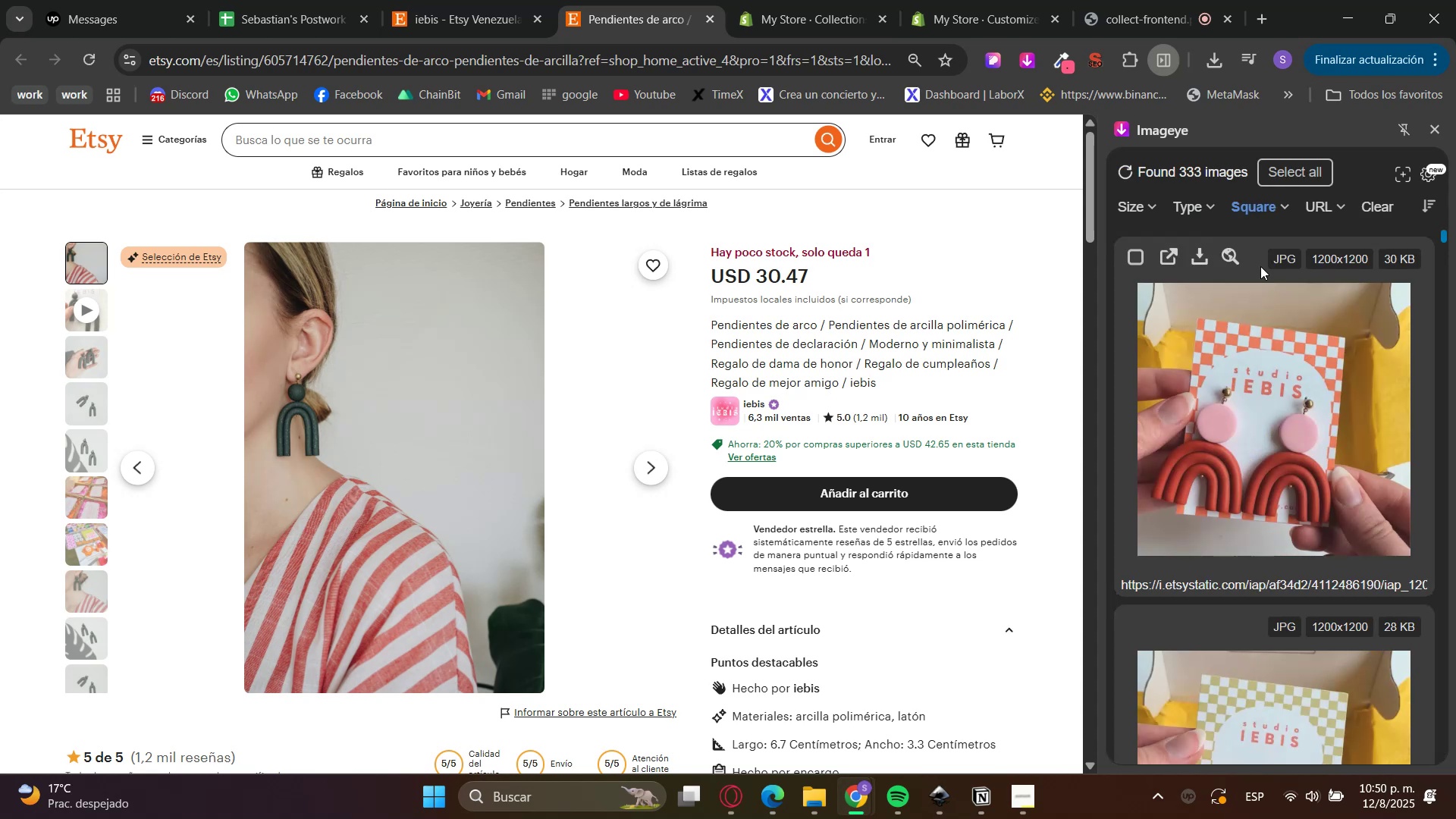 
left_click([1261, 213])
 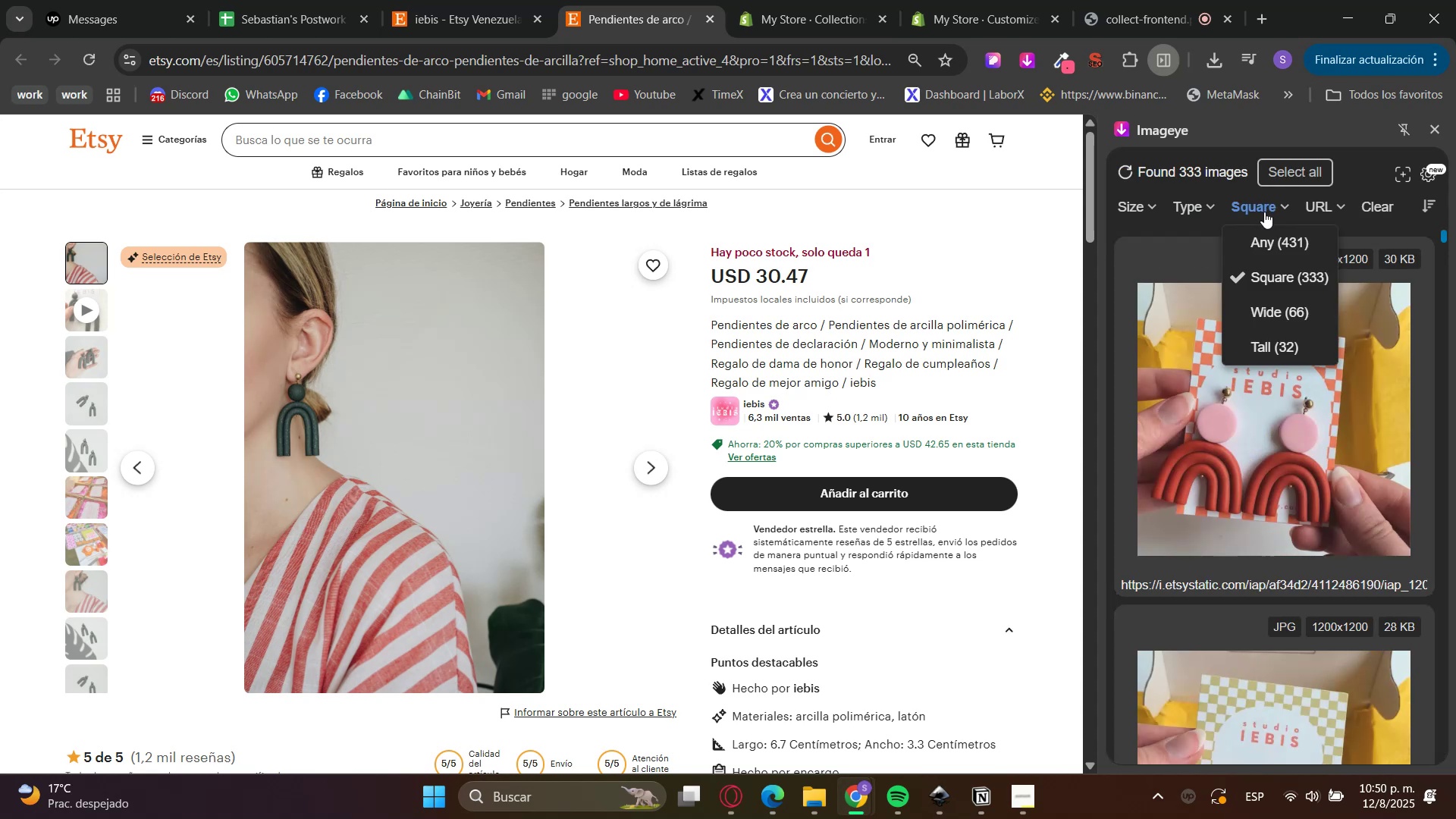 
double_click([1273, 303])
 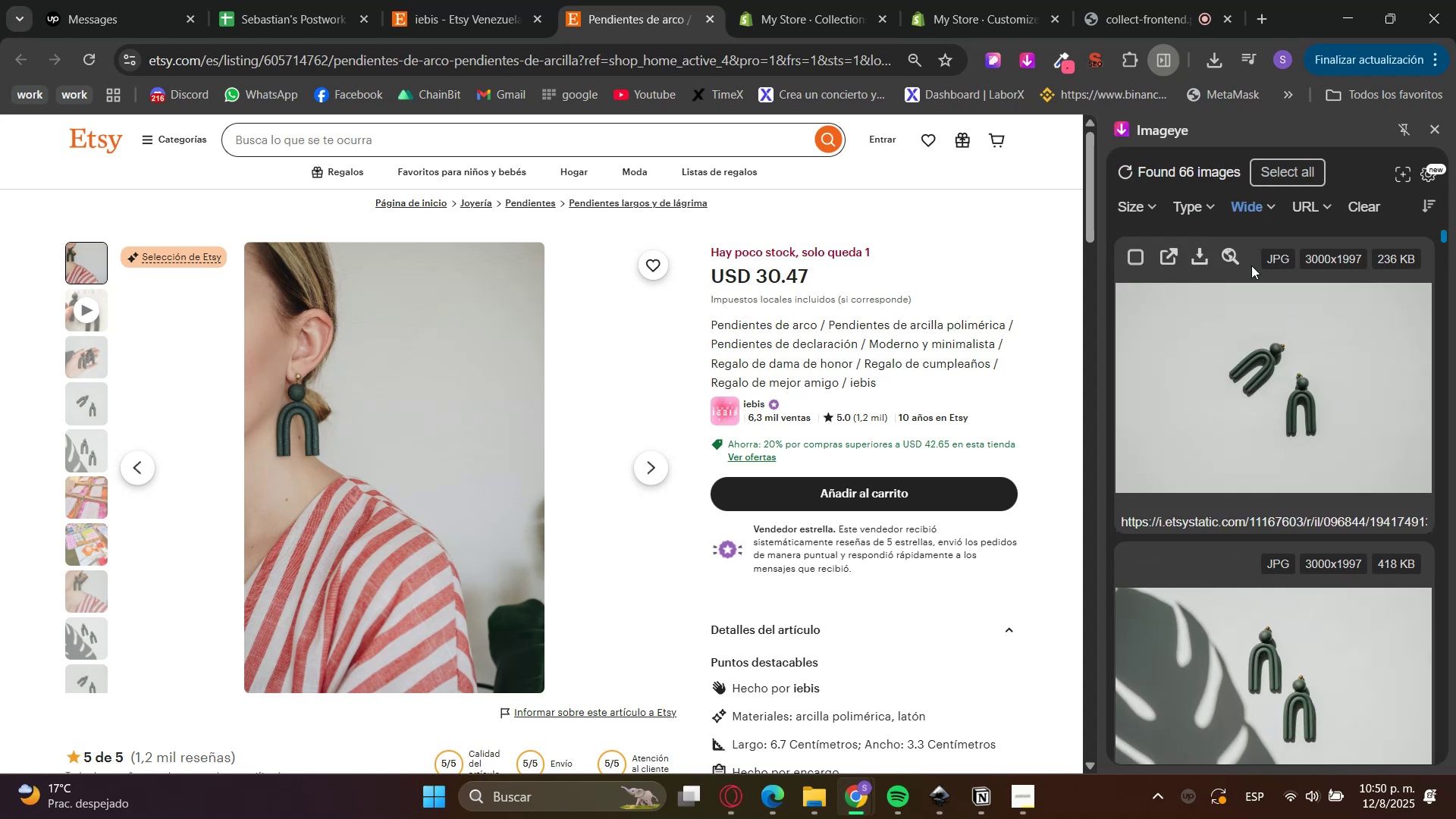 
left_click([1196, 256])
 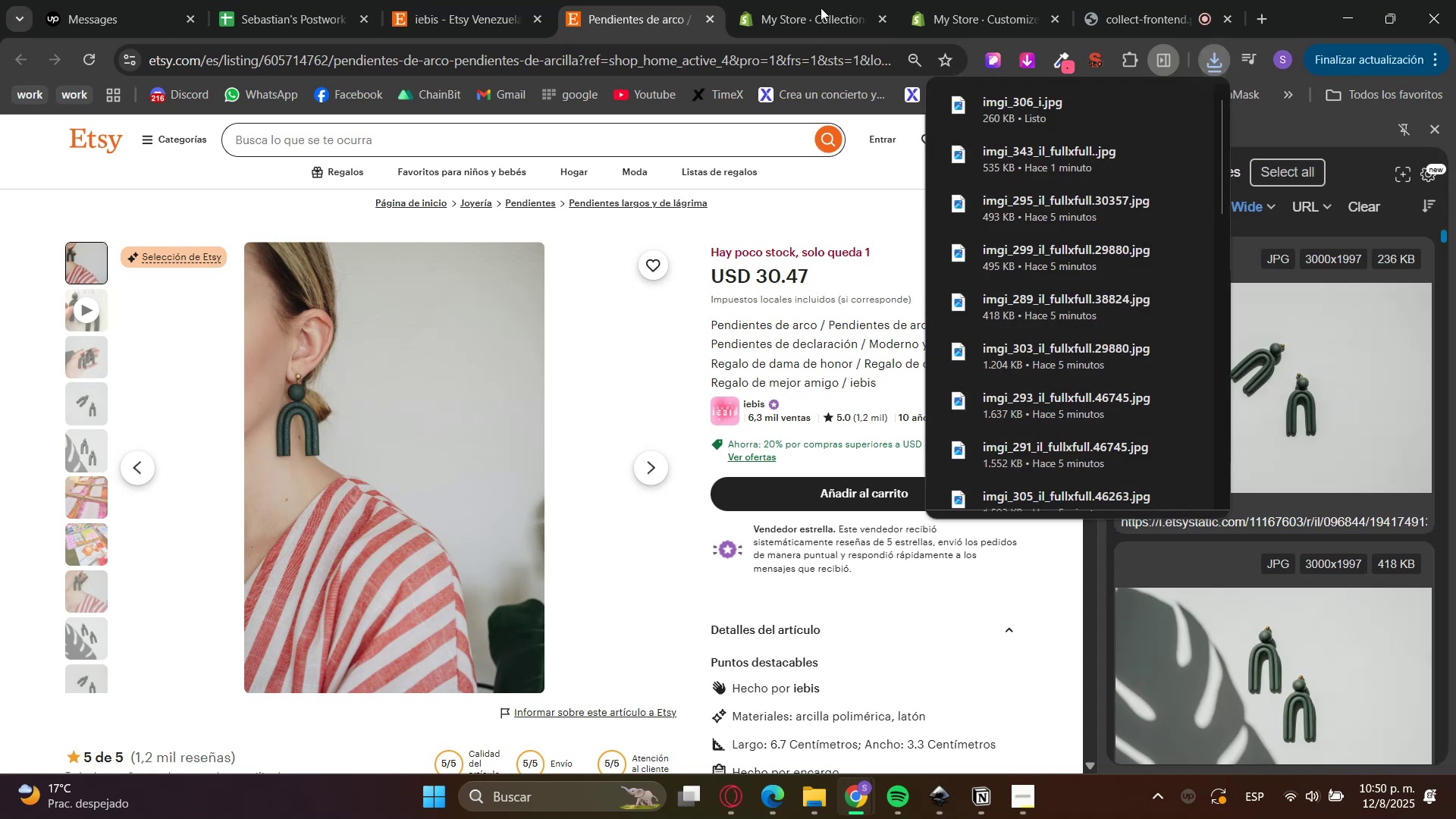 
scroll: coordinate [1310, 516], scroll_direction: down, amount: 7.0
 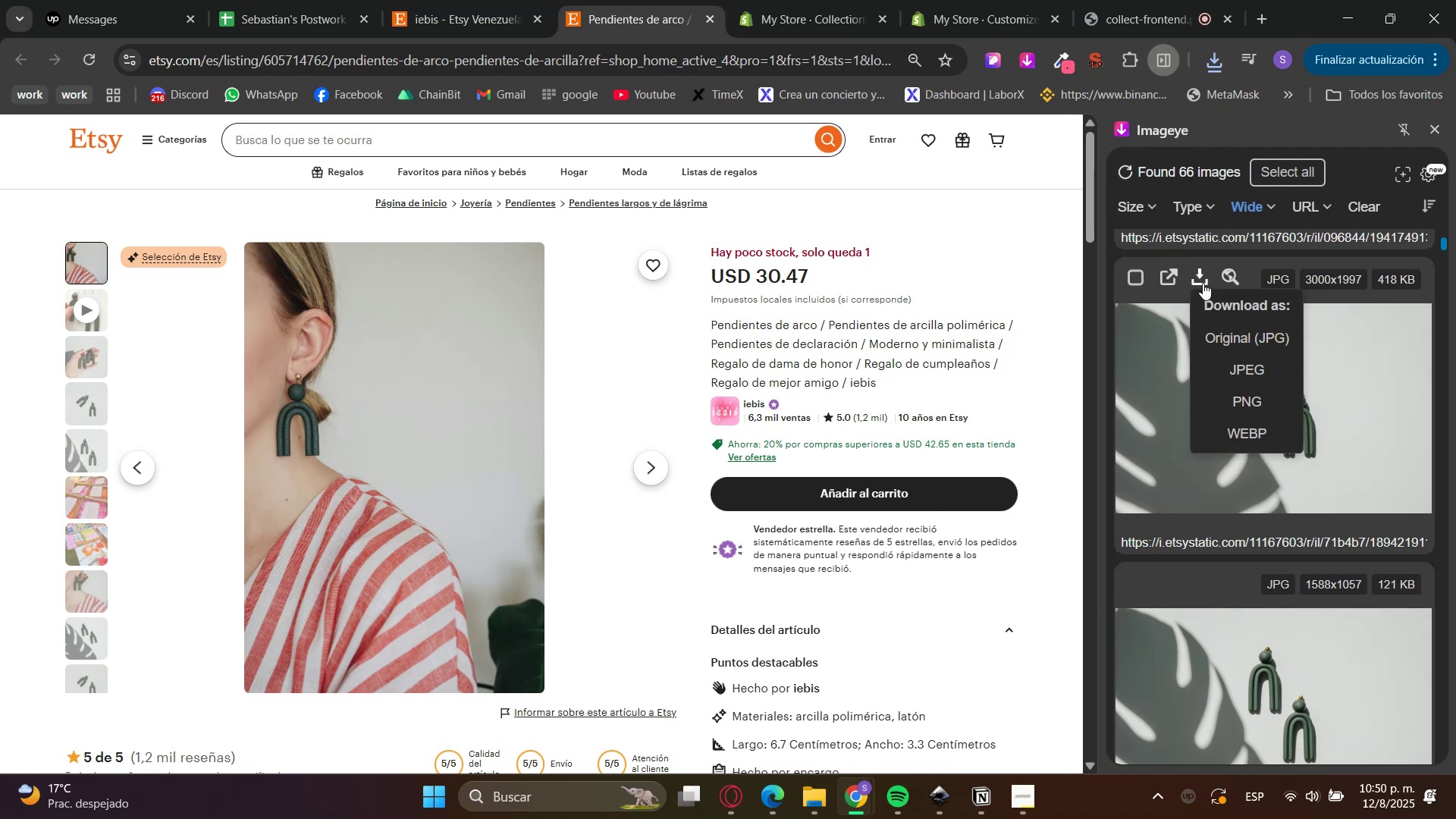 
left_click([1203, 283])
 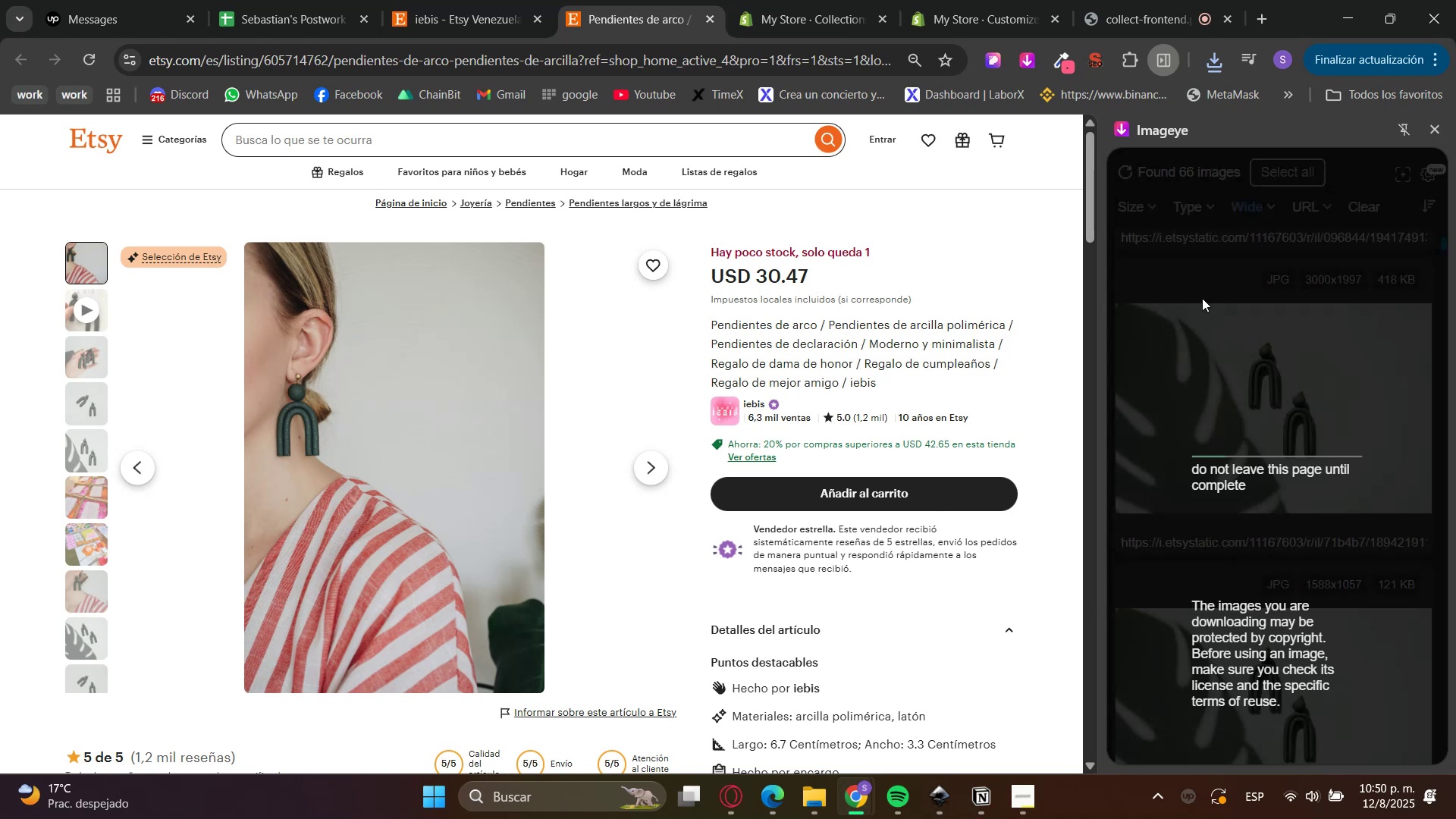 
scroll: coordinate [1217, 543], scroll_direction: up, amount: 7.0
 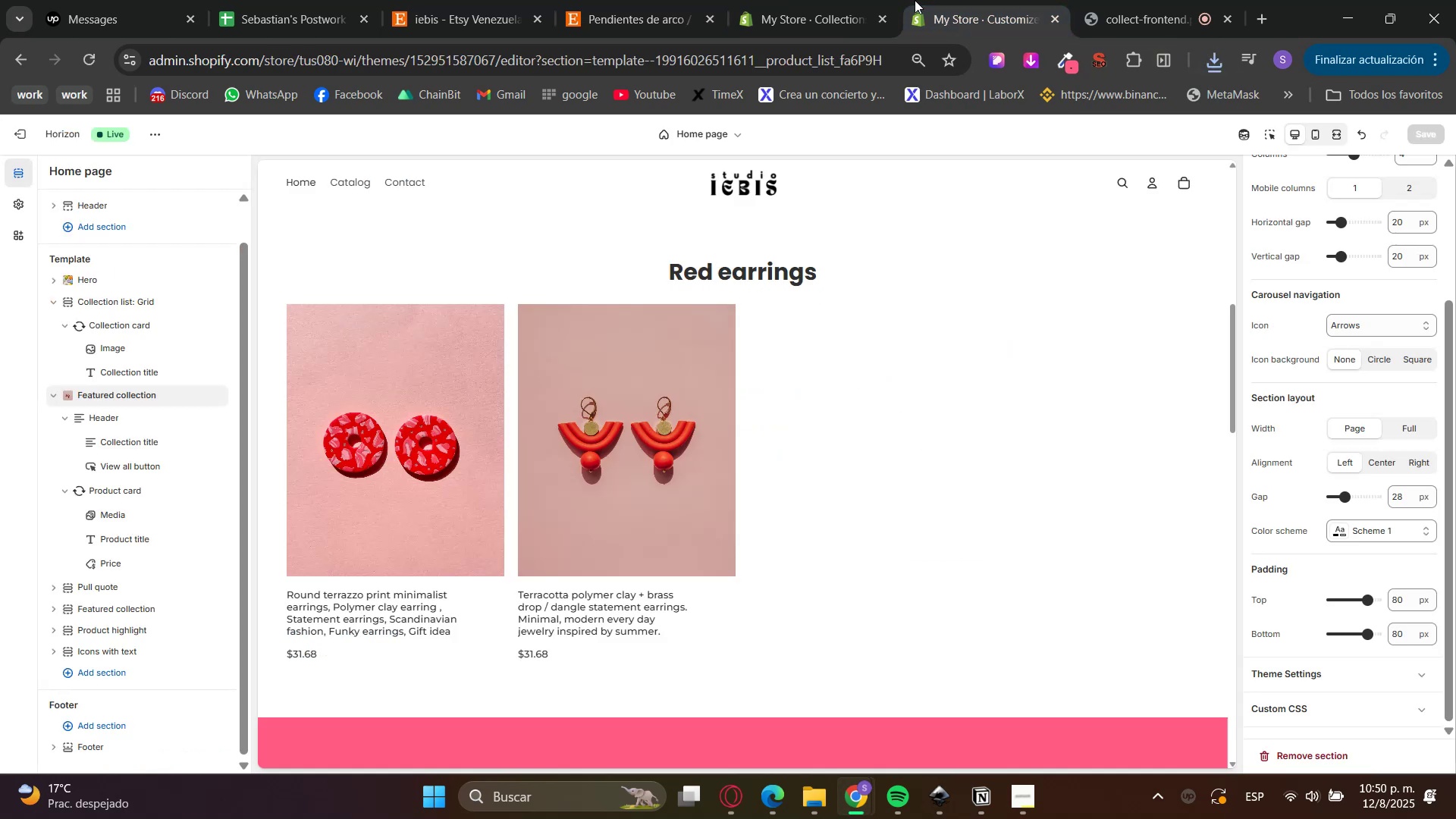 
double_click([829, 0])
 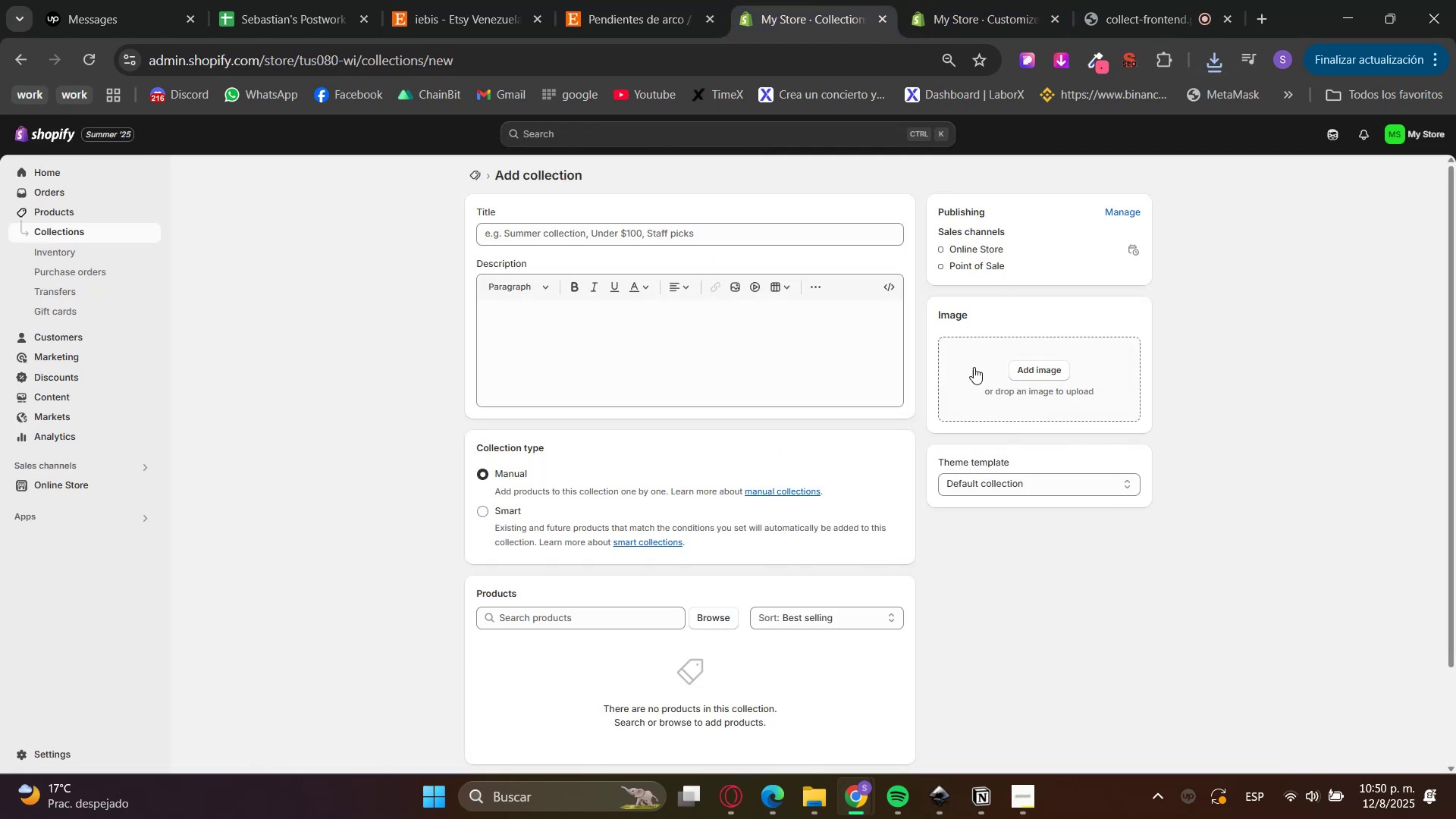 
left_click([620, 248])
 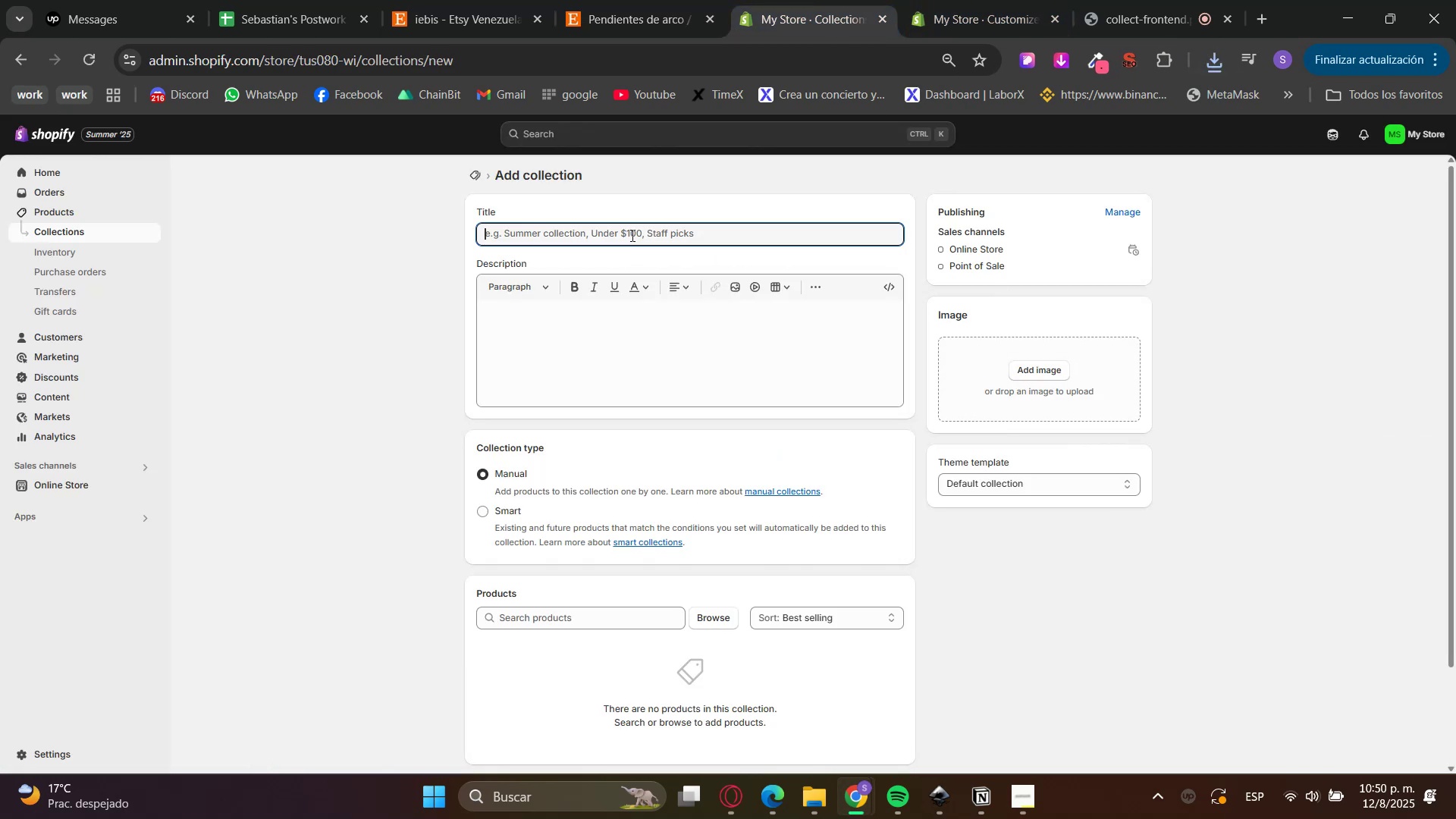 
type(Green ae)
key(Backspace)
key(Backspace)
type(earrings)
 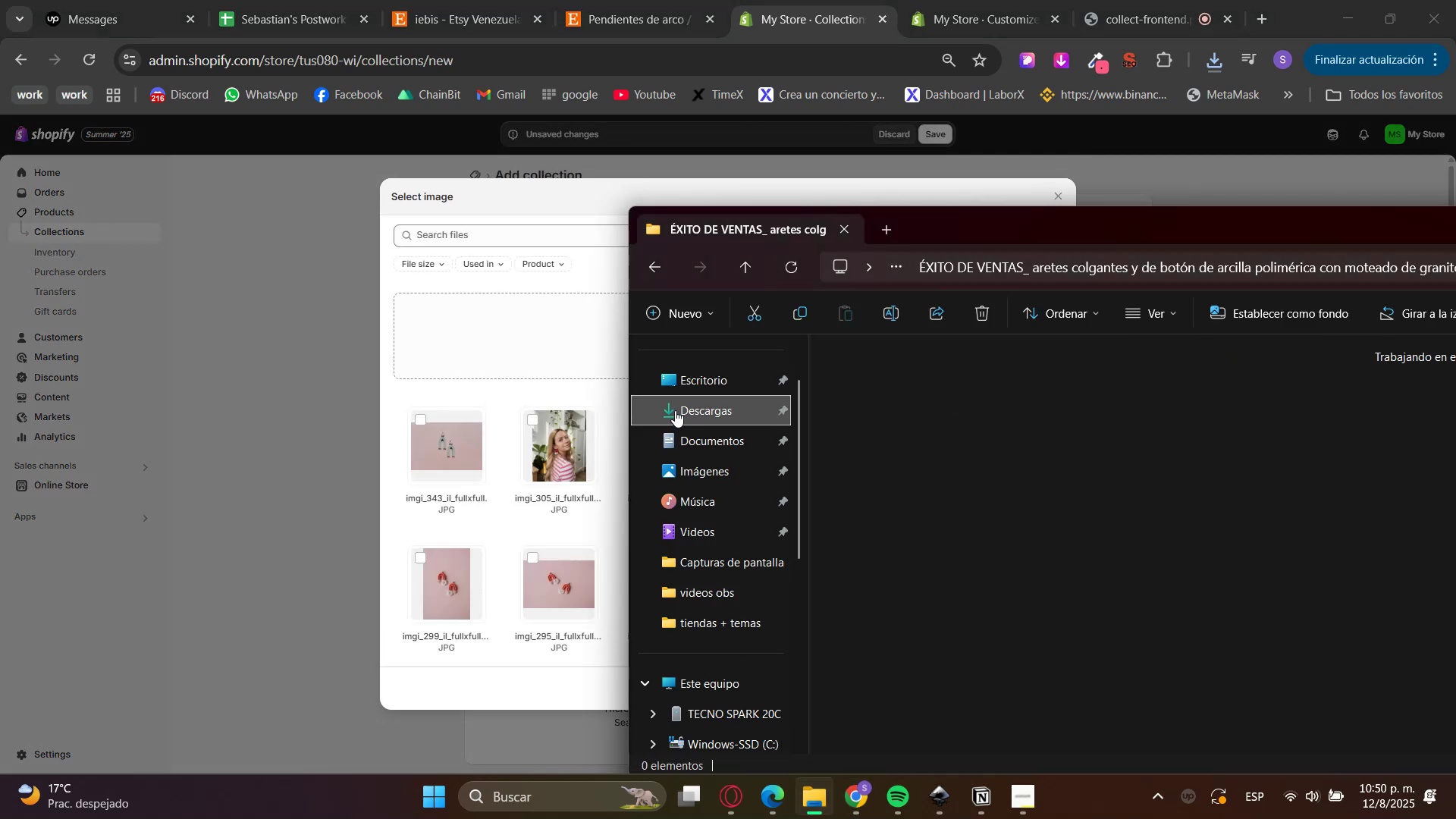 
double_click([1251, 655])
 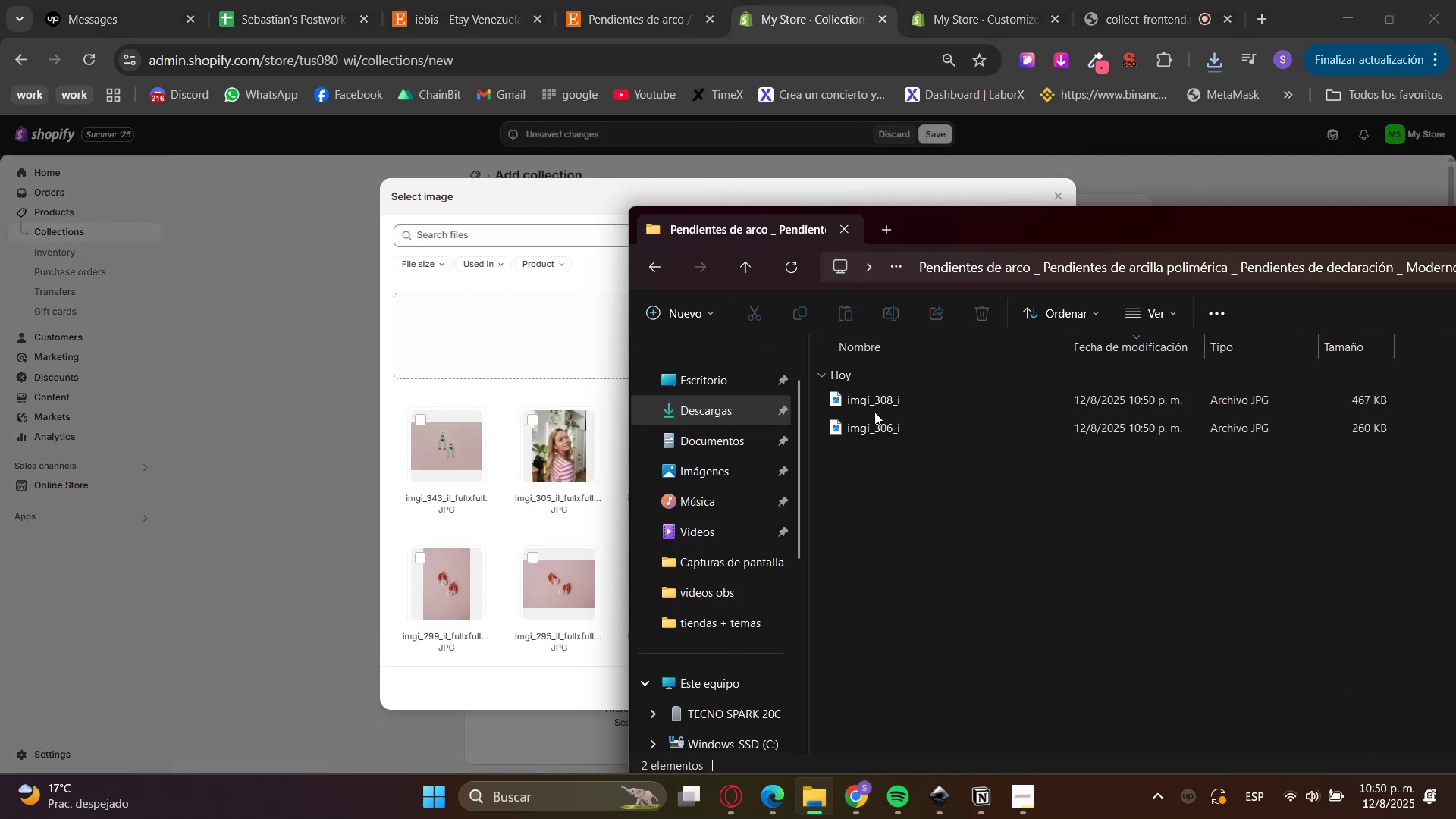 
left_click_drag(start_coordinate=[868, 469], to_coordinate=[864, 430])
 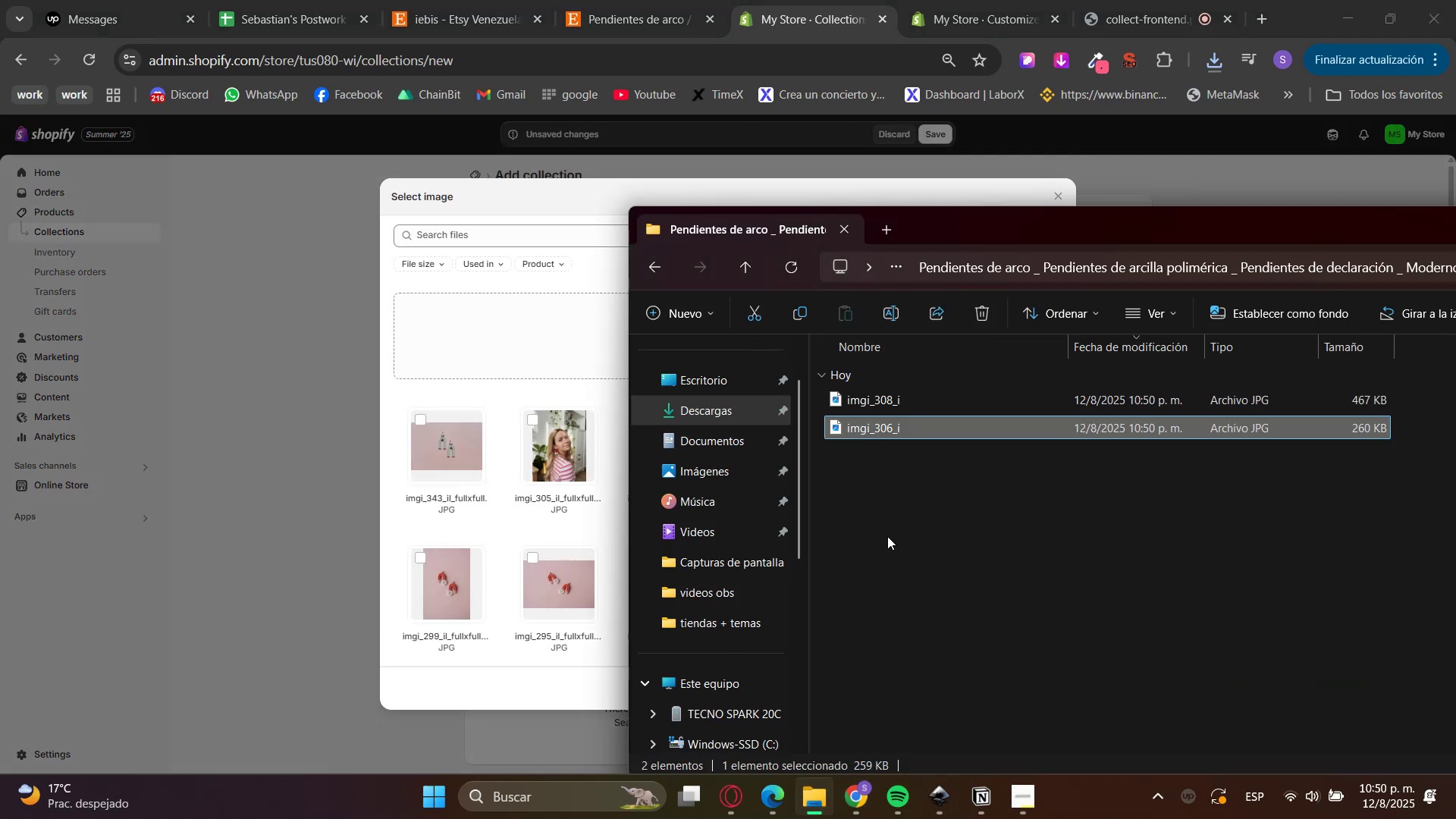 
double_click([890, 542])
 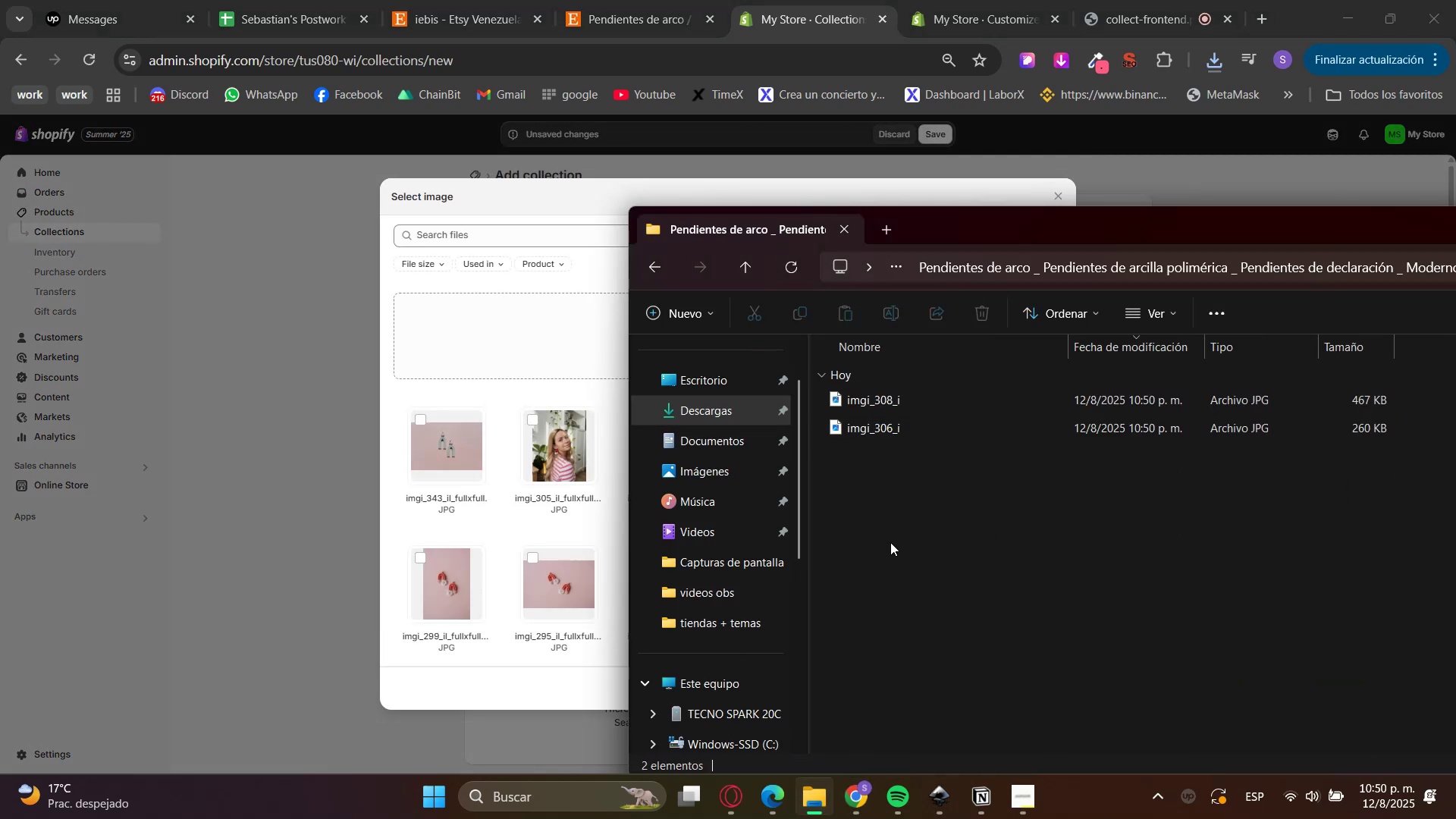 
hold_key(key=ControlLeft, duration=0.96)
scroll: coordinate [898, 628], scroll_direction: up, amount: 23.0
 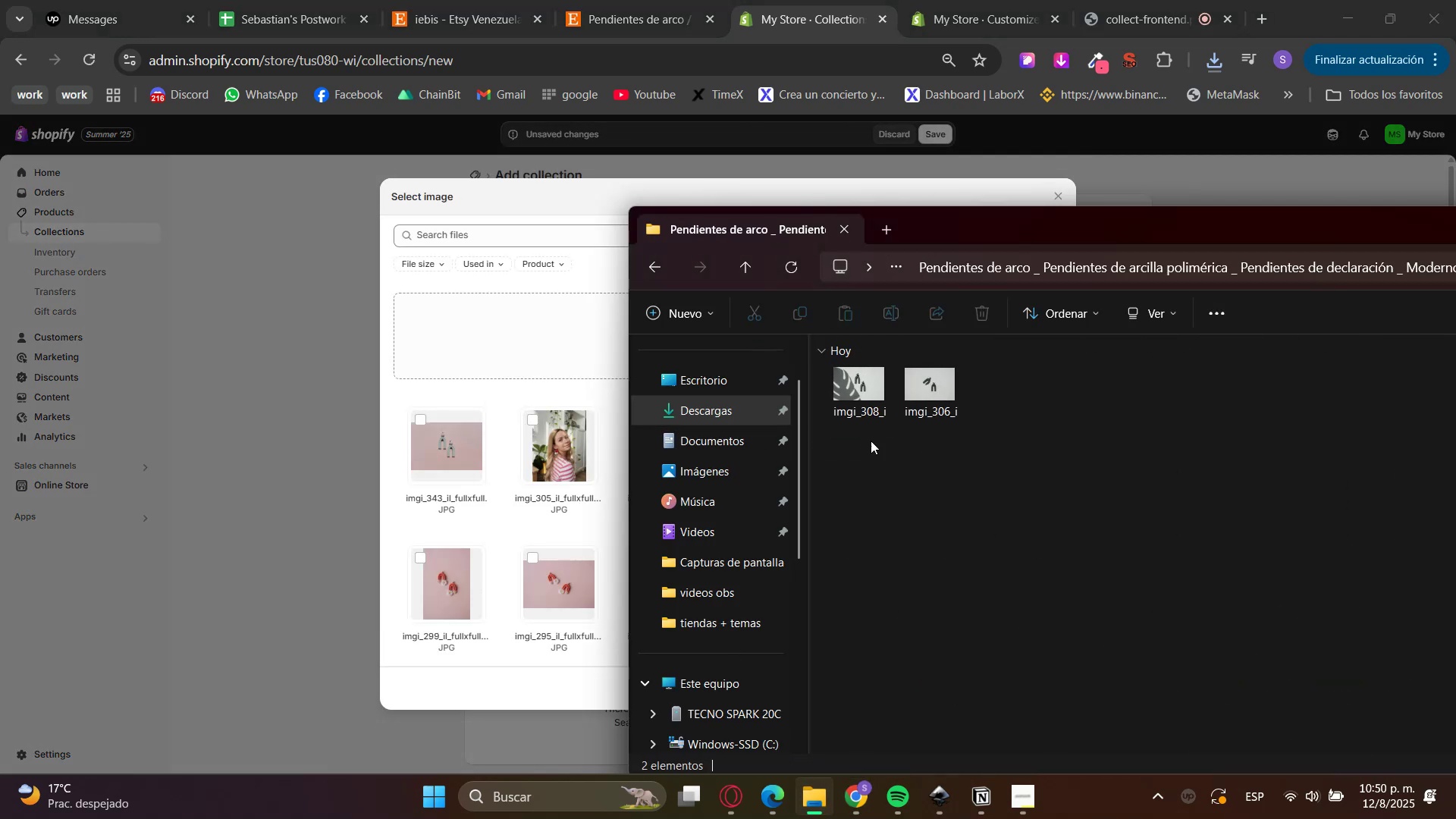 
left_click_drag(start_coordinate=[855, 374], to_coordinate=[487, 530])
 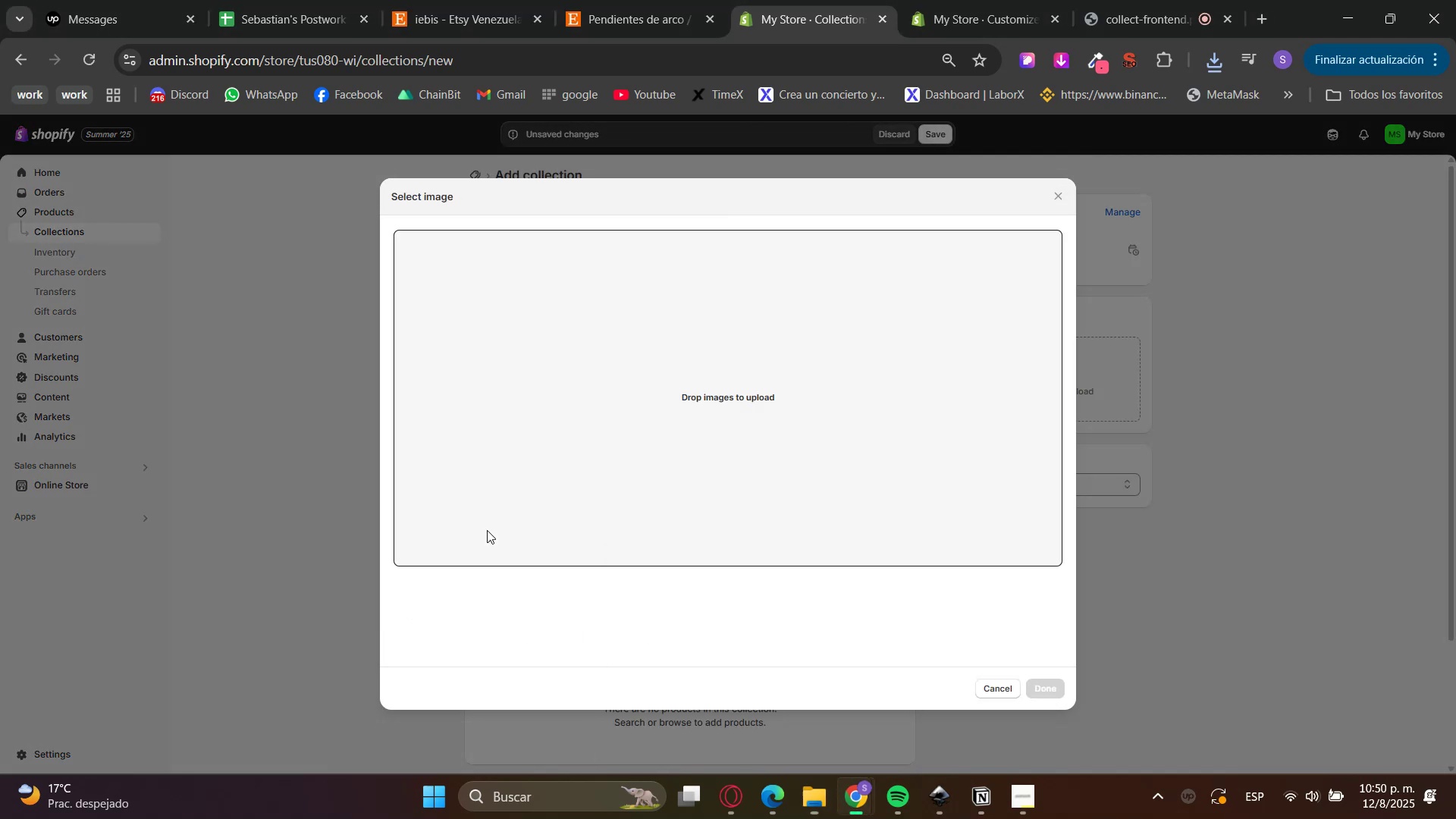 
mouse_move([682, 617])
 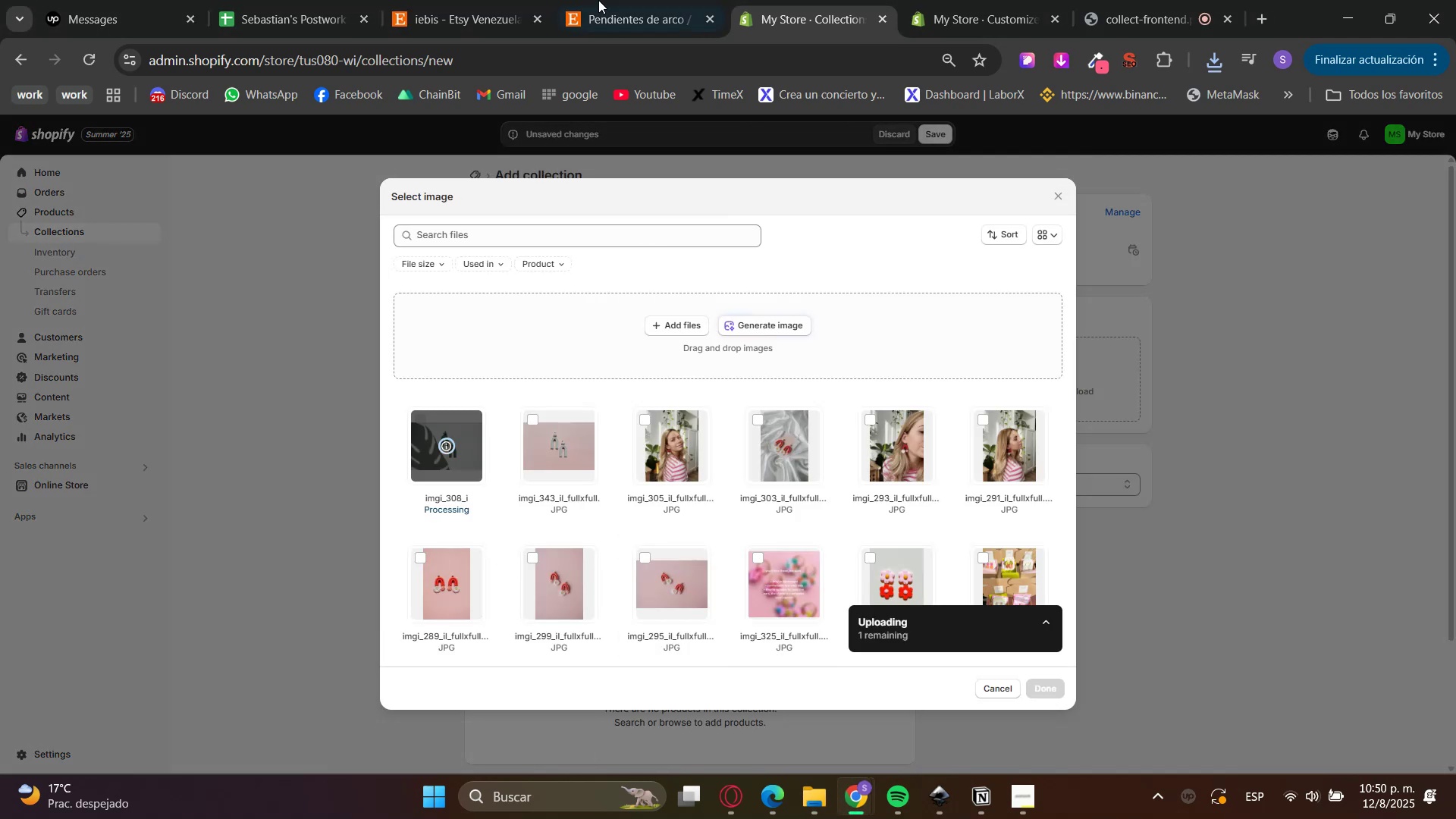 
left_click([632, 0])
 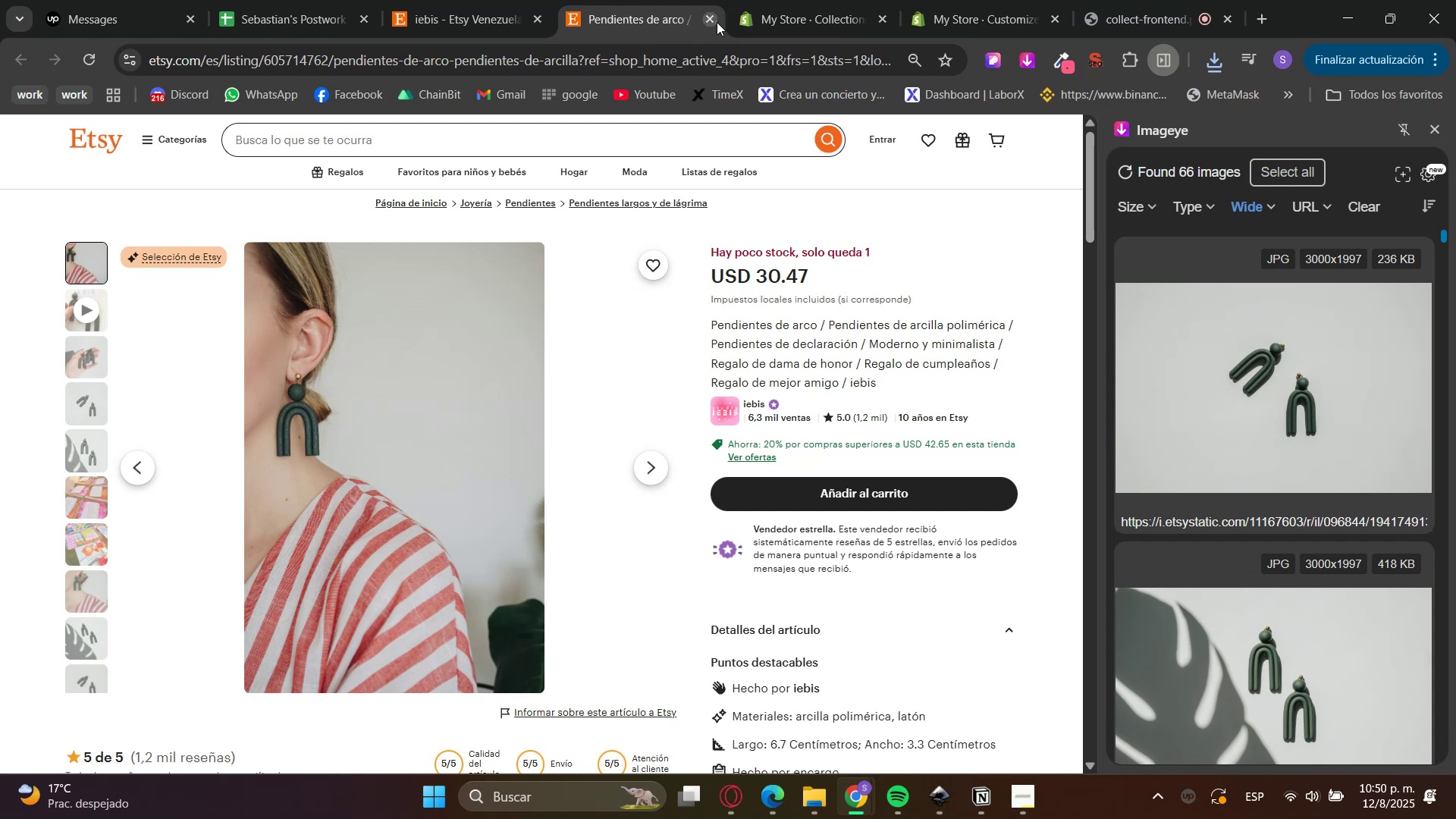 
double_click([482, 0])
 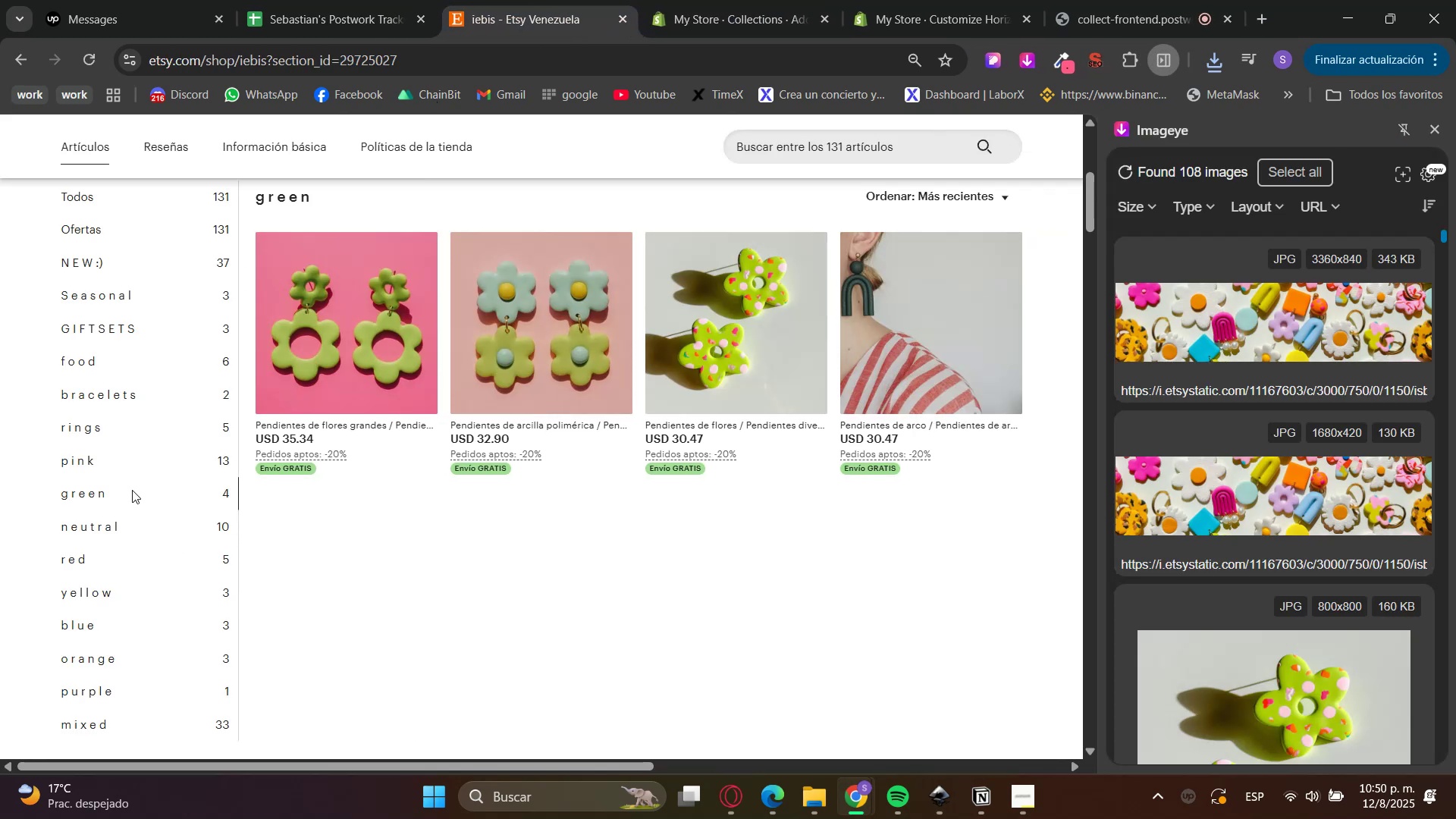 
left_click([116, 469])
 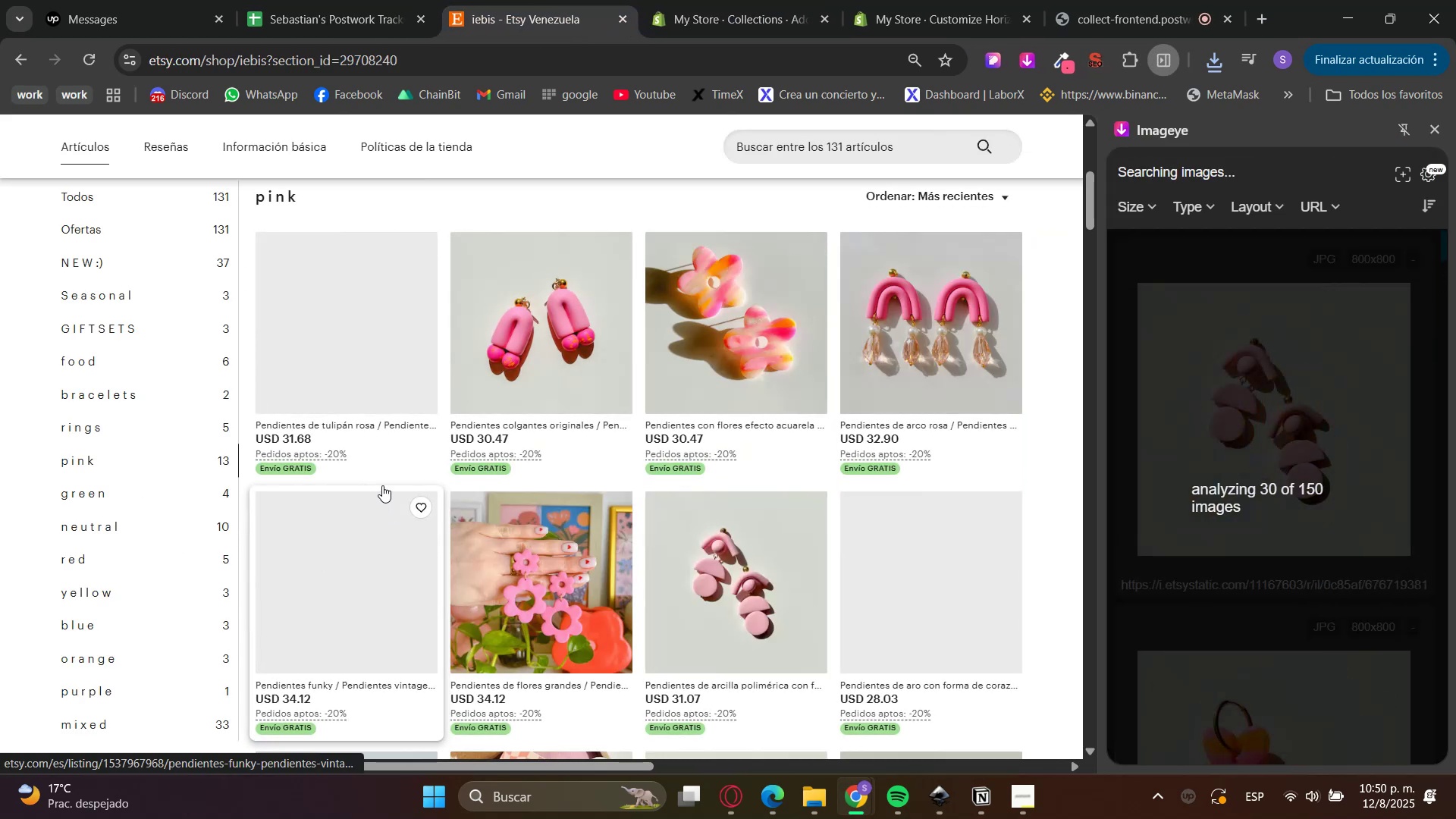 
scroll: coordinate [676, 645], scroll_direction: down, amount: 5.0
 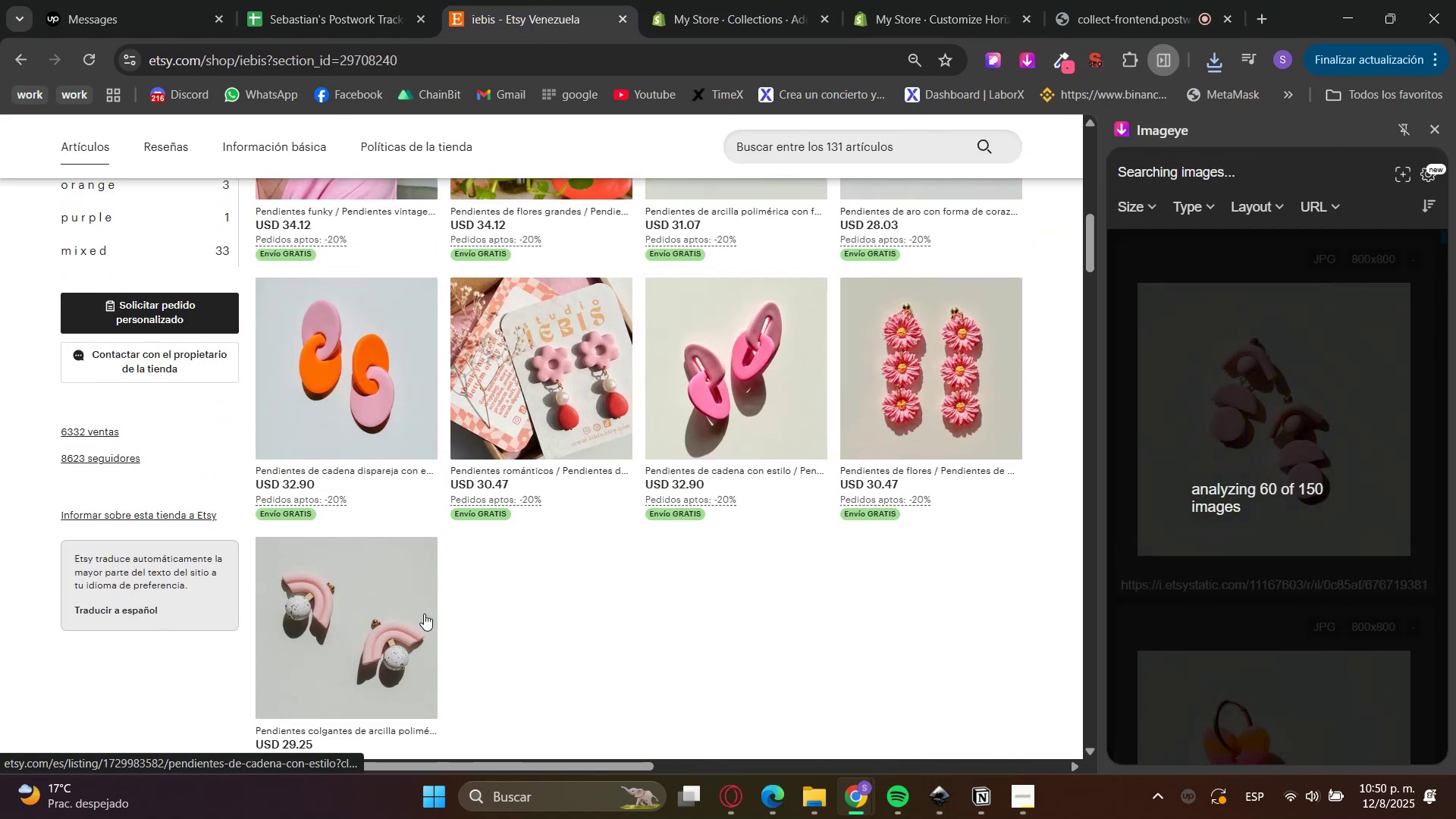 
key(Control+ControlLeft)
 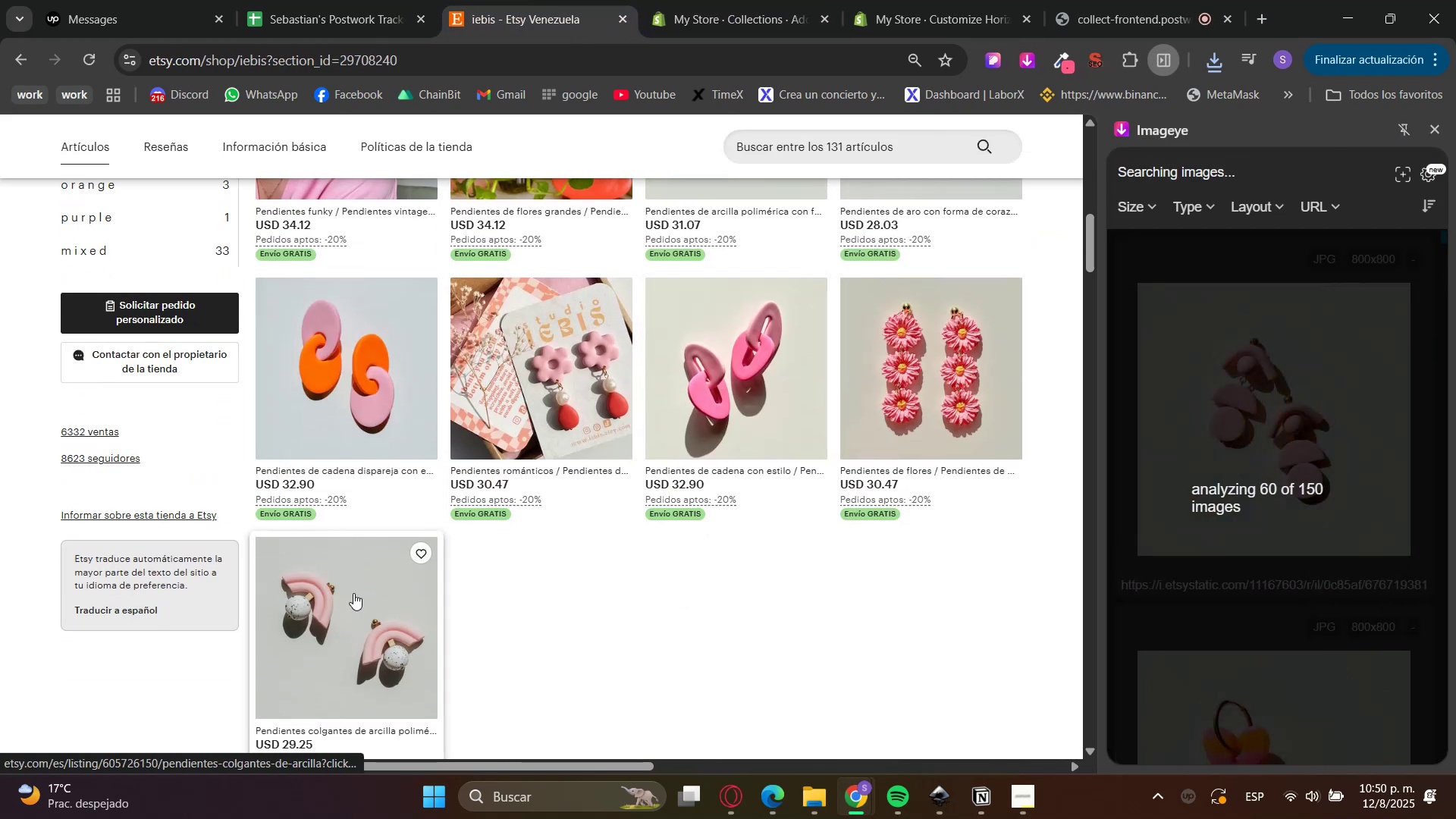 
scroll: coordinate [494, 692], scroll_direction: up, amount: 5.0
 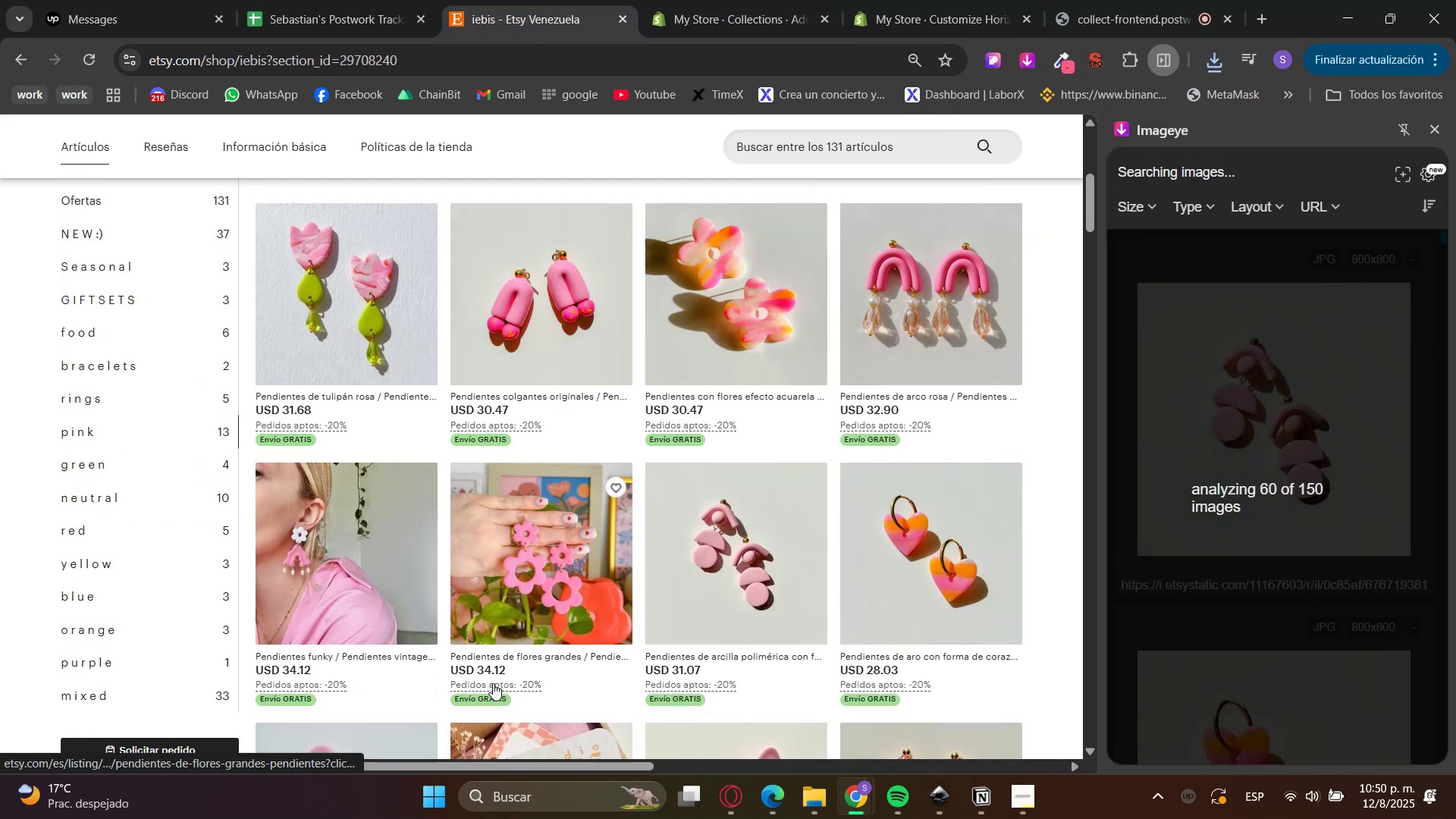 
hold_key(key=ControlLeft, duration=1.53)
left_click([375, 385])
 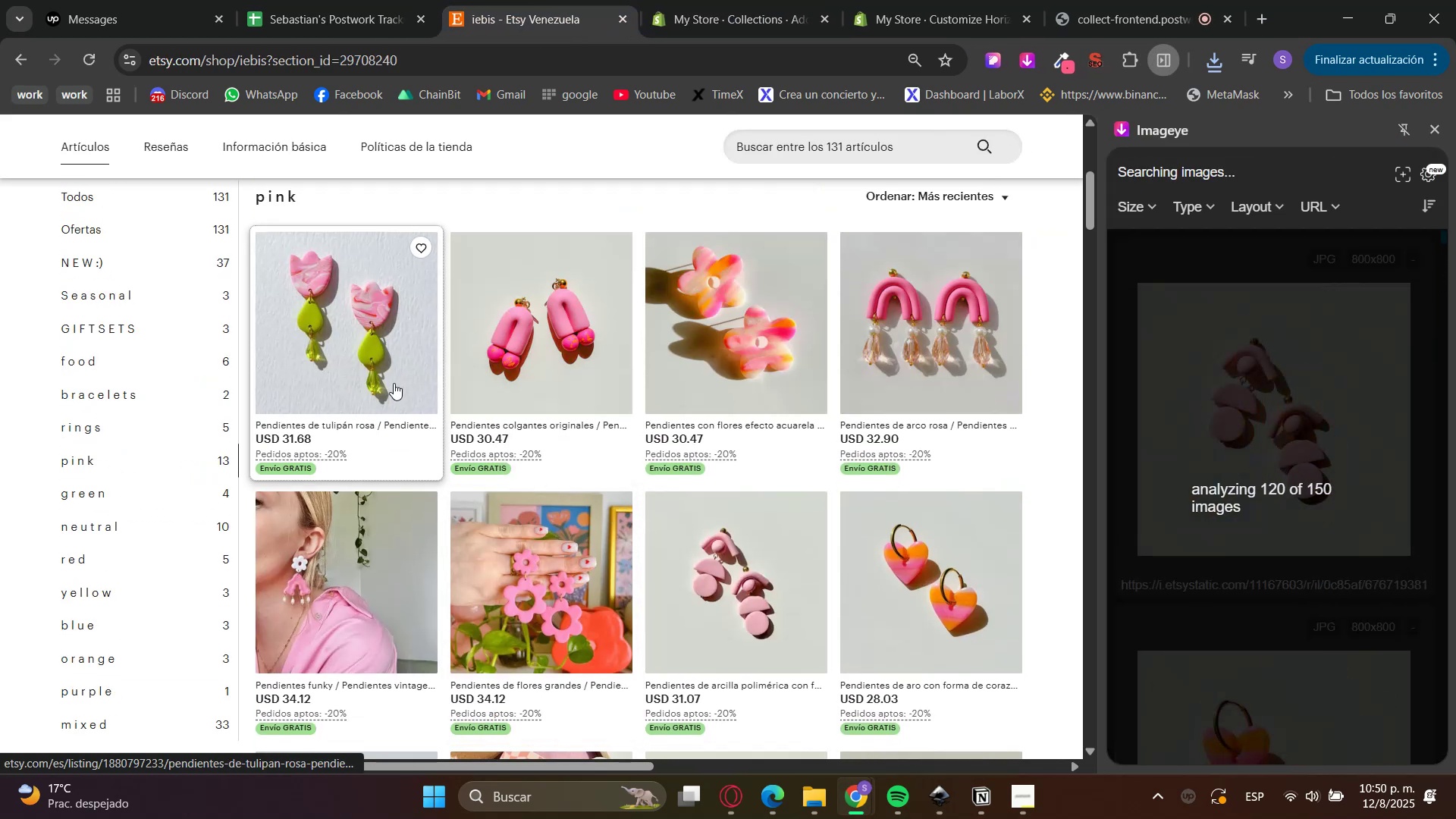 
double_click([529, 360])
 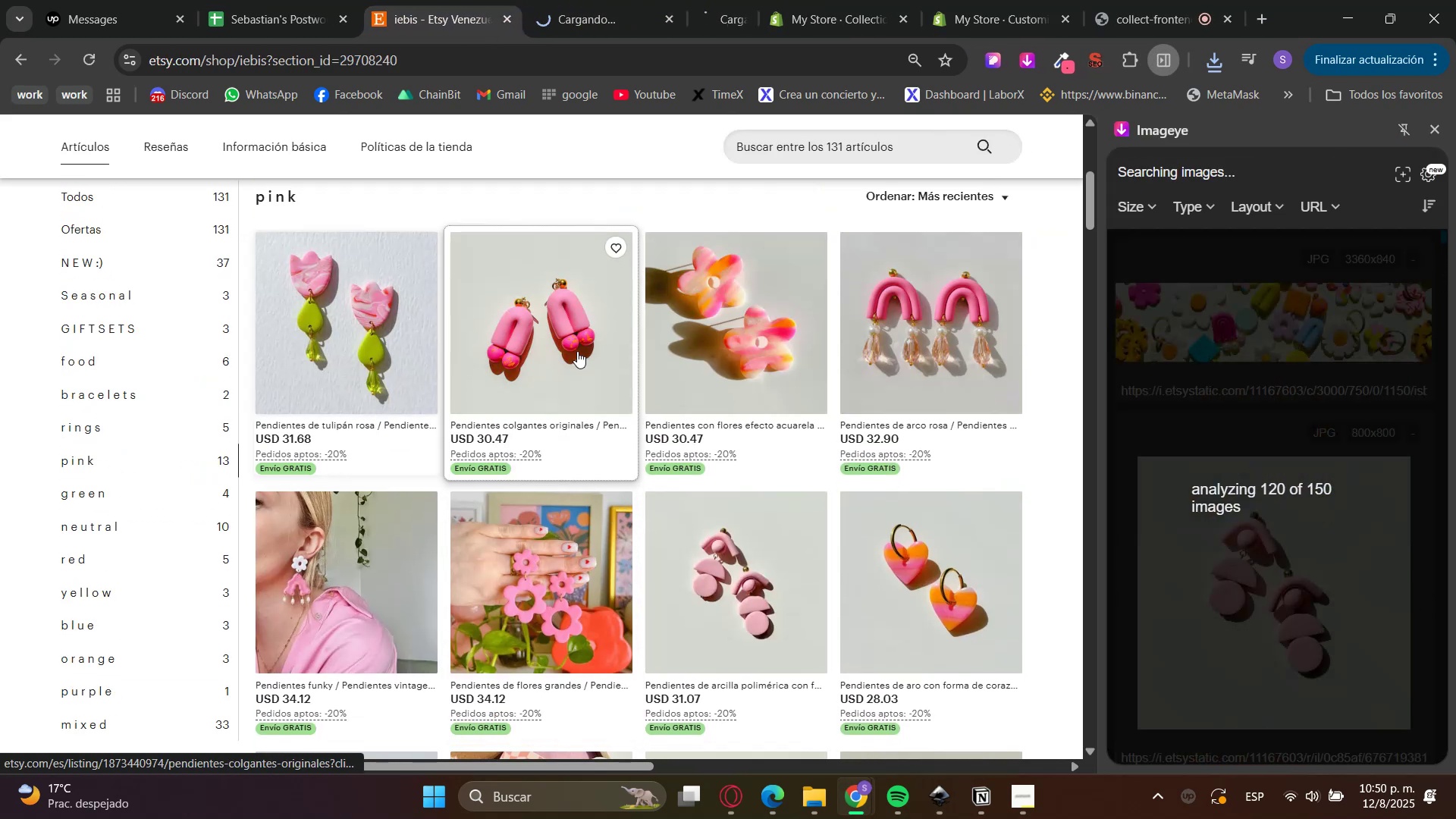 
triple_click([774, 339])
 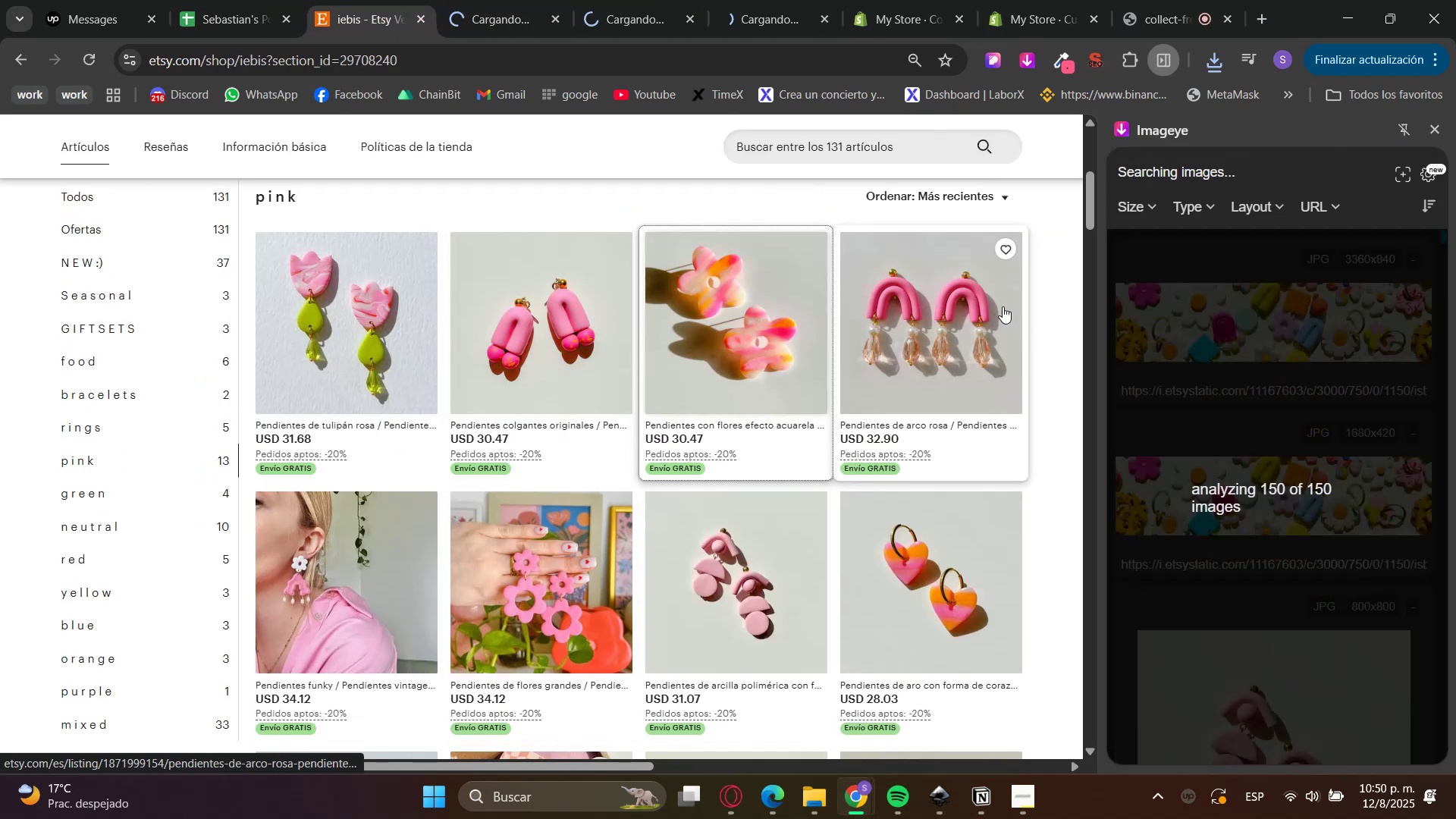 
left_click([955, 324])
 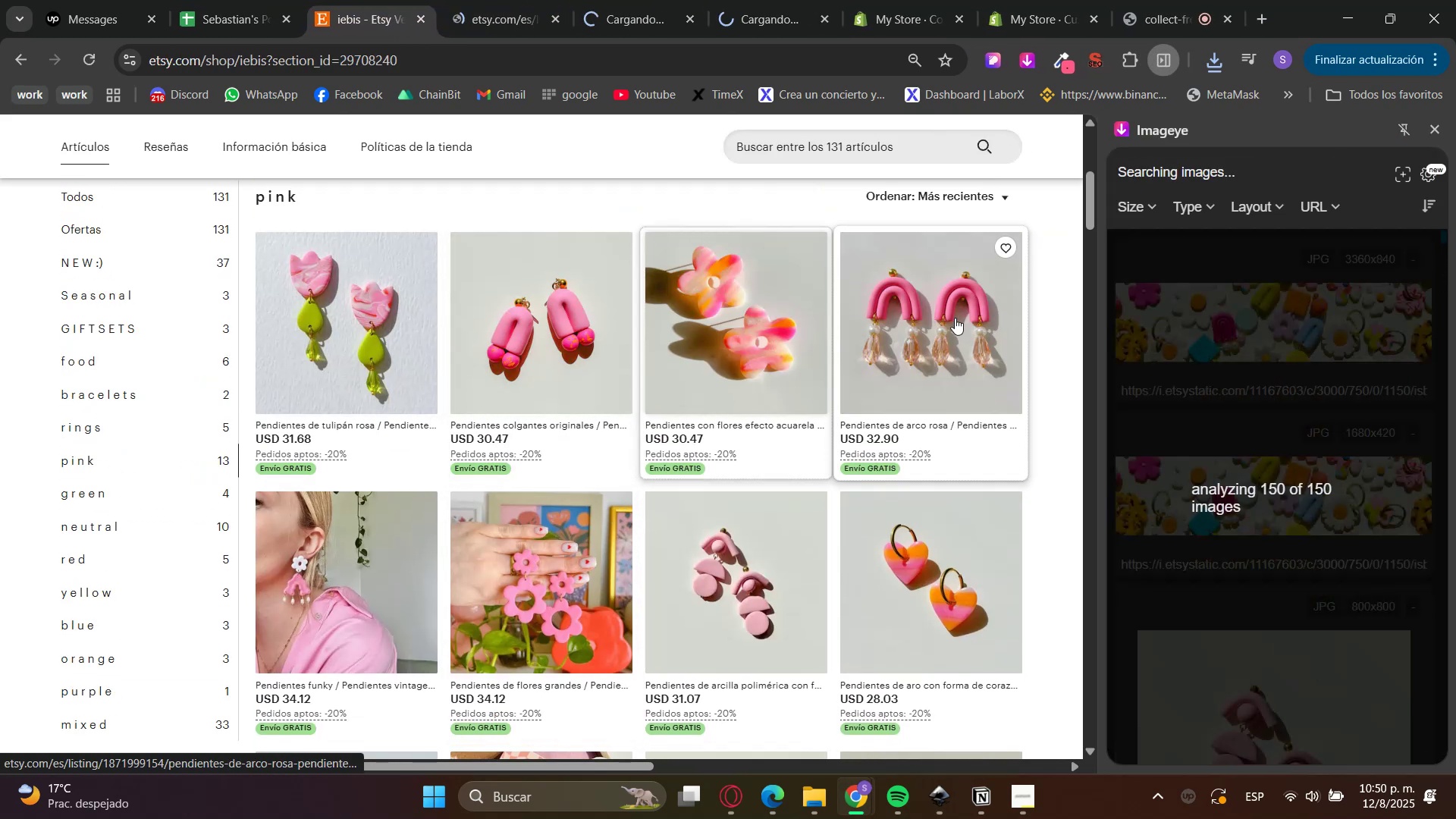 
key(Control+ControlLeft)
 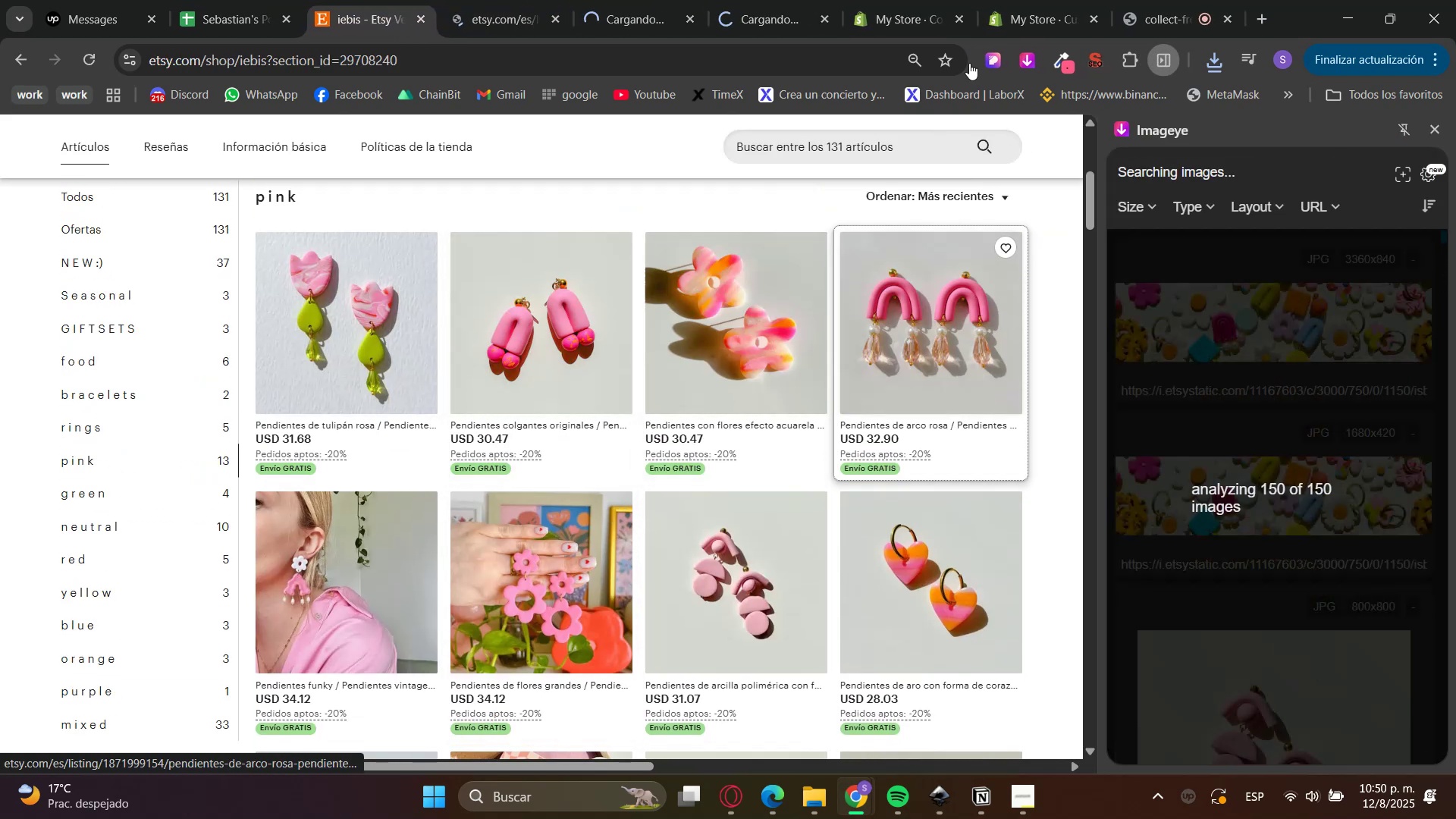 
key(Control+ControlLeft)
 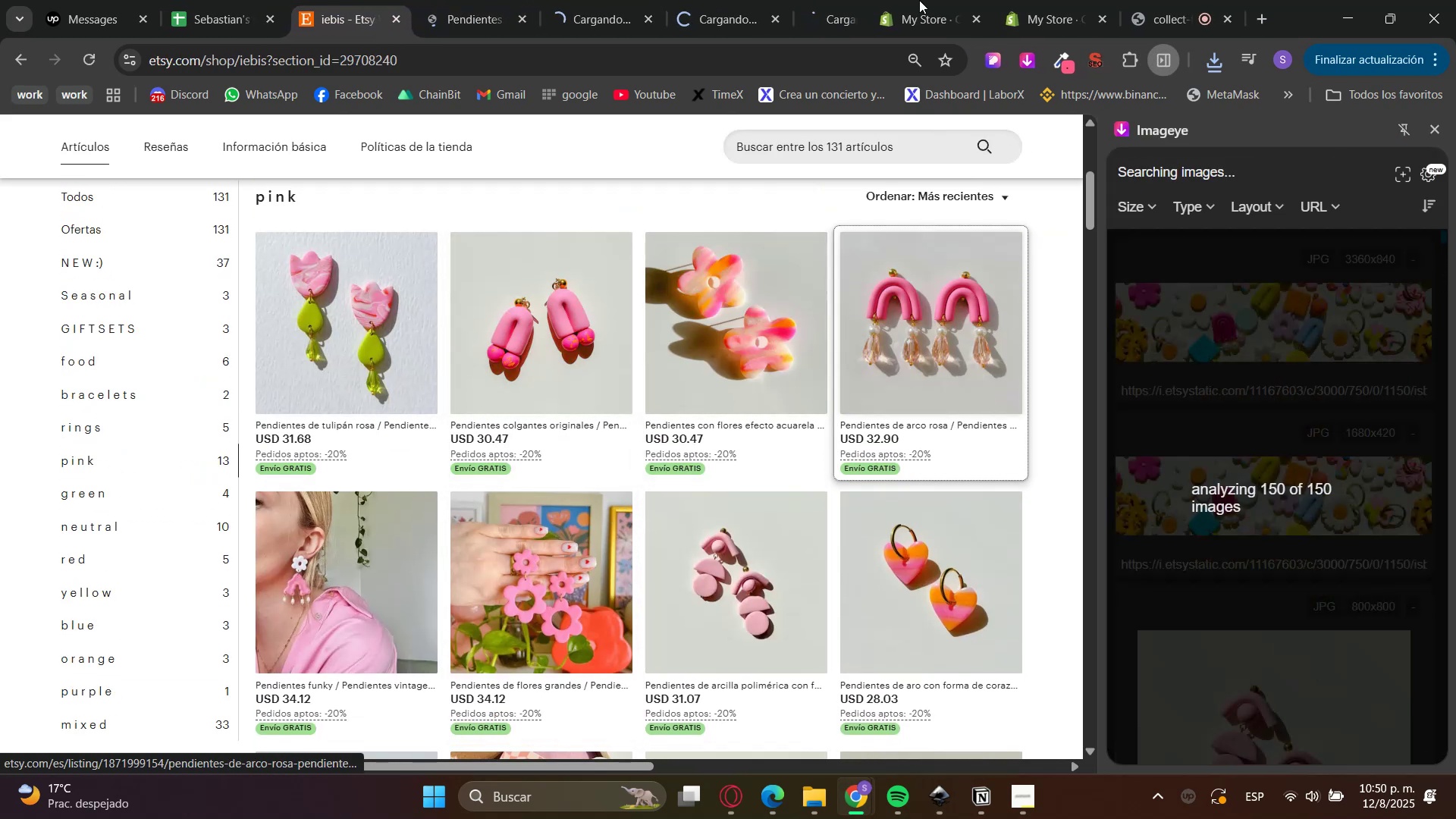 
key(Control+ControlLeft)
 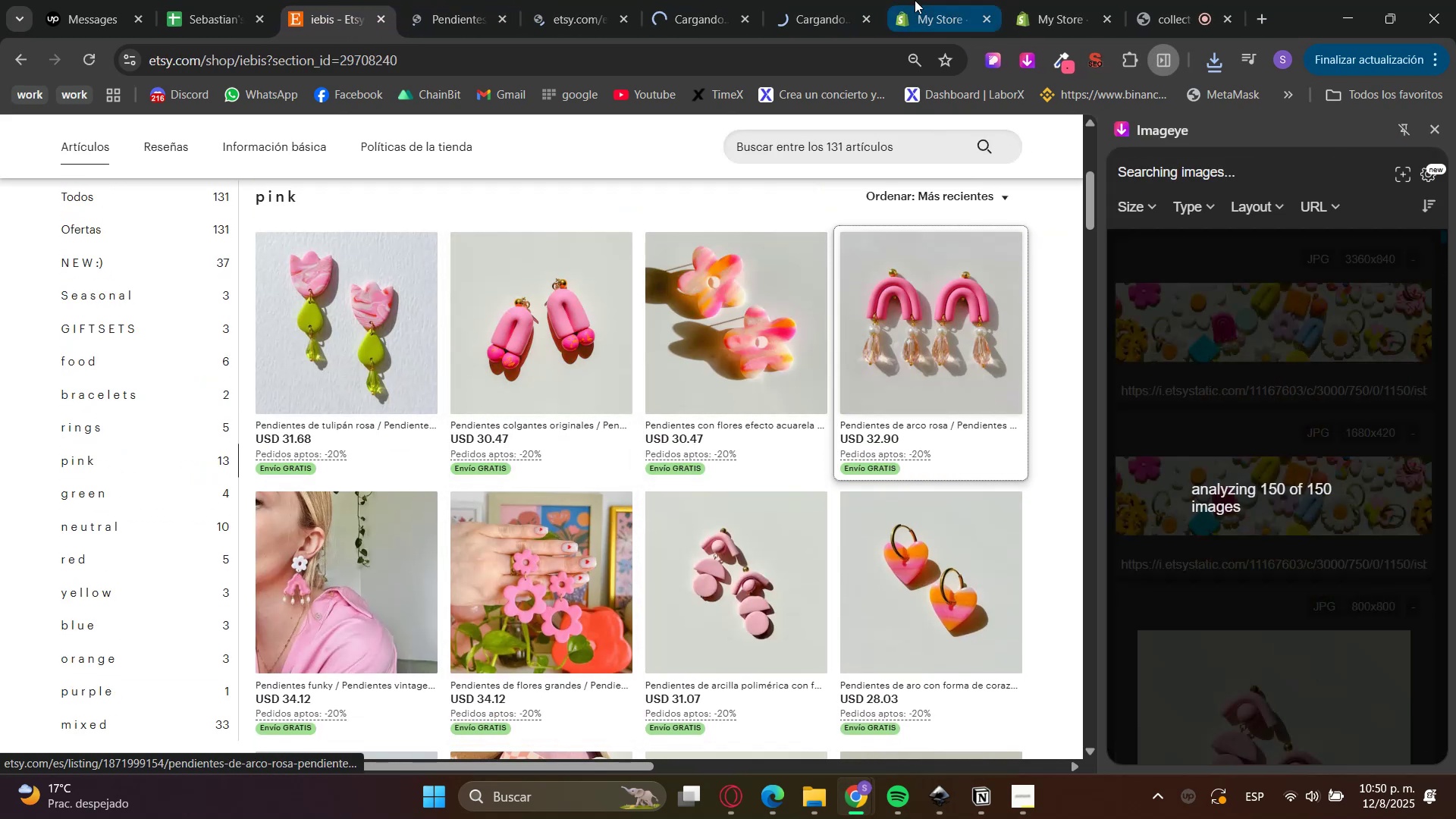 
double_click([915, 0])
 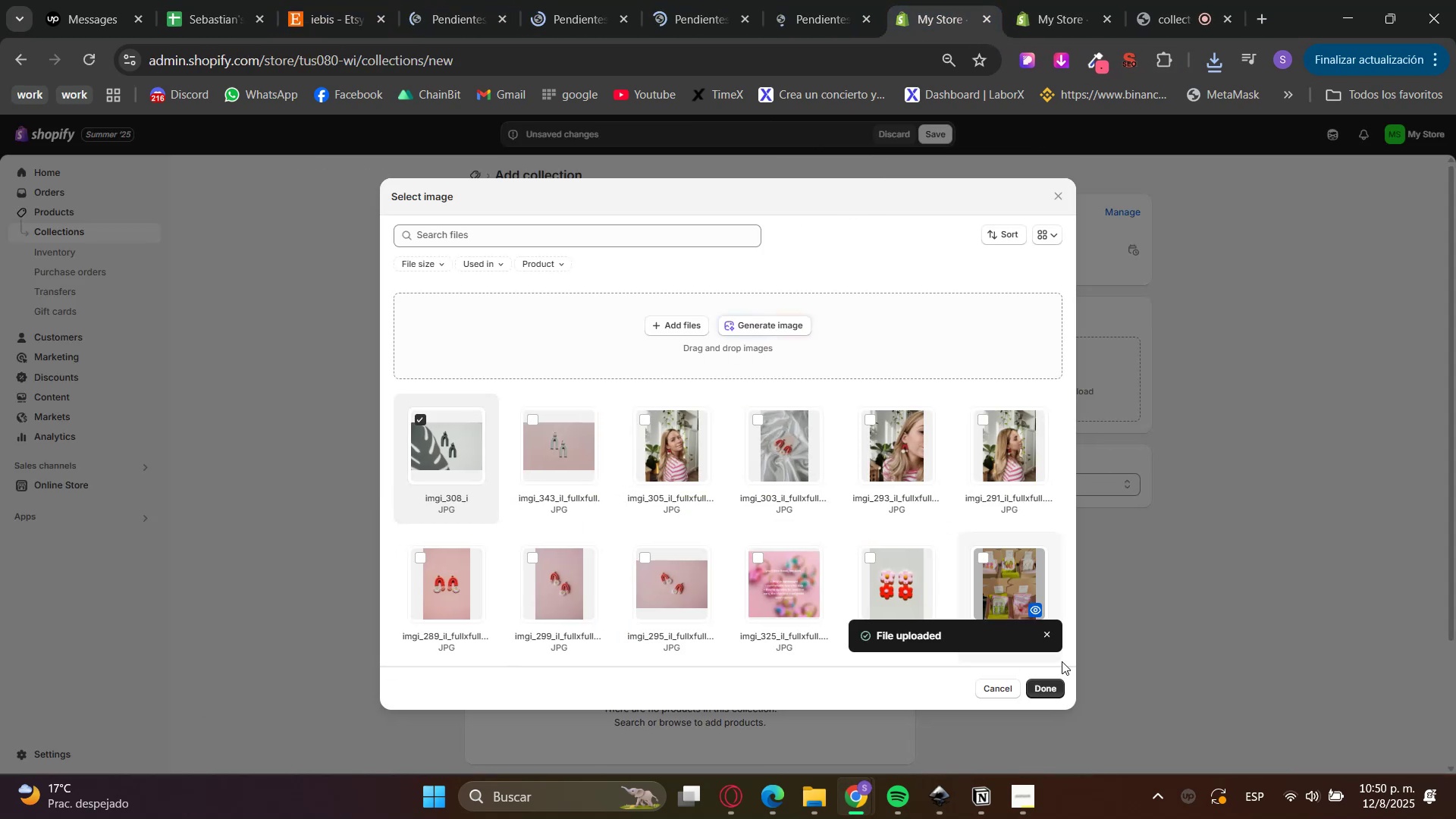 
left_click([1048, 694])
 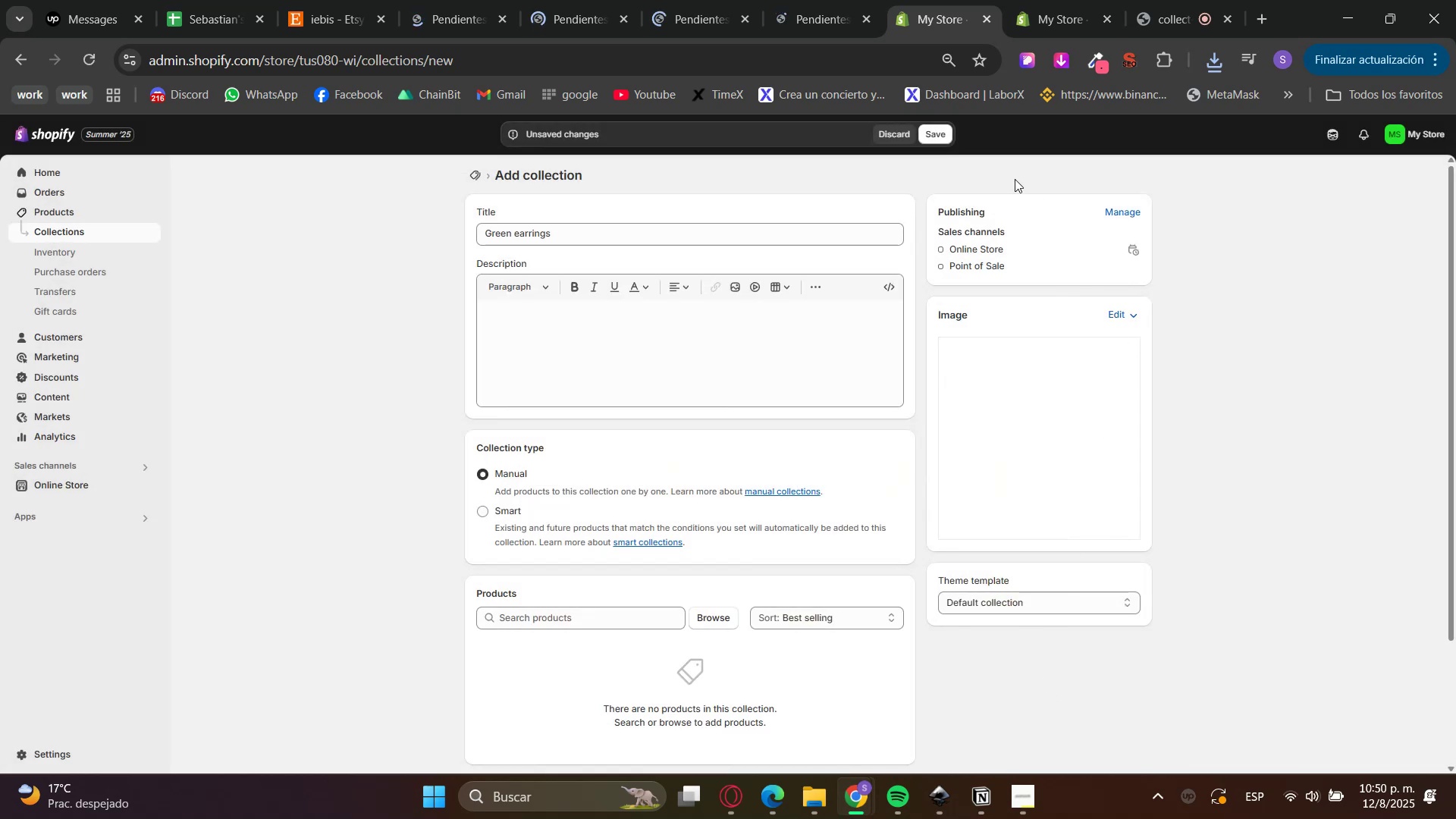 
left_click([945, 137])
 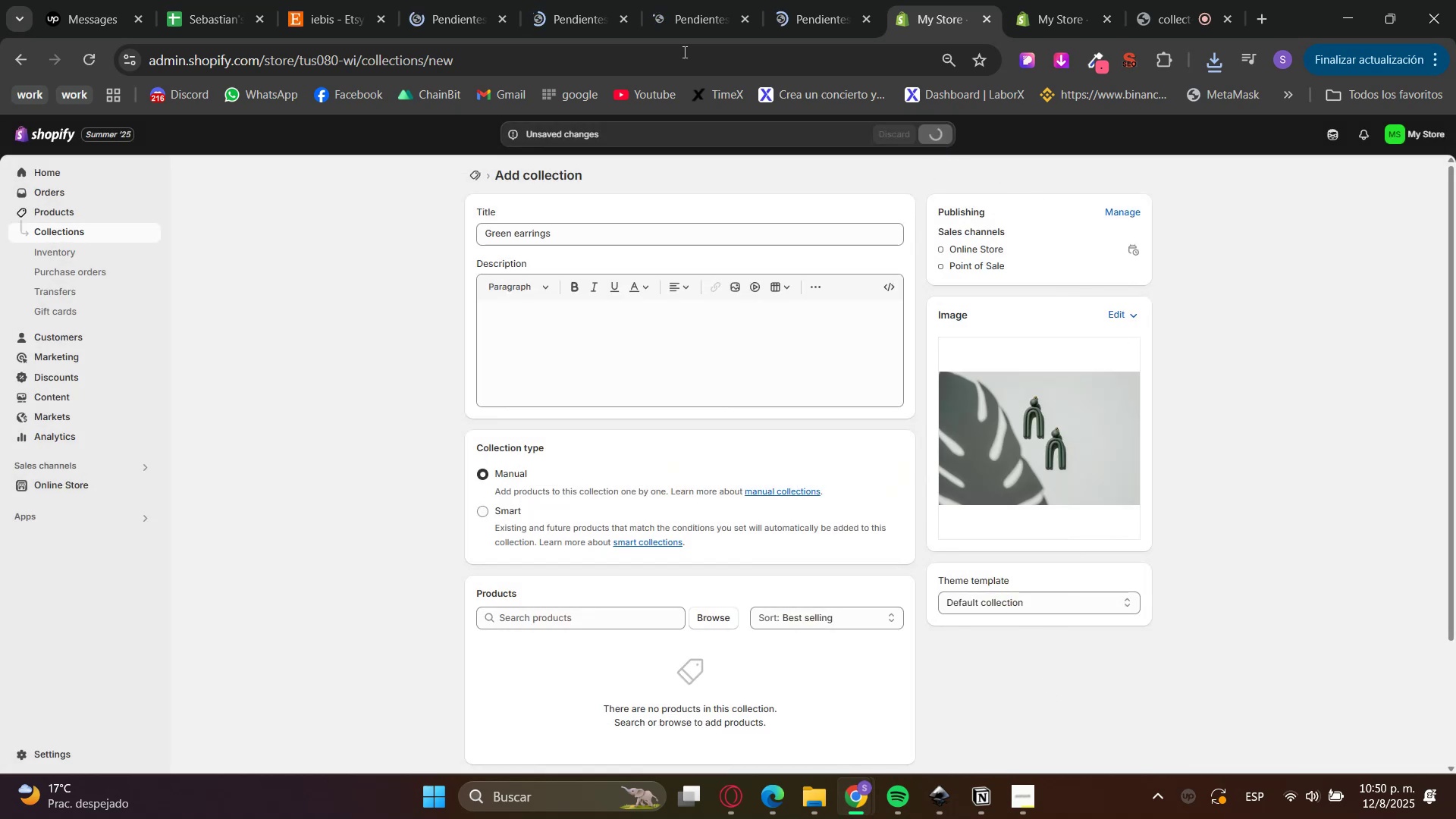 
left_click([472, 0])
 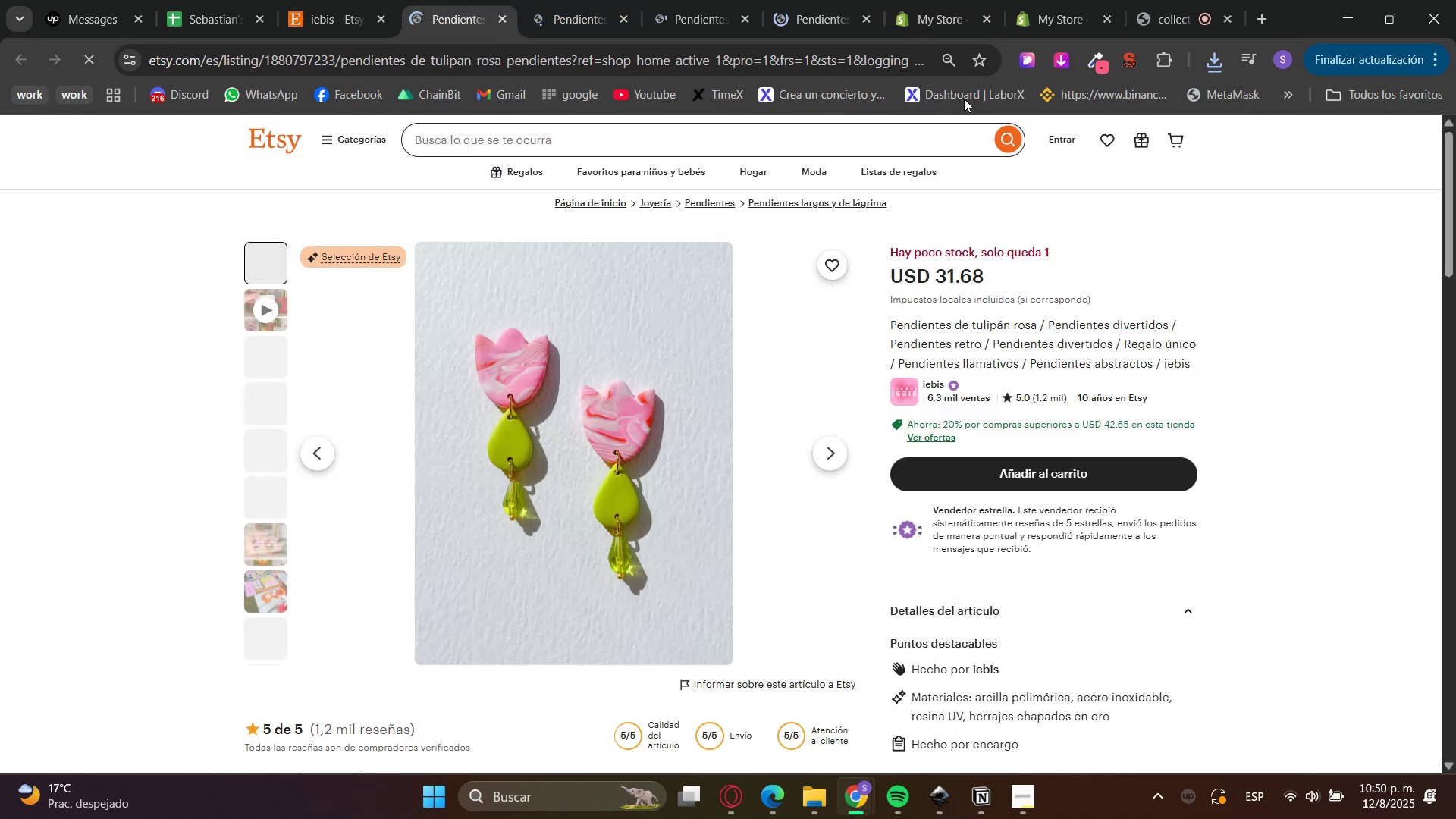 
left_click([1061, 57])
 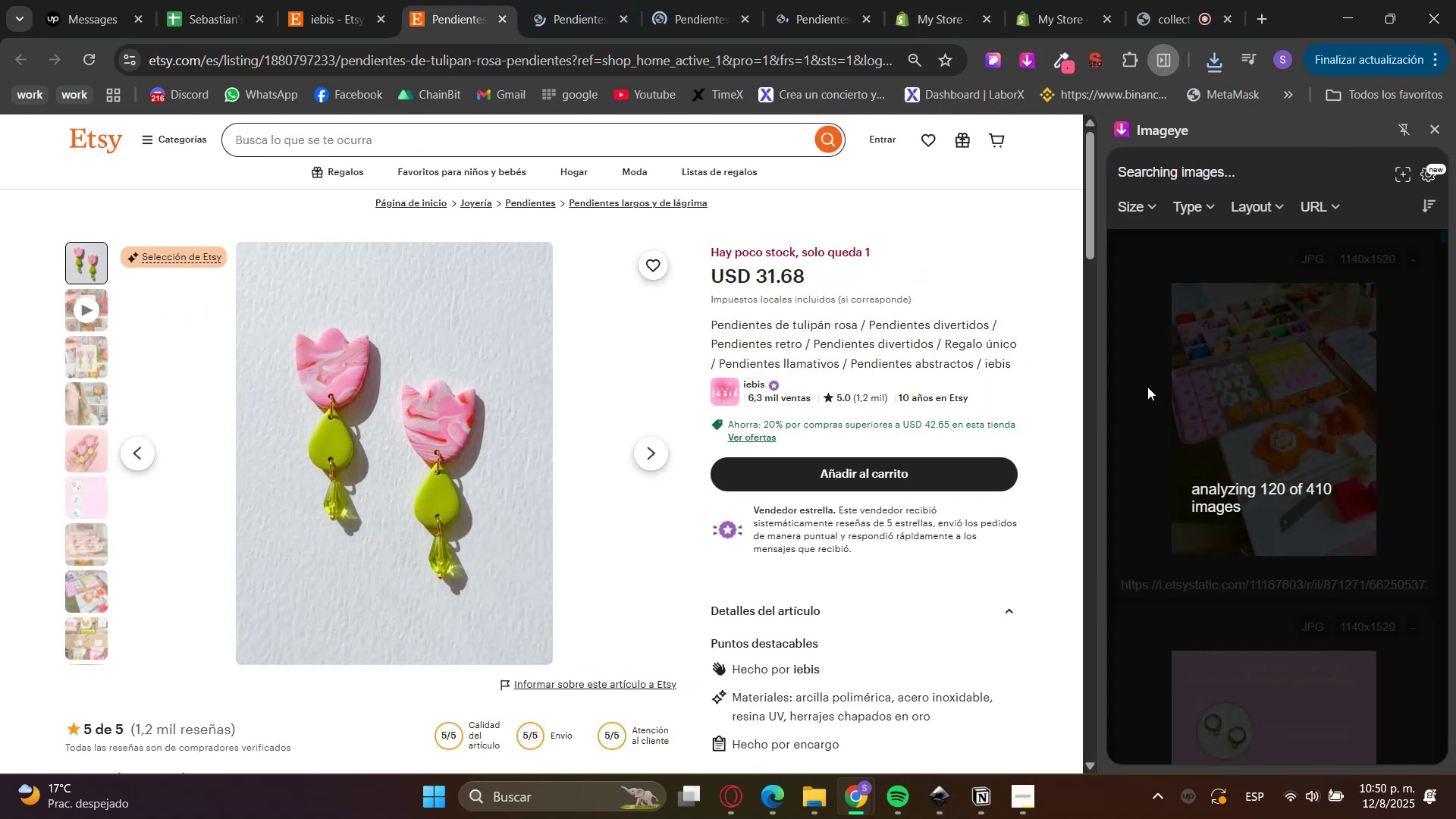 
wait(9.52)
 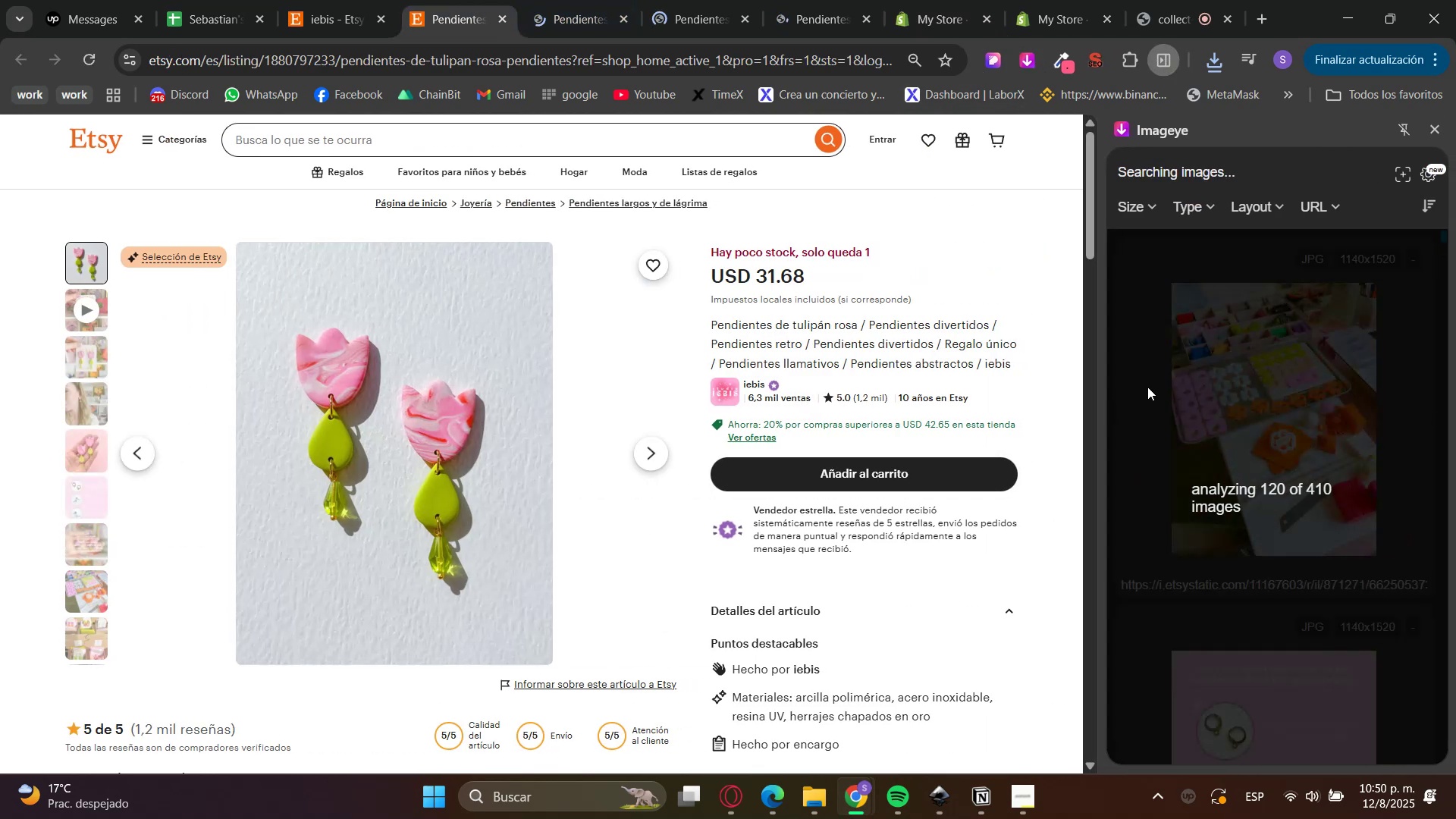 
mouse_move([1120, 391])
 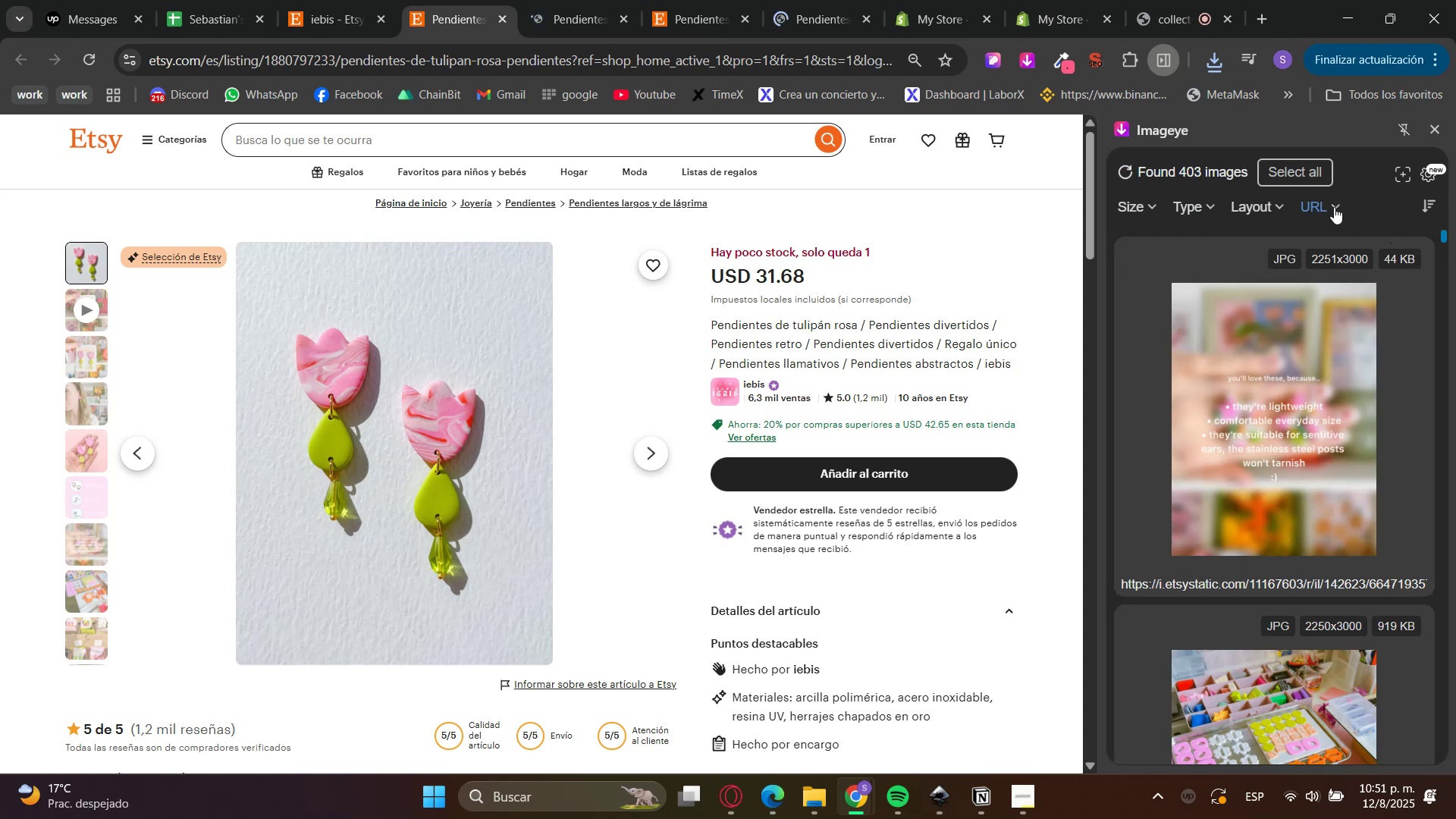 
left_click([1272, 206])
 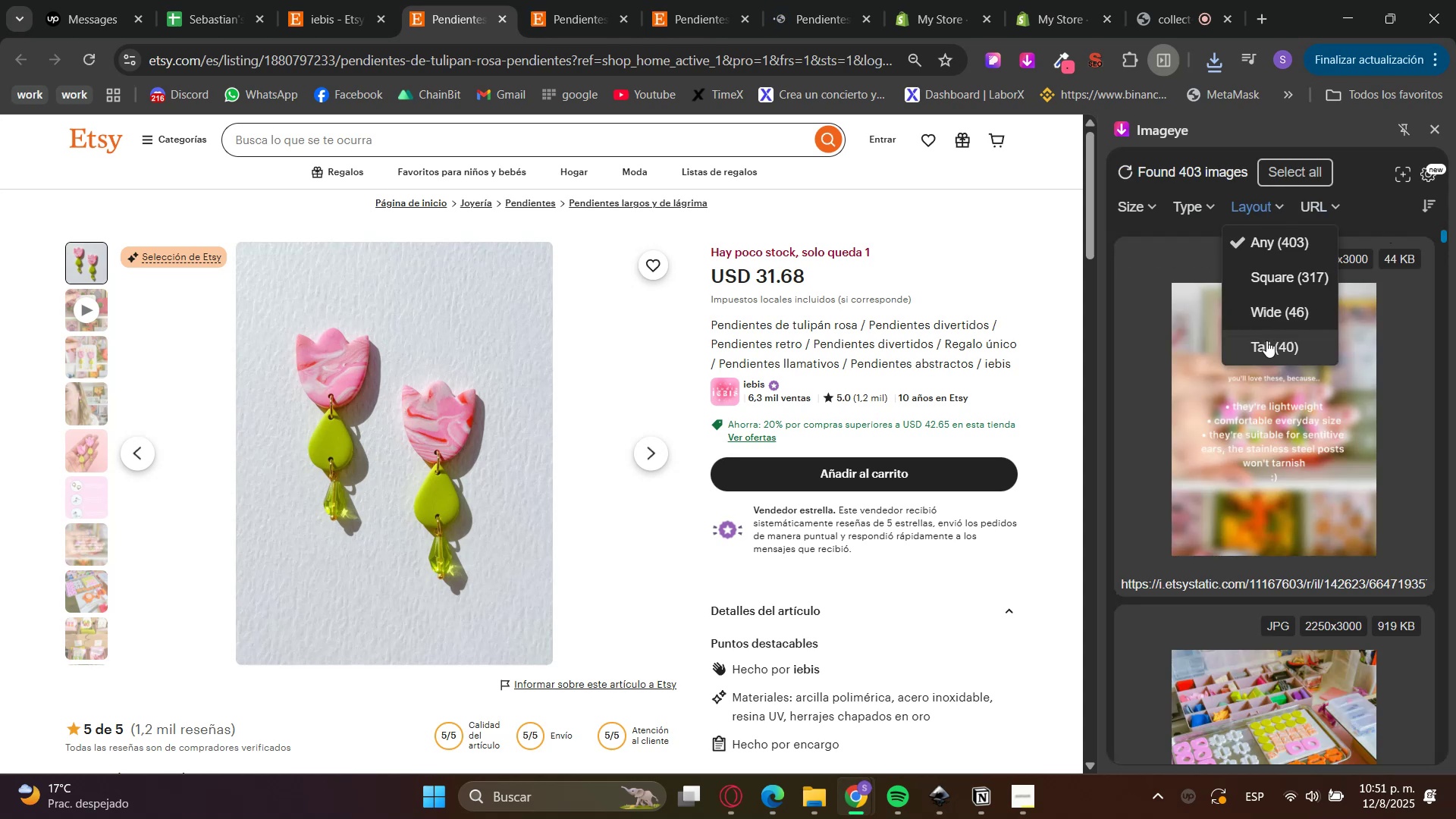 
left_click([1266, 320])
 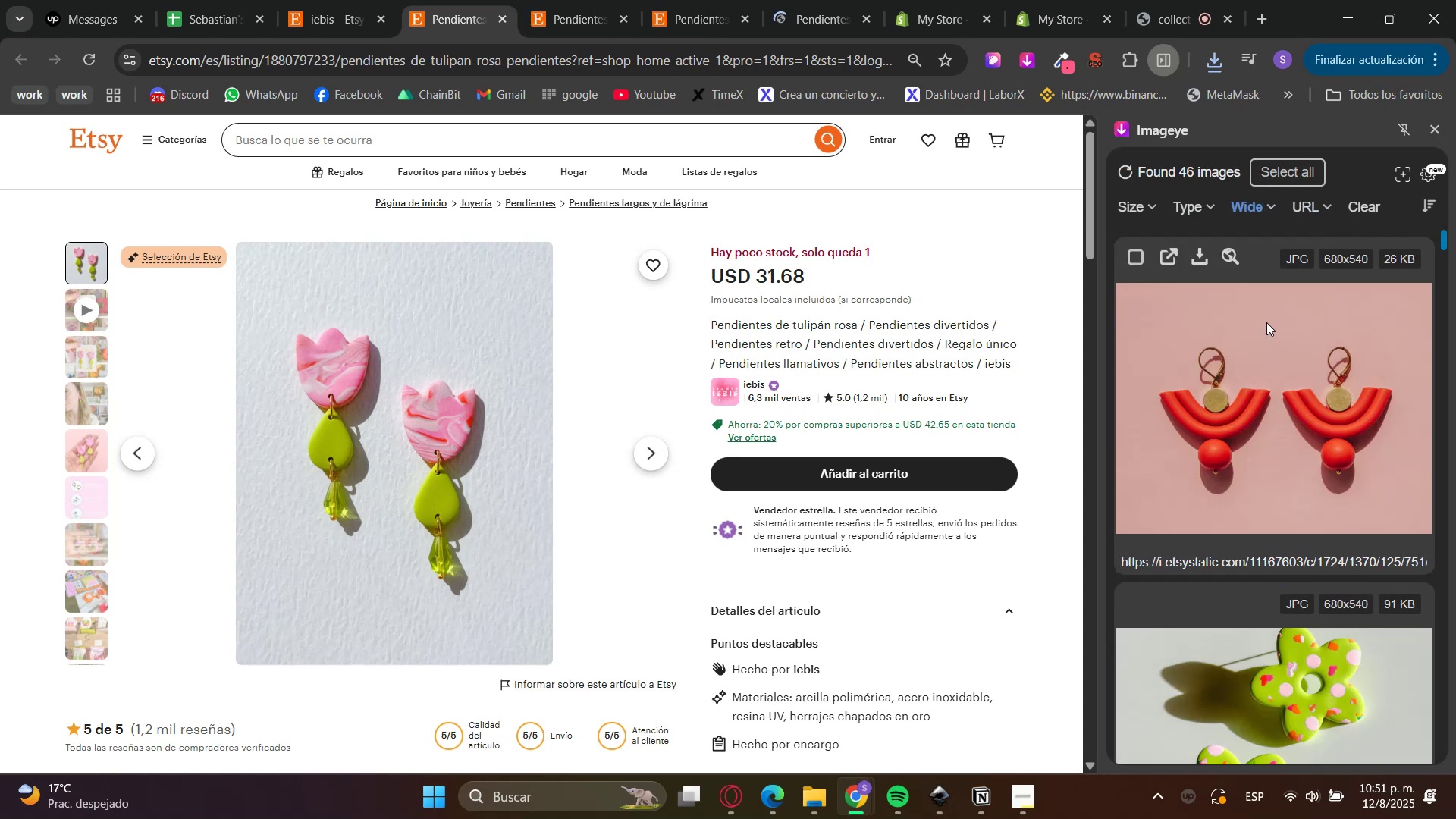 
scroll: coordinate [1247, 551], scroll_direction: down, amount: 3.0
 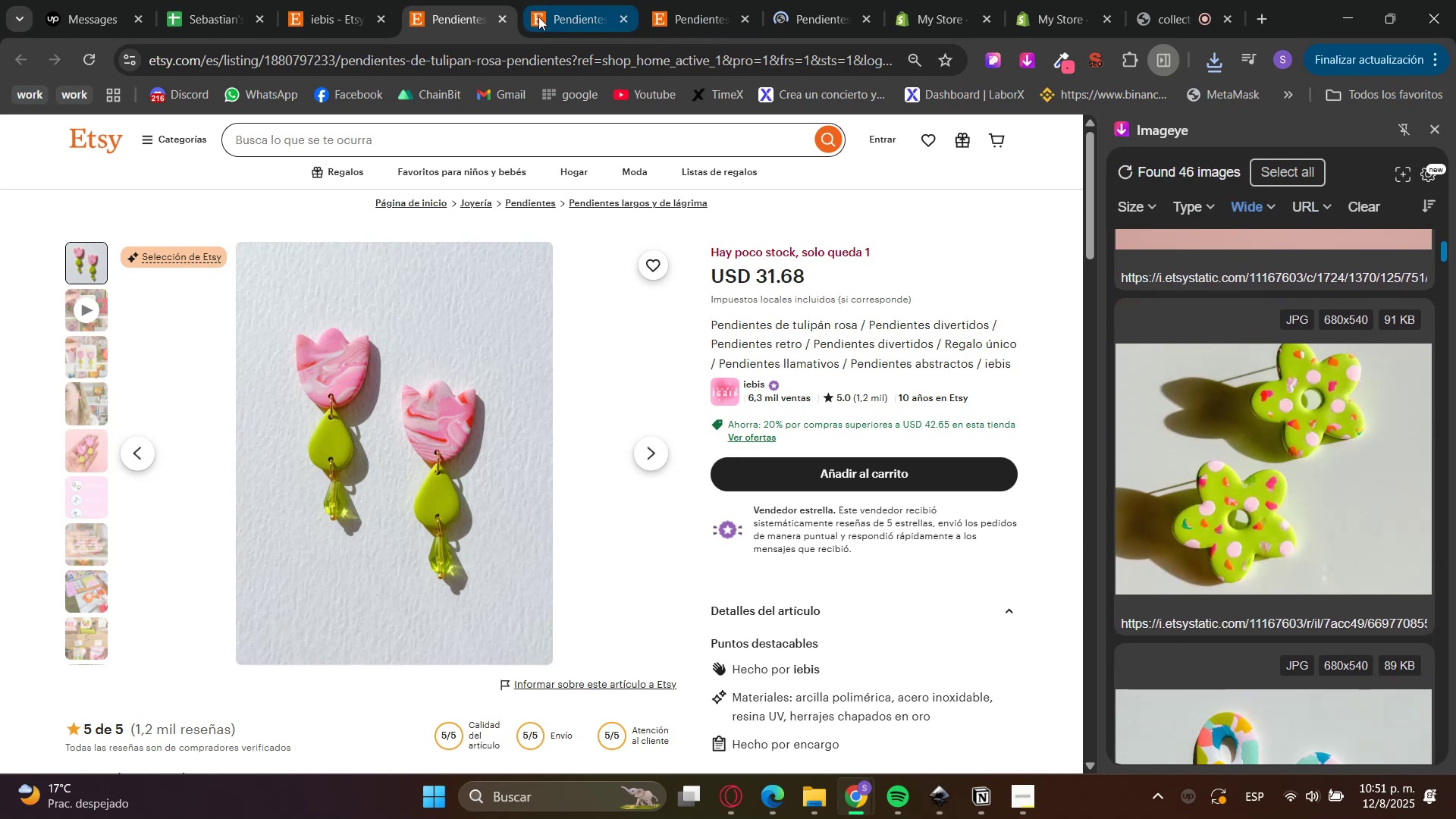 
left_click([500, 17])
 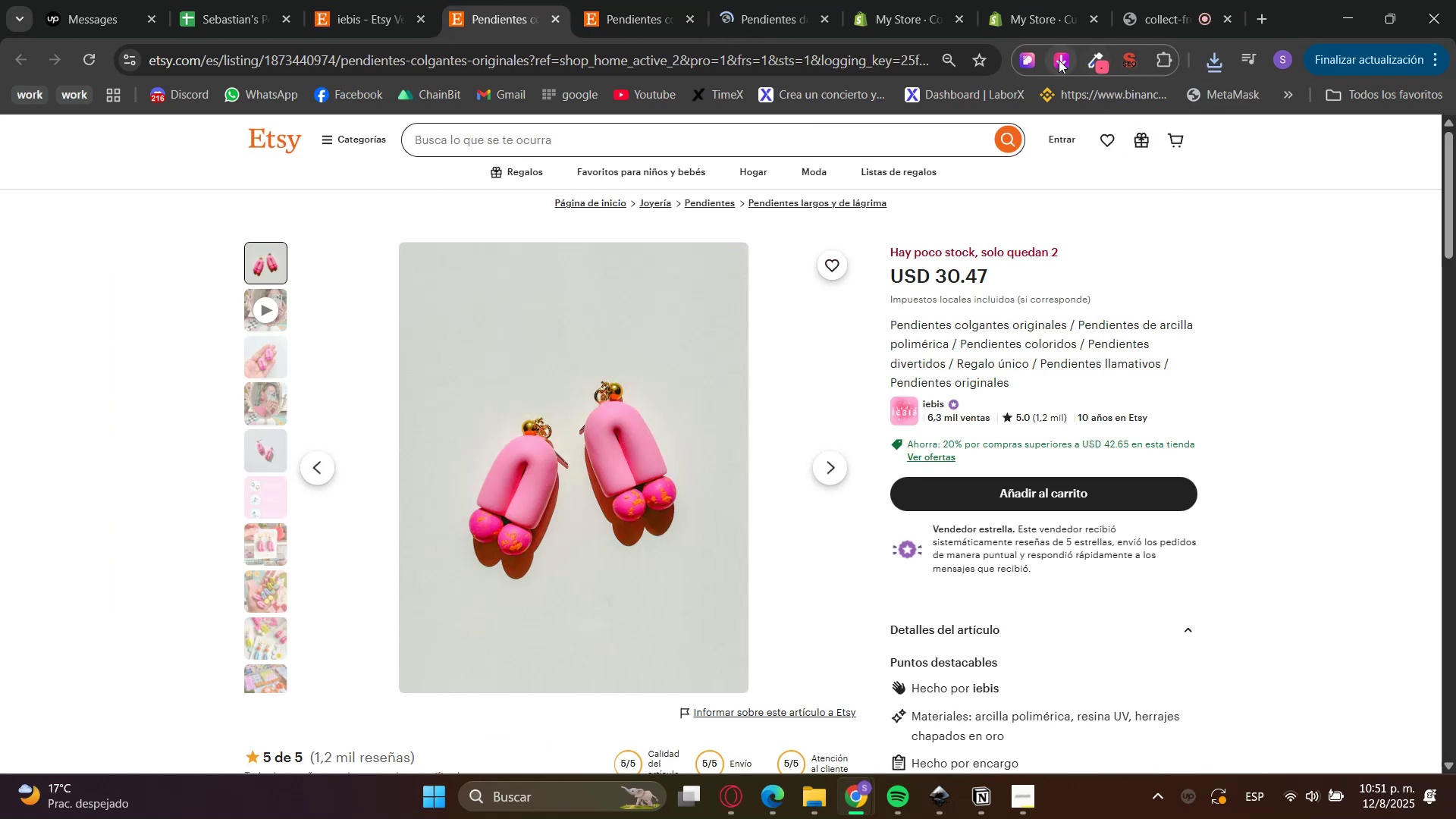 
left_click([1056, 61])
 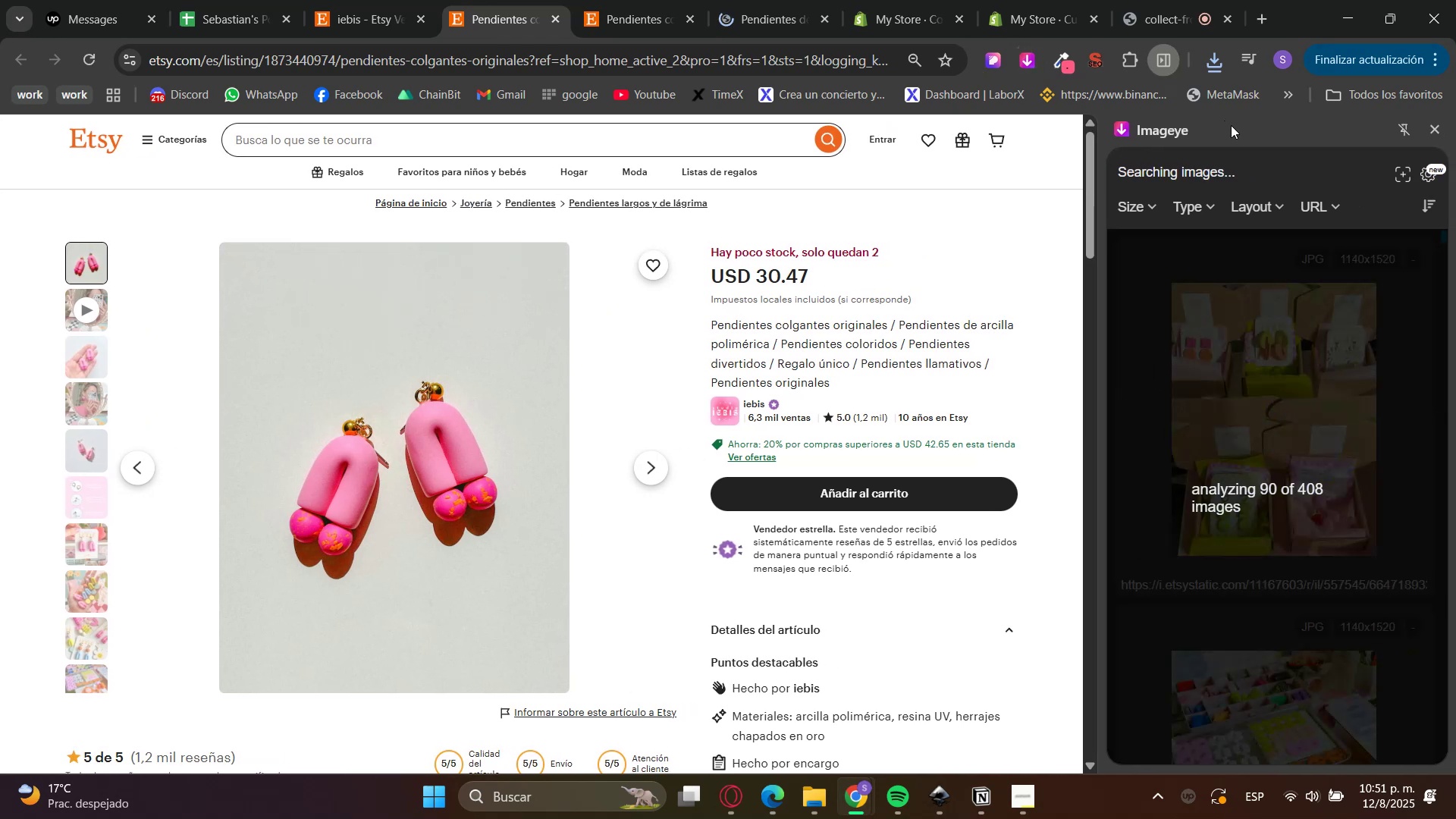 
left_click([1243, 208])
 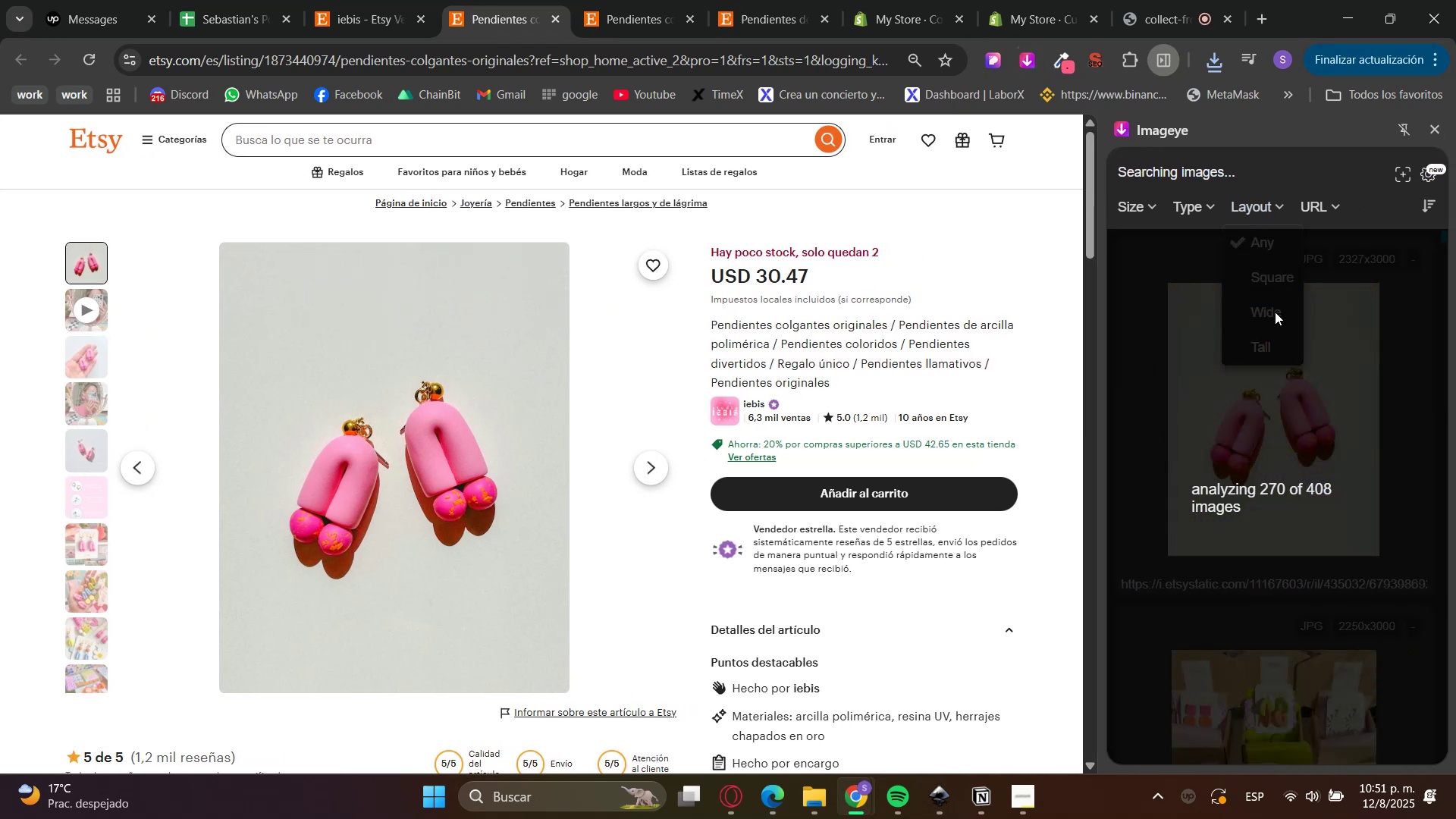 
wait(6.42)
 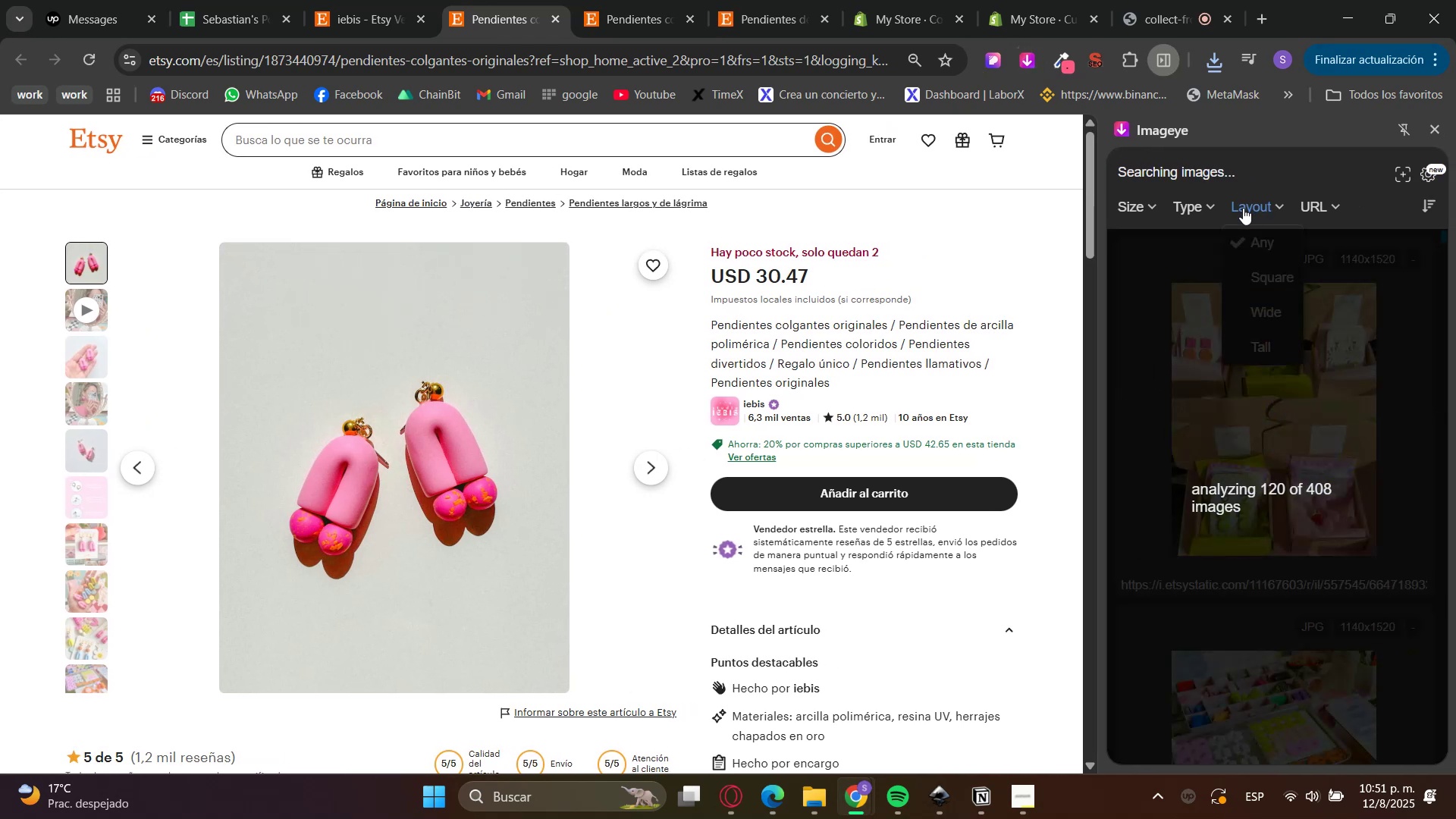 
left_click([1275, 312])
 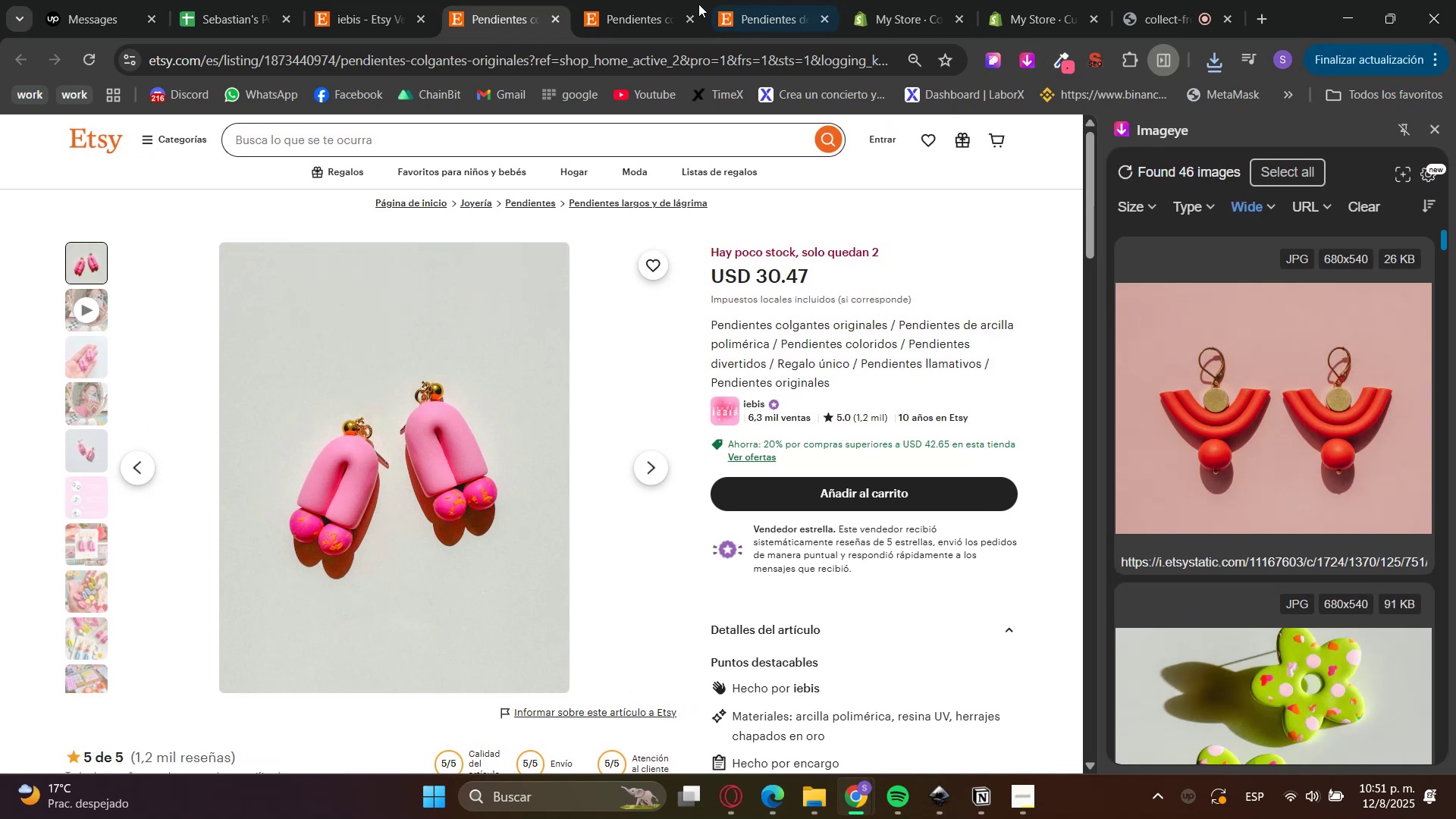 
left_click([554, 17])
 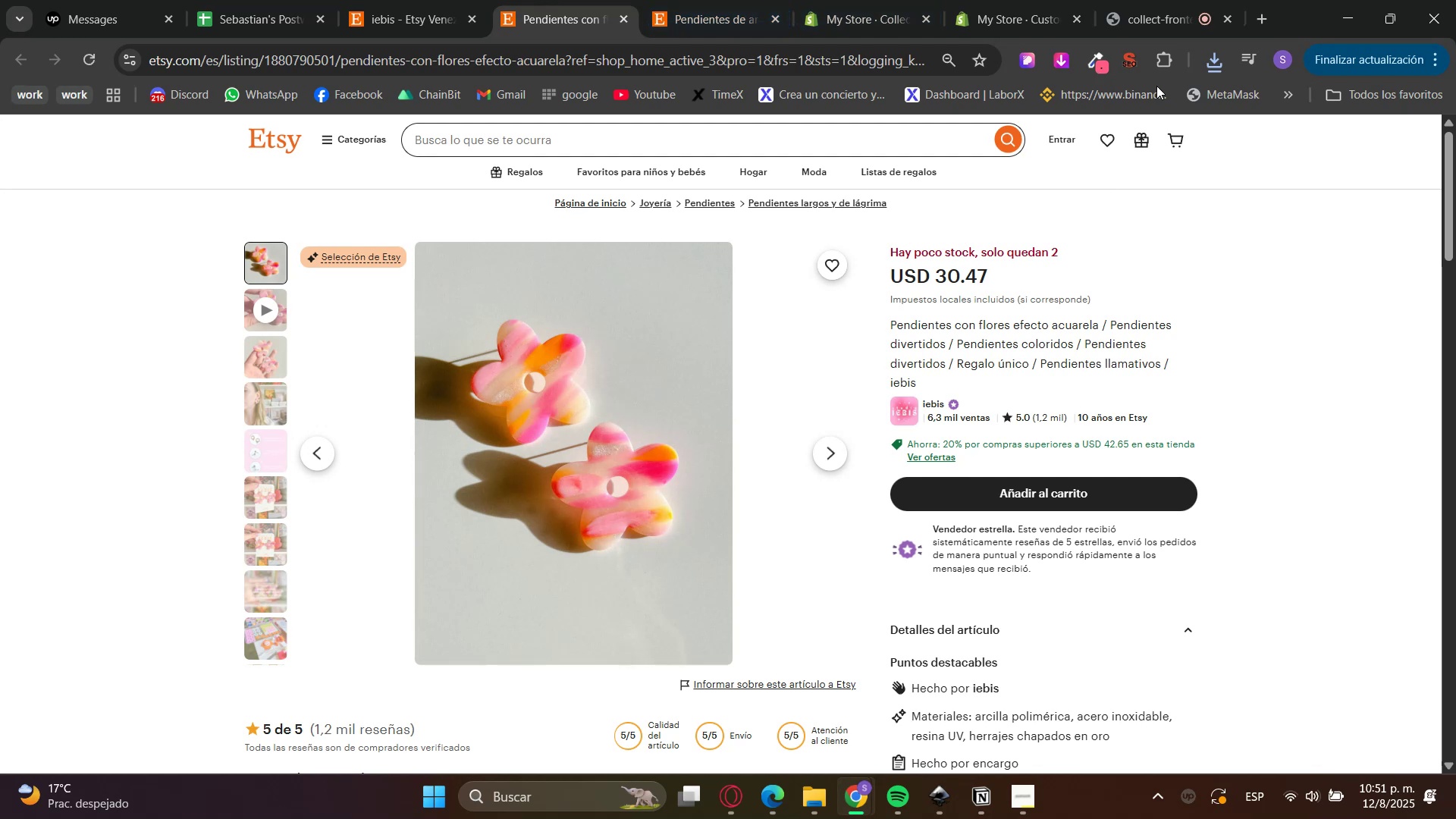 
left_click([1053, 68])
 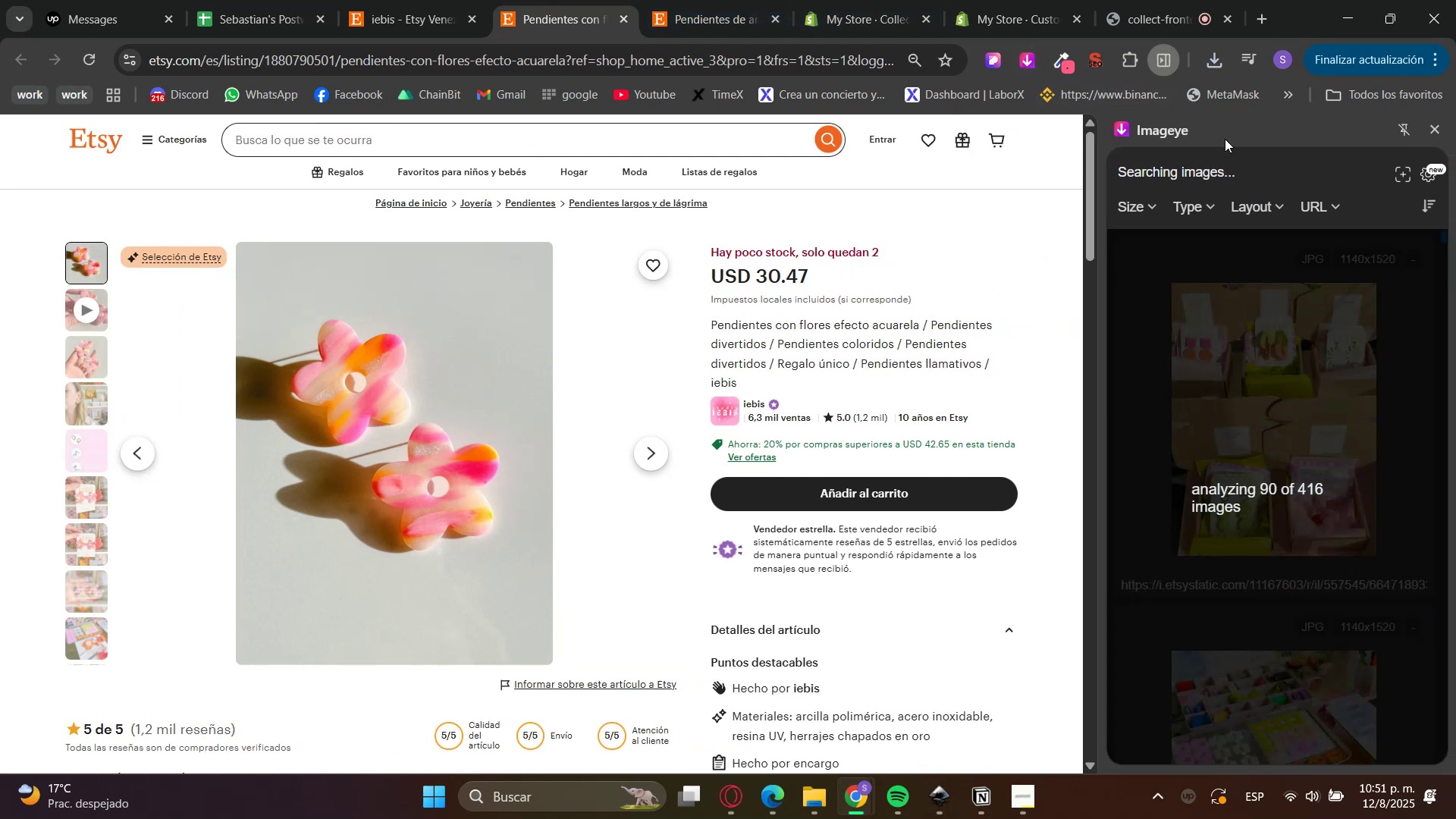 
left_click([1262, 197])
 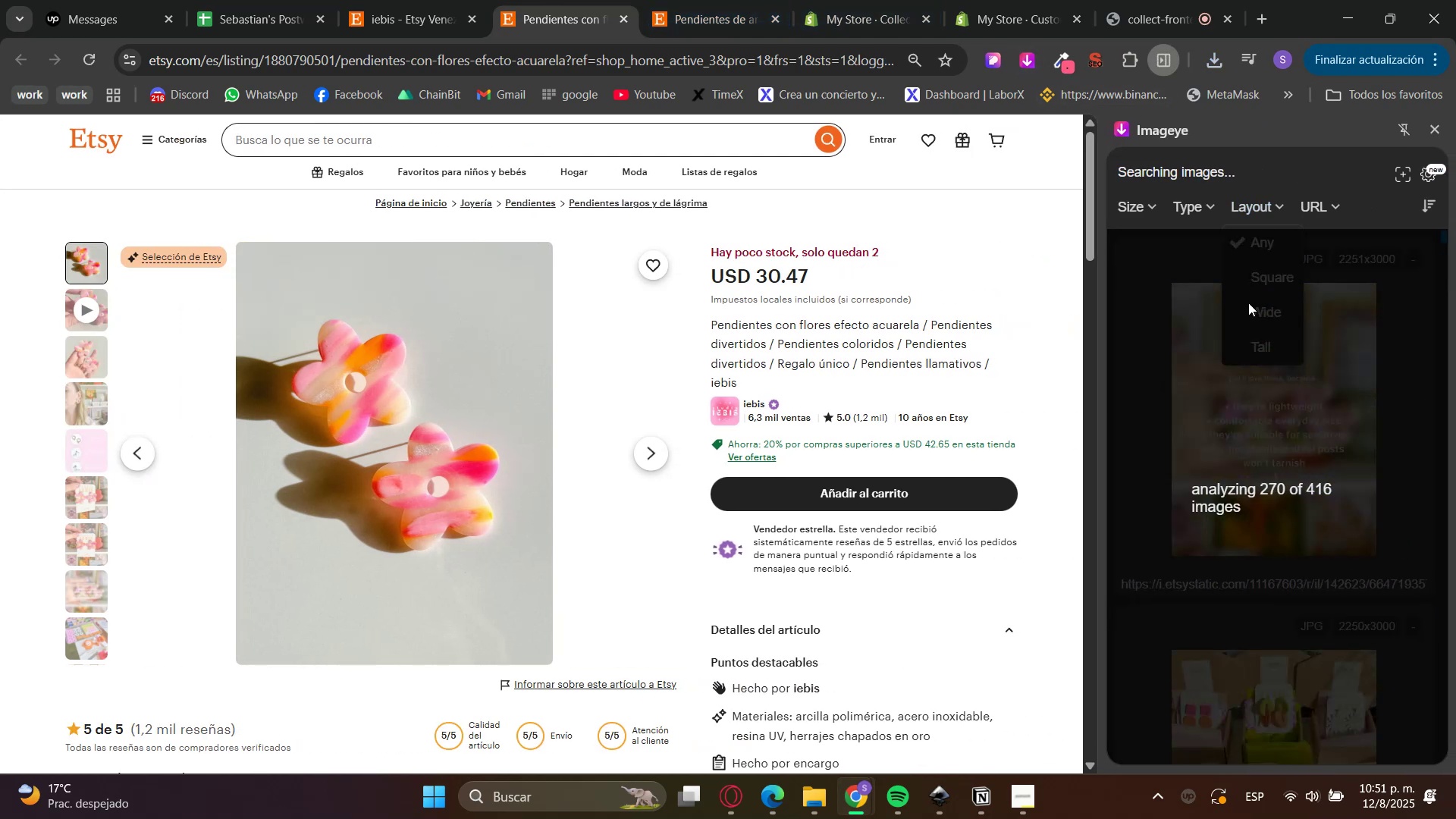 
wait(6.69)
 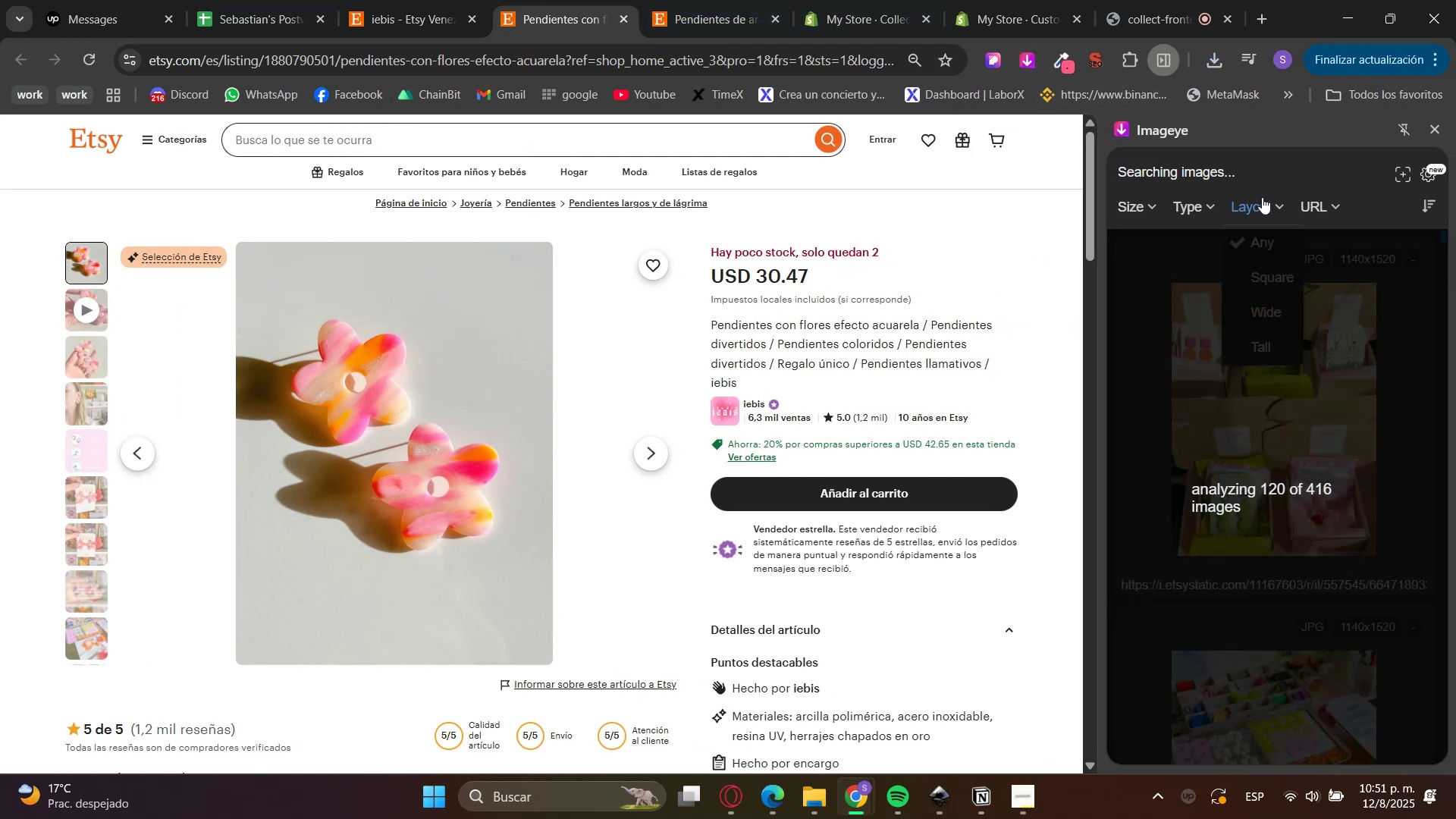 
left_click([1269, 312])
 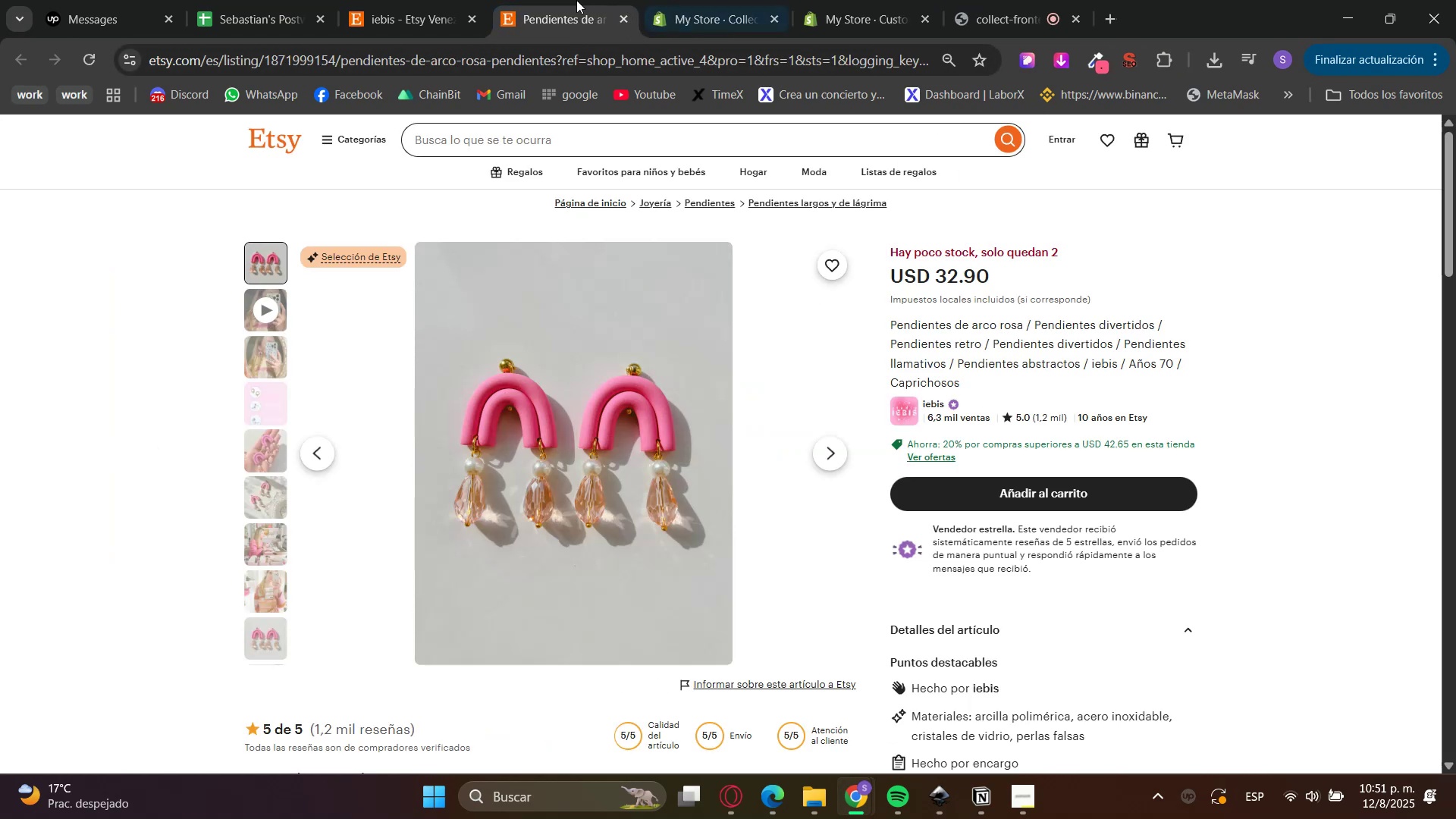 
left_click([1054, 56])
 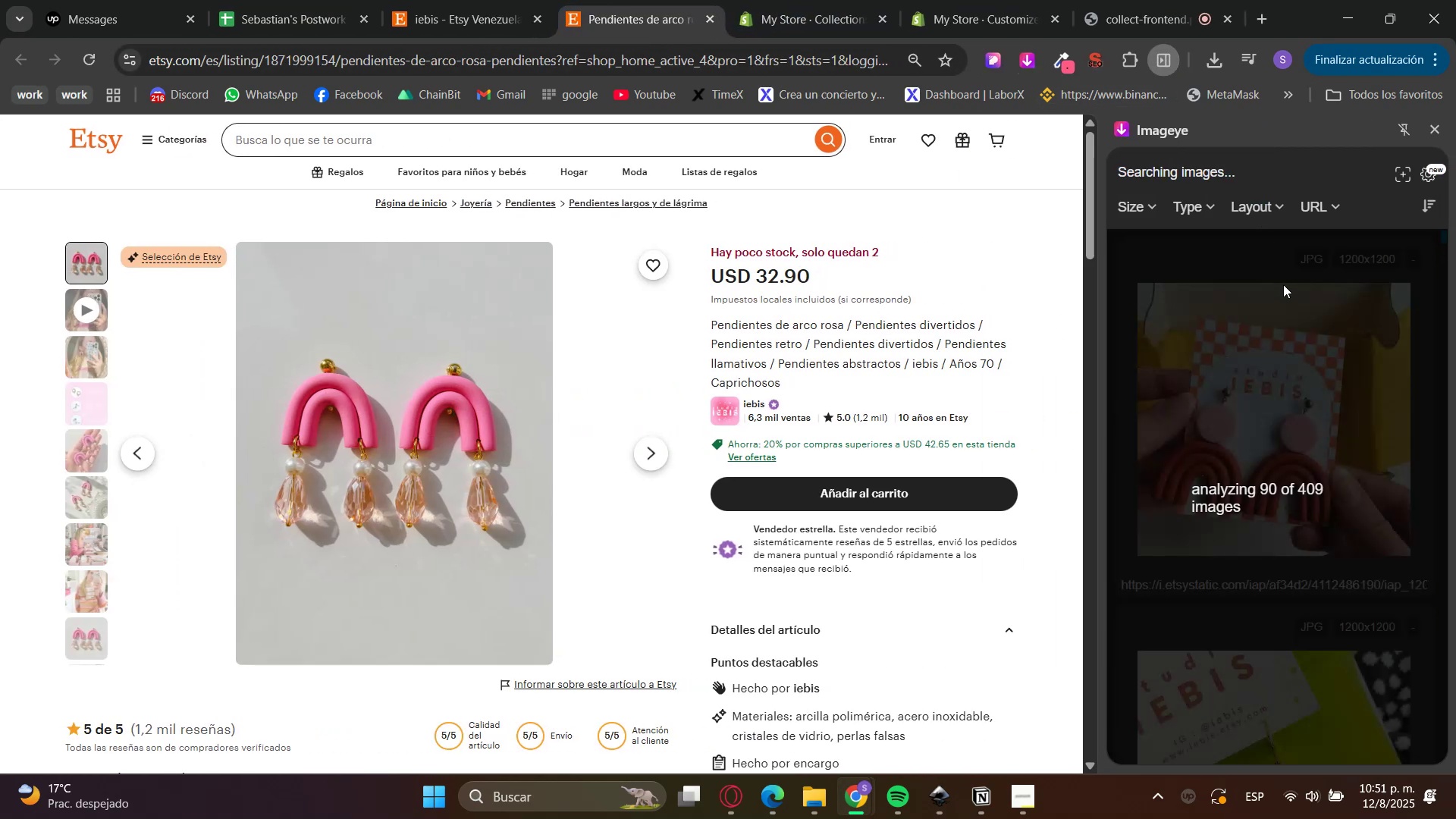 
left_click([1247, 207])
 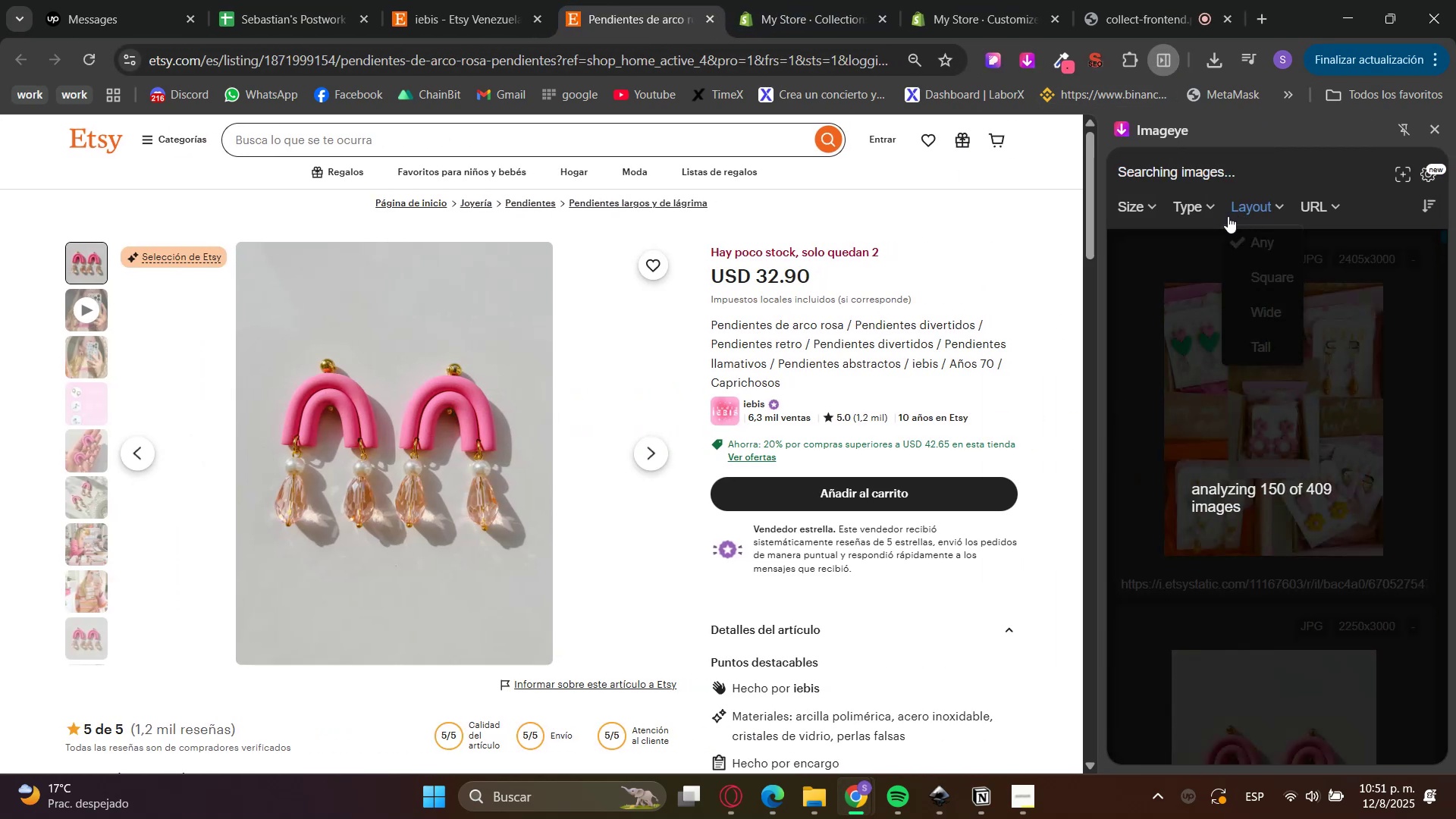 
wait(9.68)
 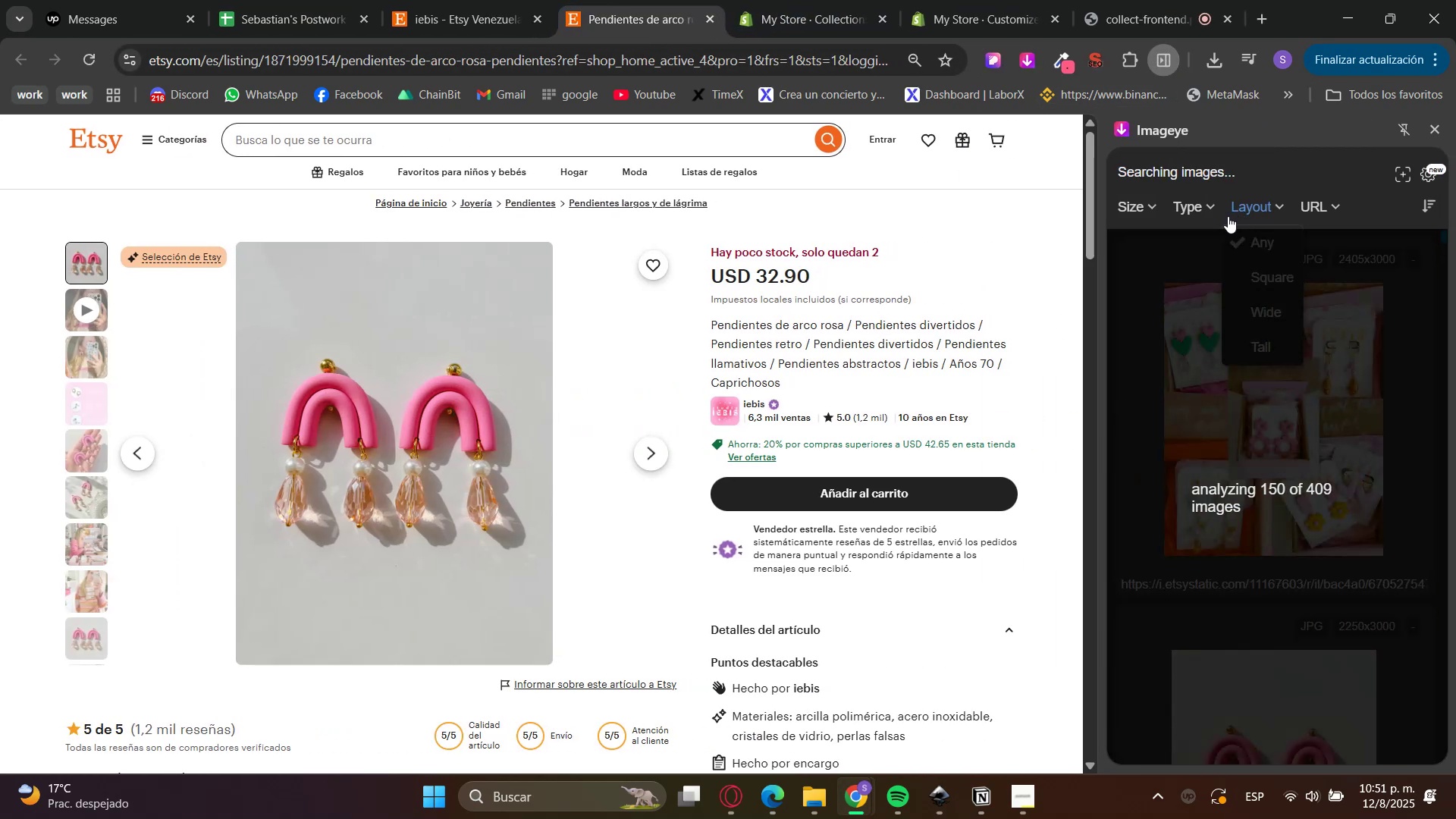 
left_click([1262, 309])
 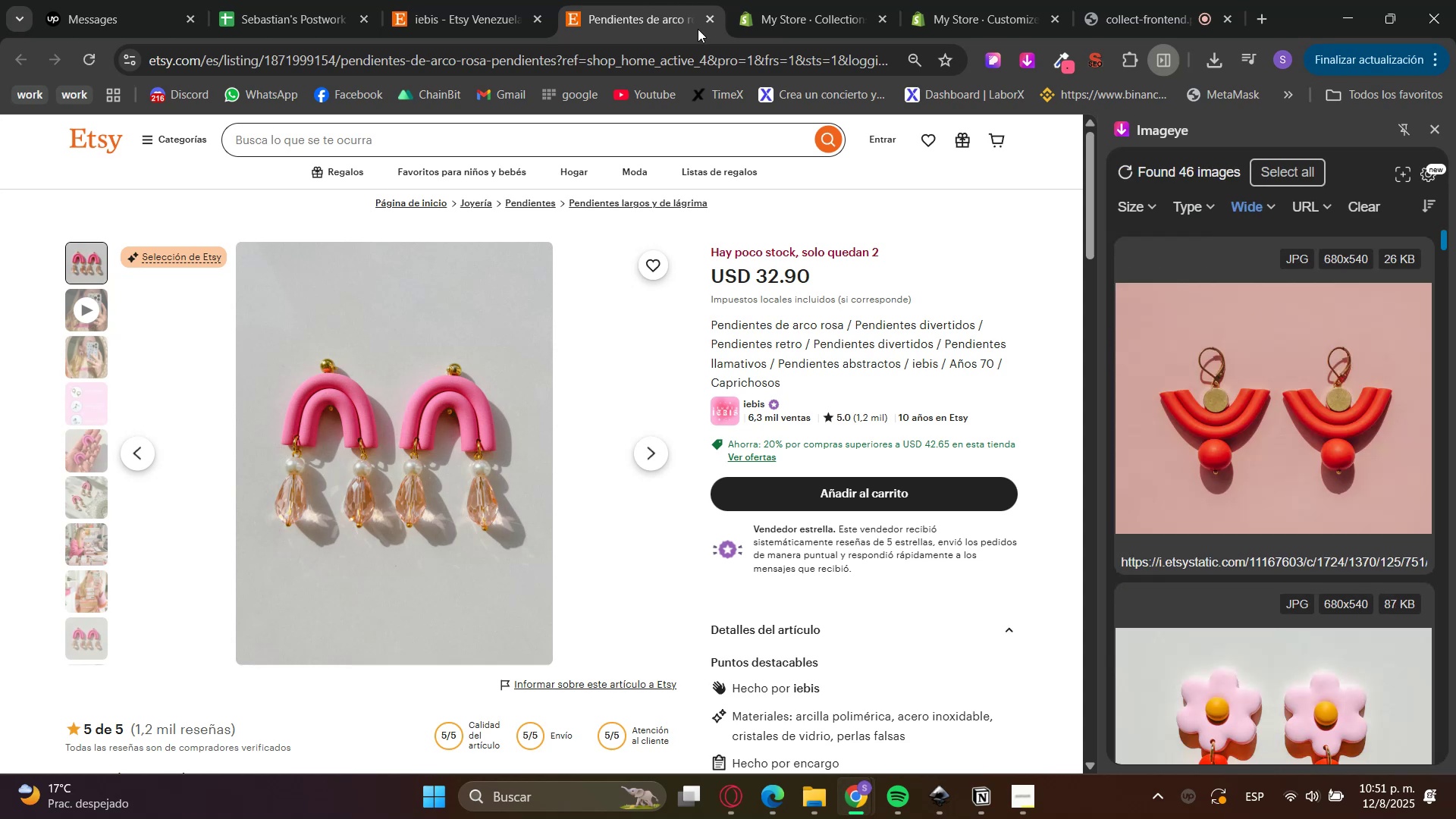 
double_click([522, 0])
 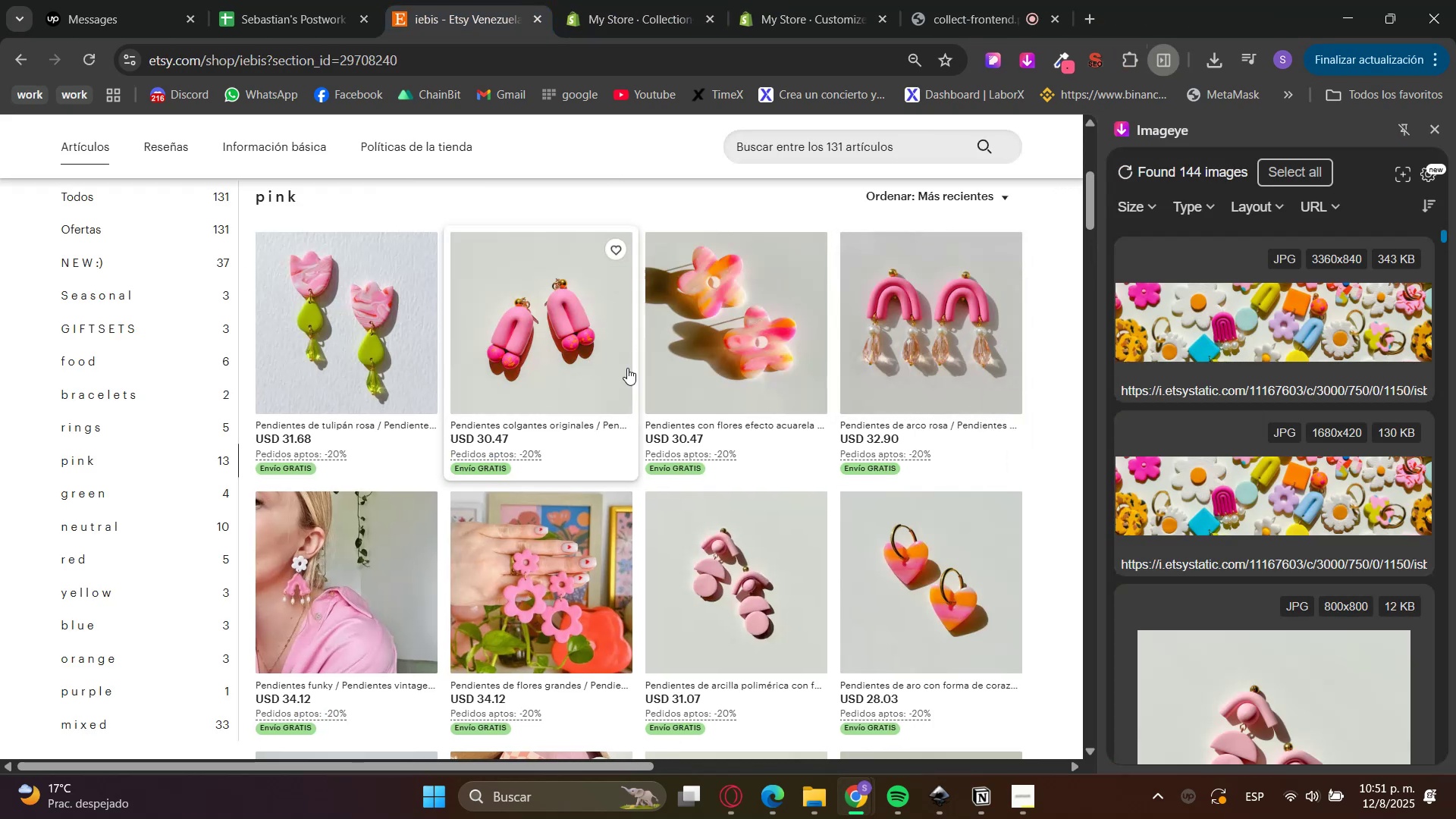 
scroll: coordinate [613, 431], scroll_direction: down, amount: 2.0
 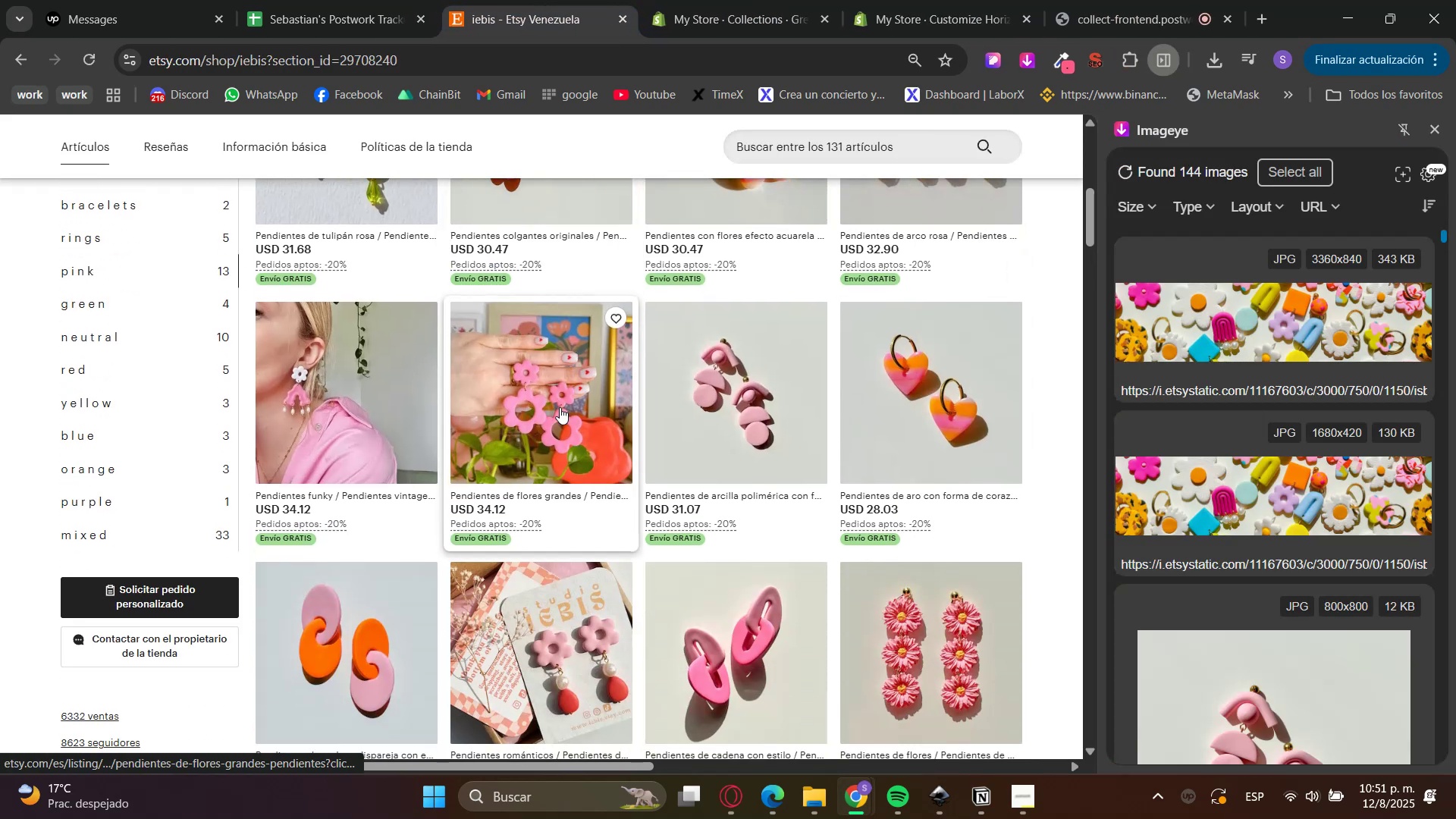 
hold_key(key=ControlLeft, duration=1.47)
left_click([380, 392])
 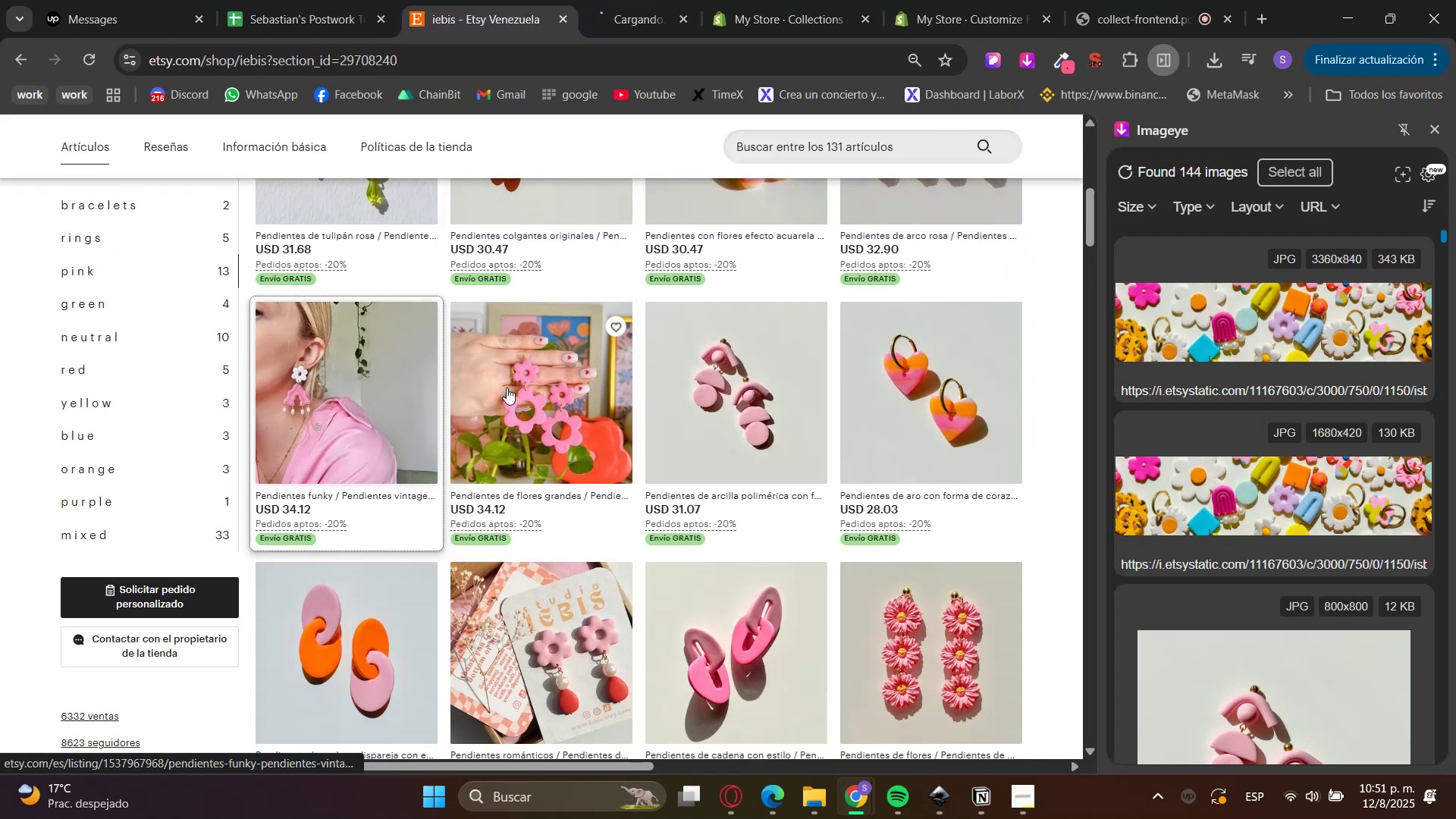 
double_click([526, 388])
 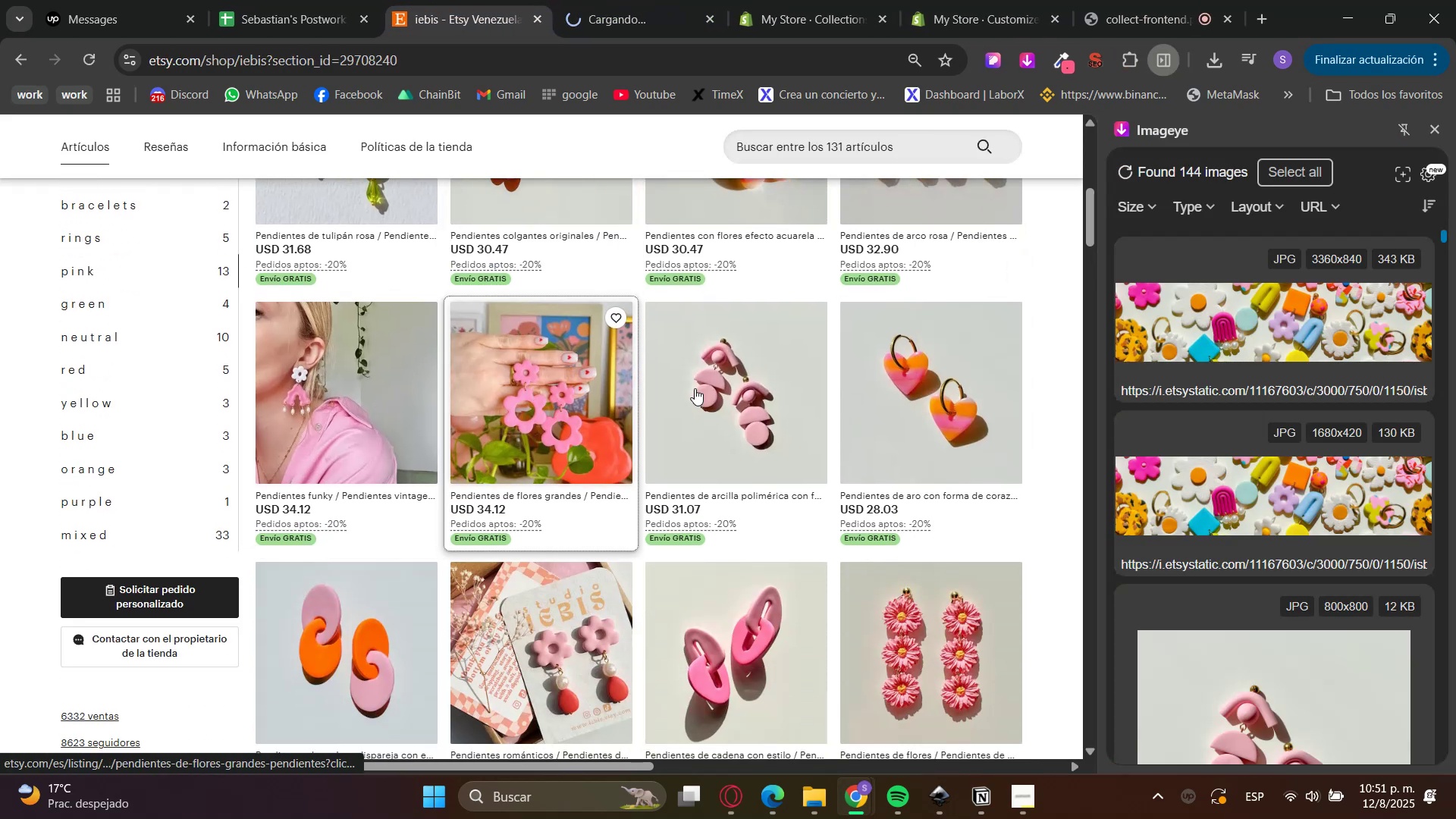 
triple_click([771, 398])
 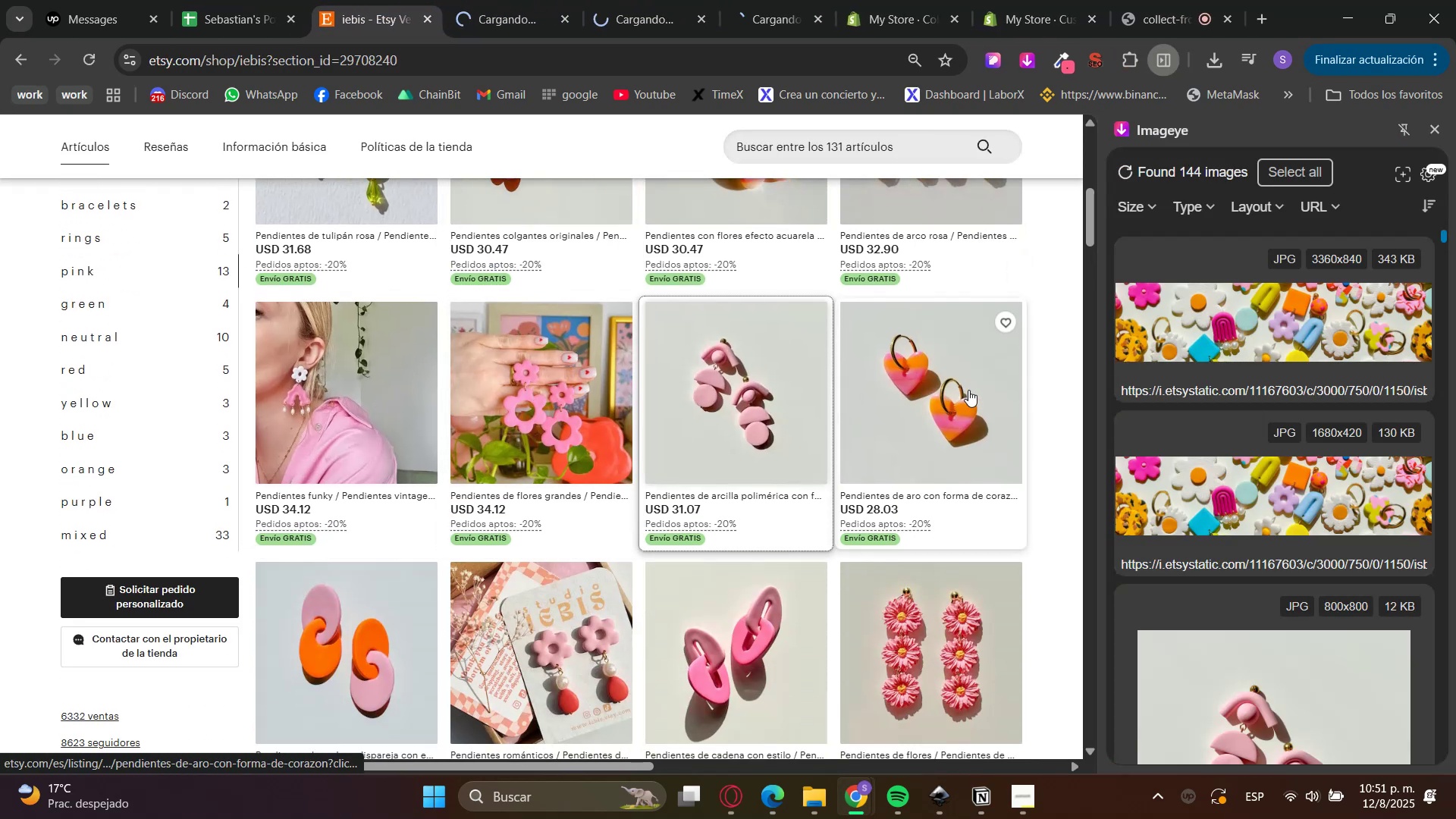 
triple_click([968, 390])
 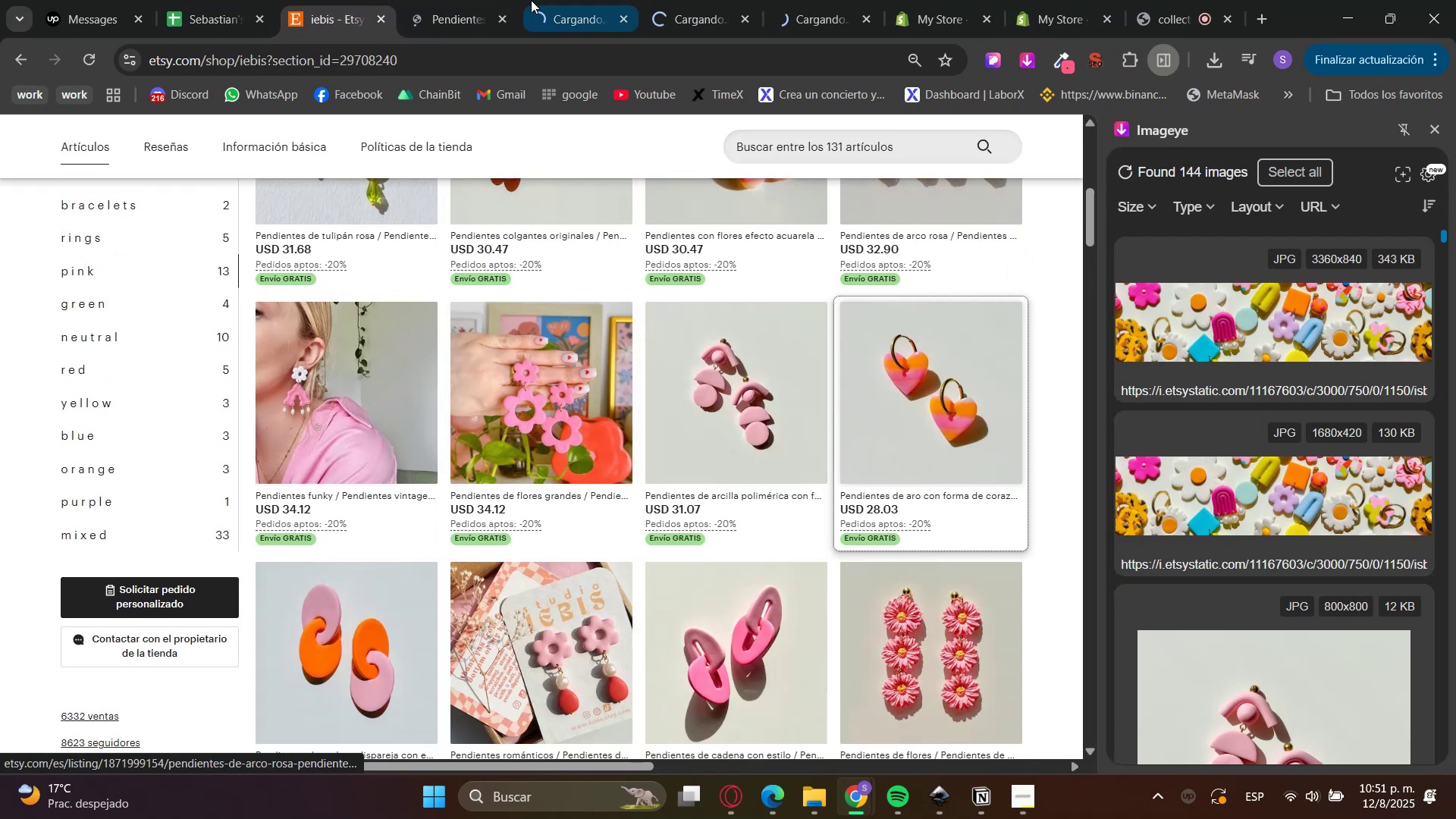 
left_click([488, 0])
 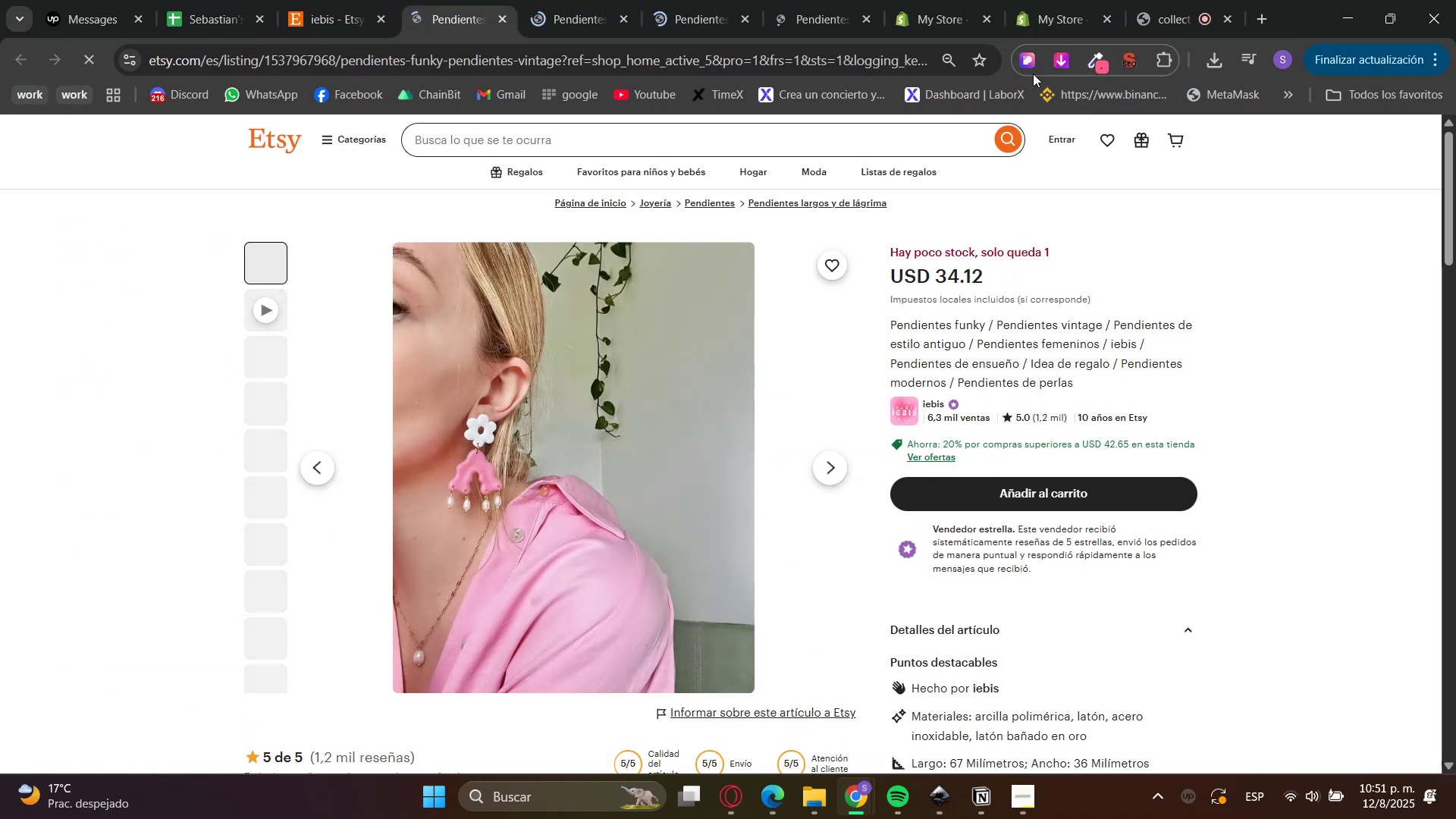 
left_click([1056, 67])
 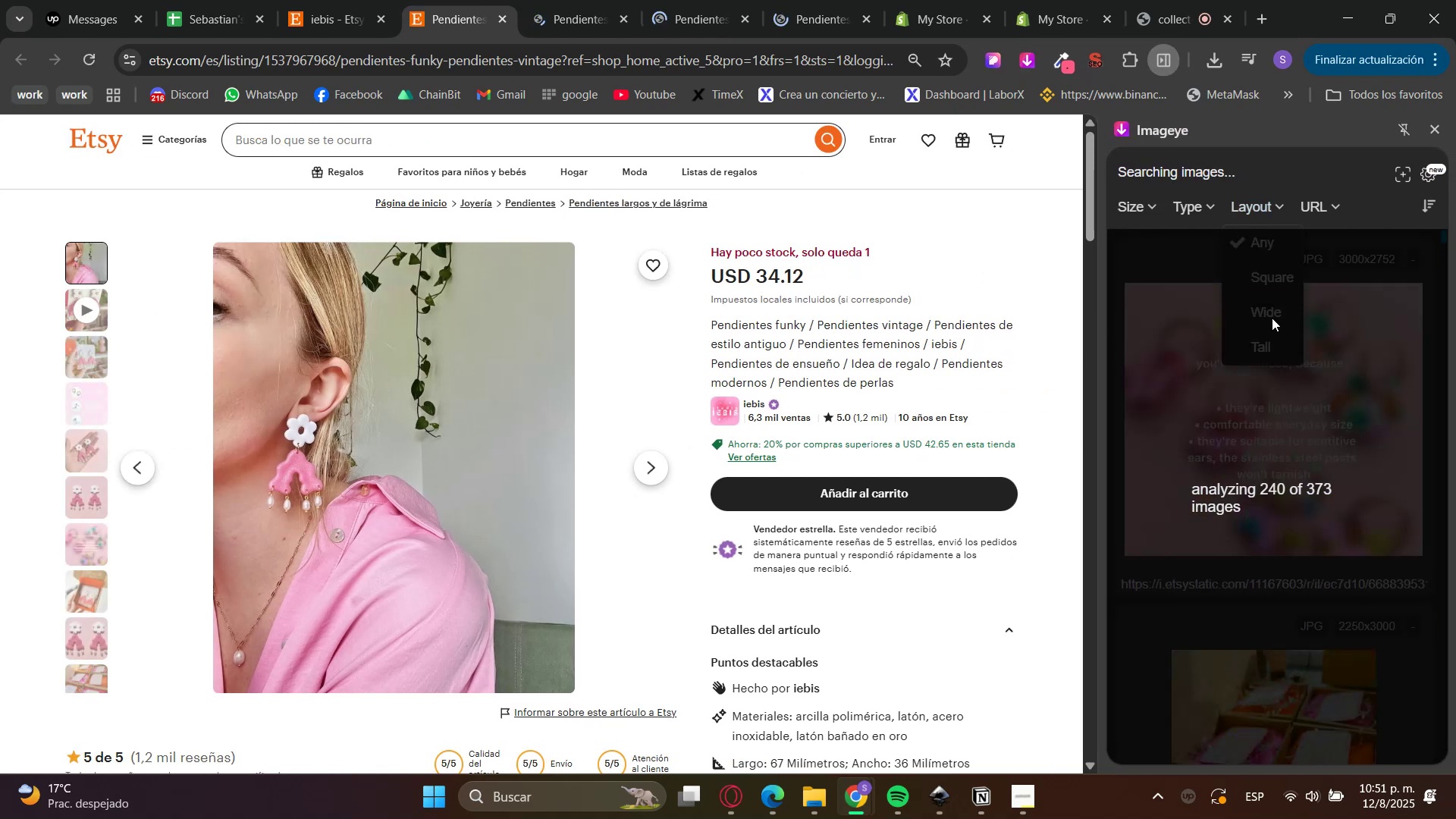 
wait(7.16)
 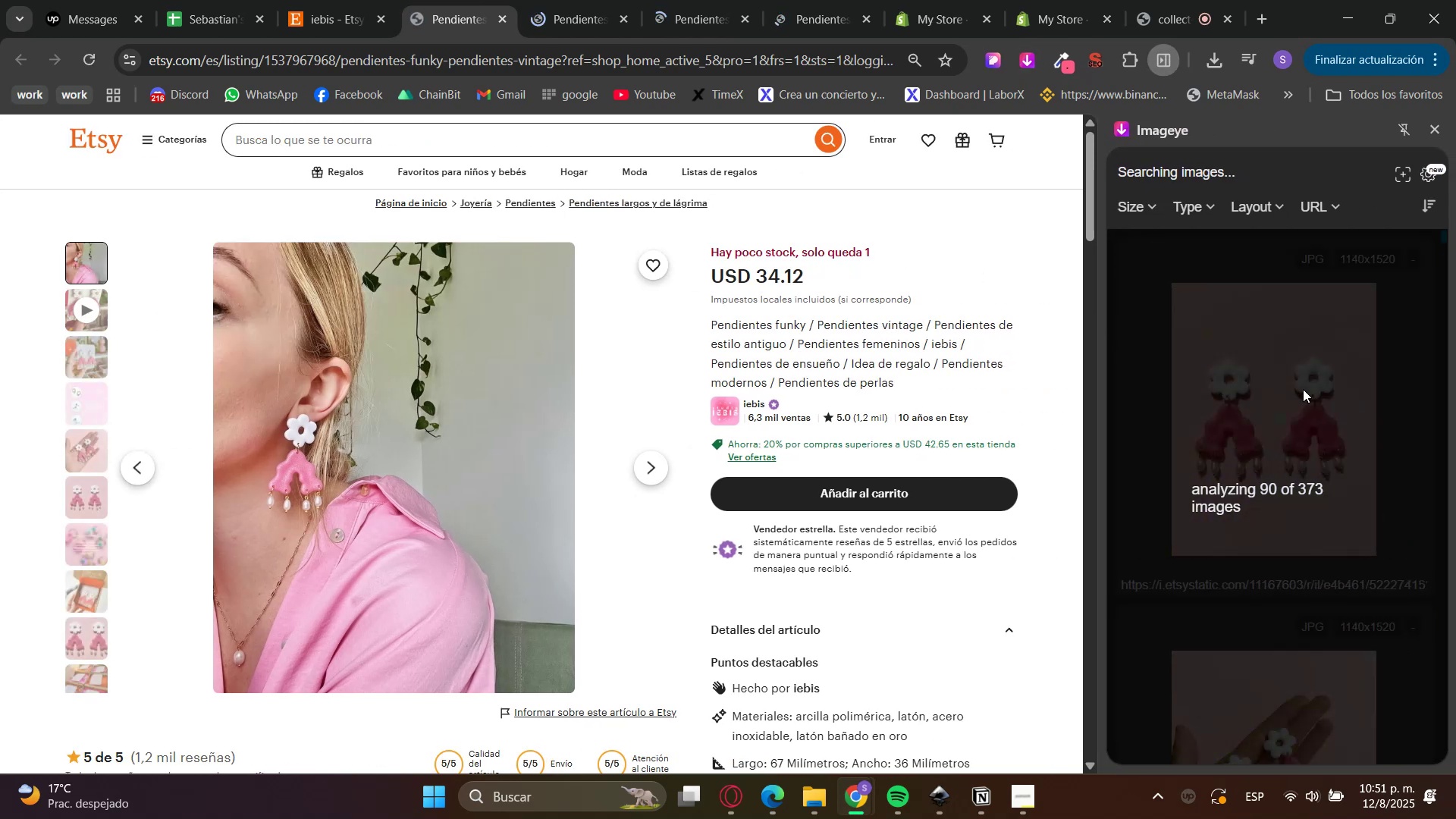 
left_click([1272, 318])
 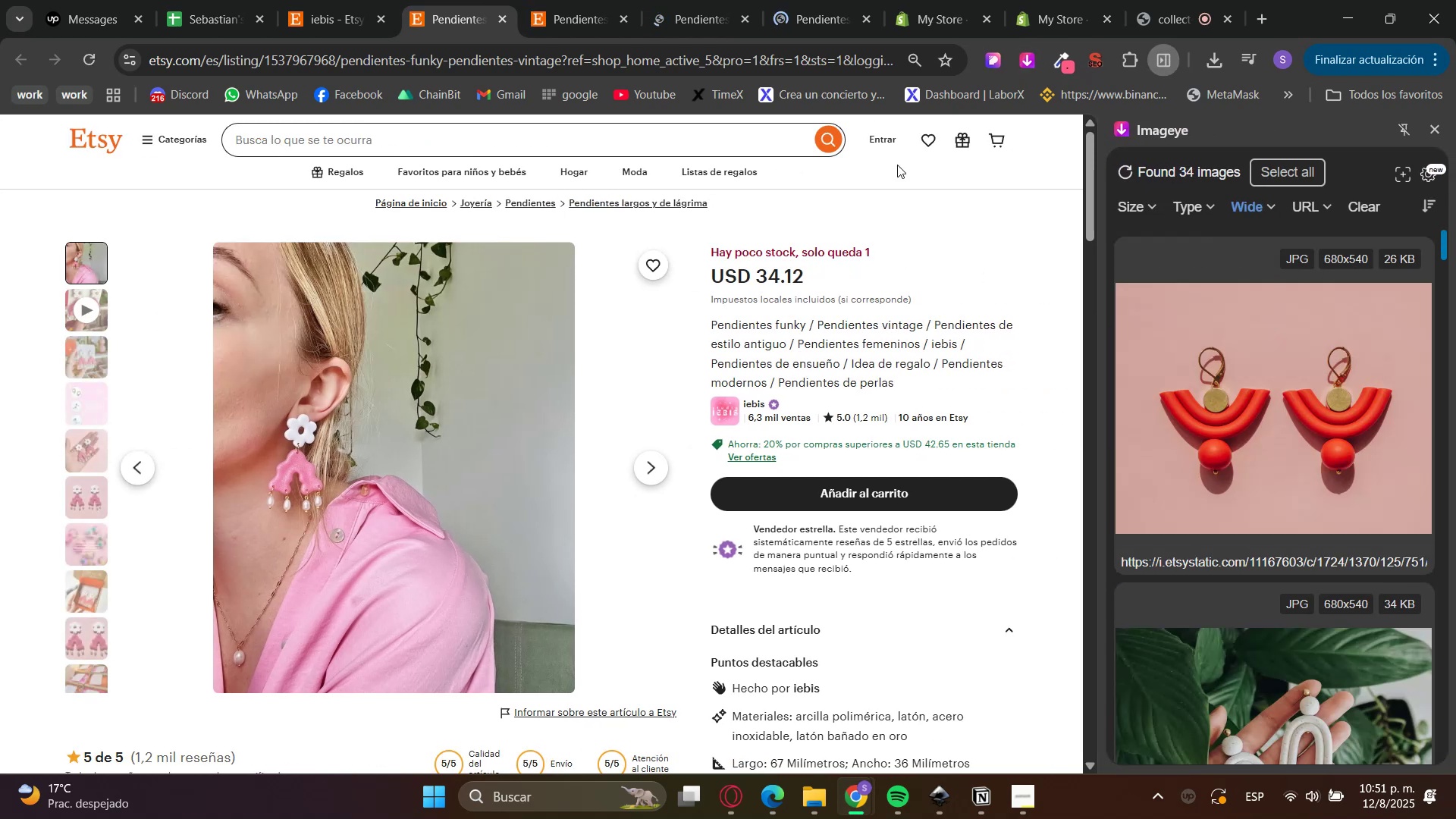 
left_click([500, 13])
 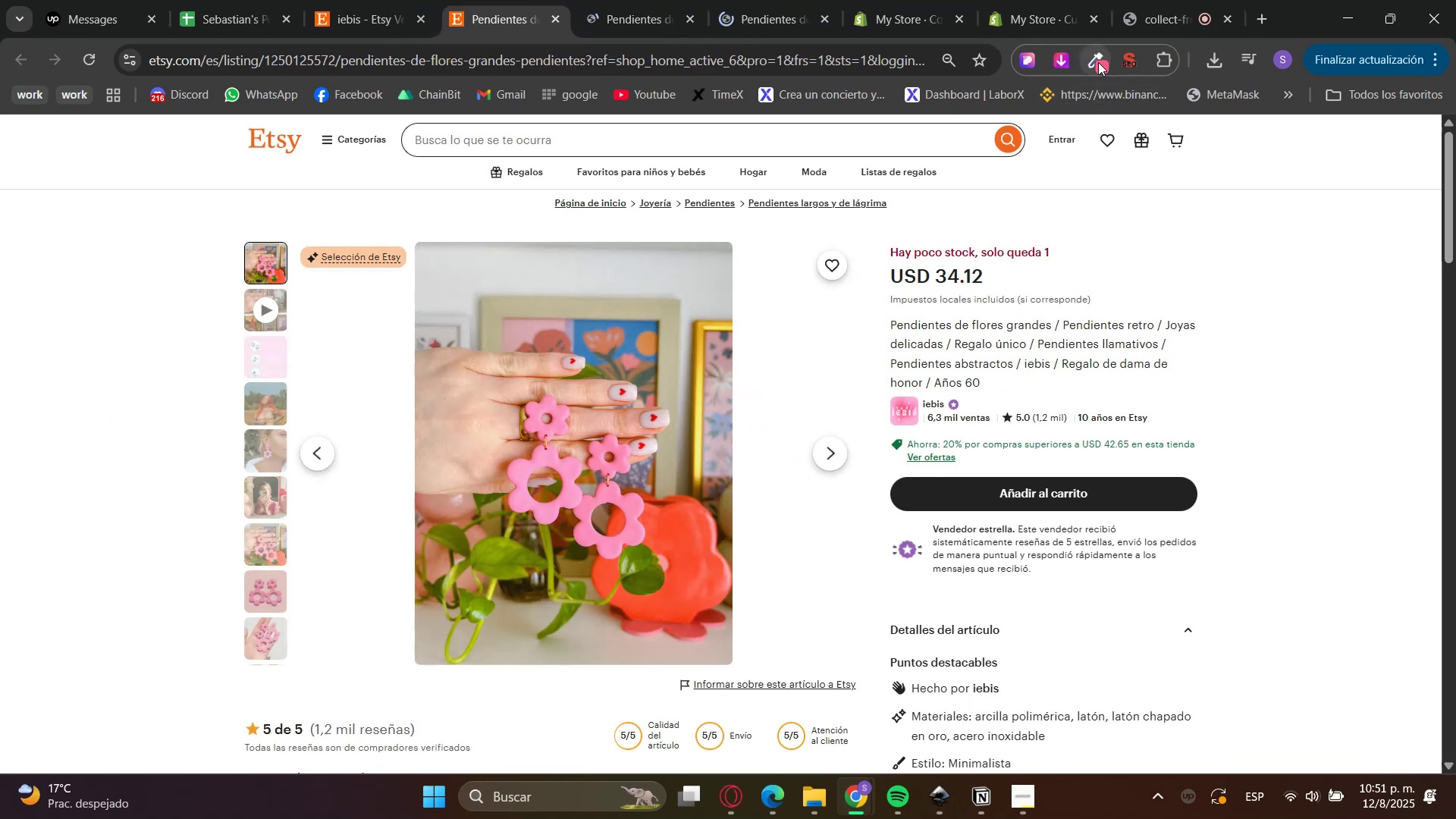 
double_click([1058, 55])
 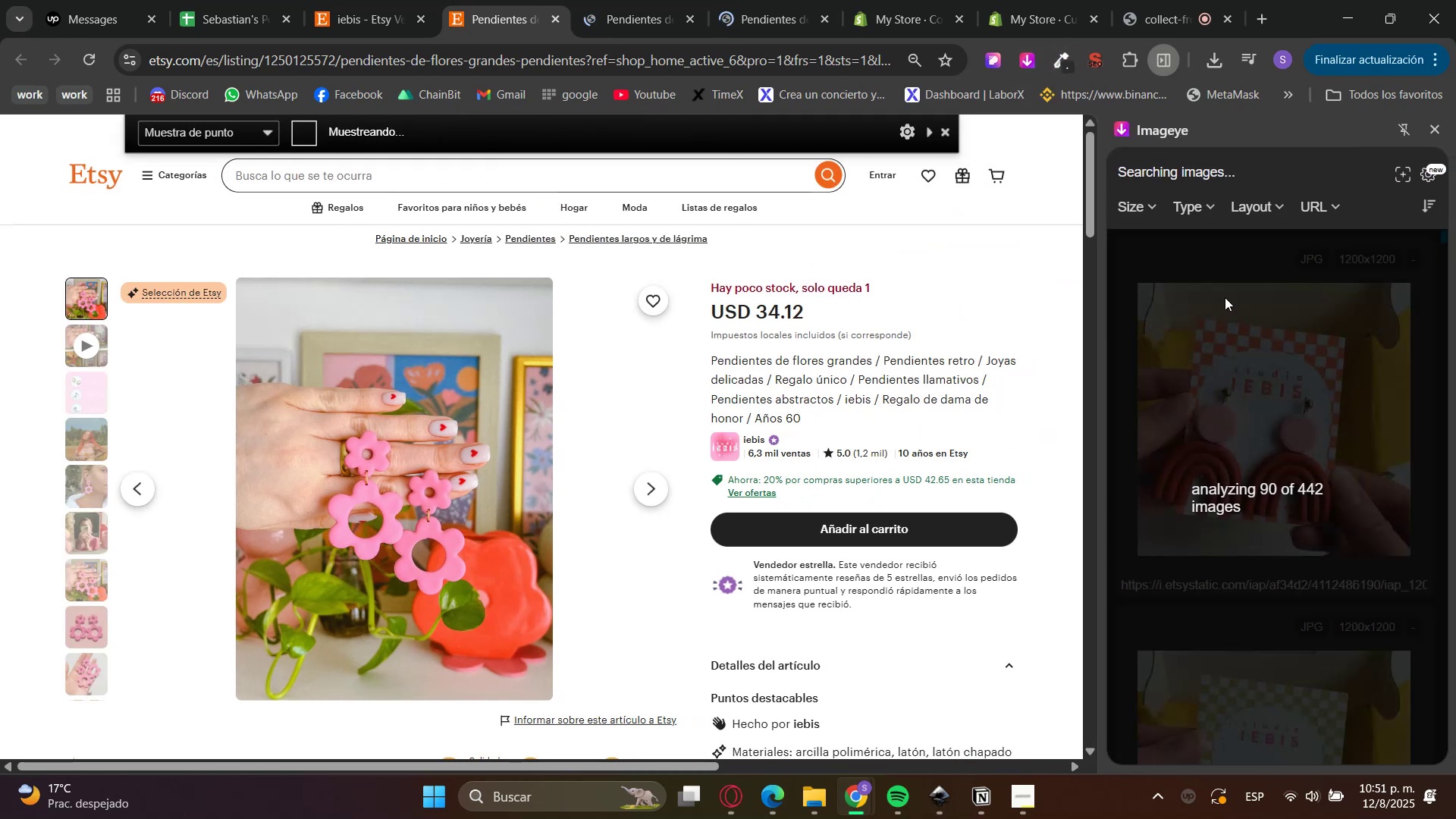 
left_click([1245, 192])
 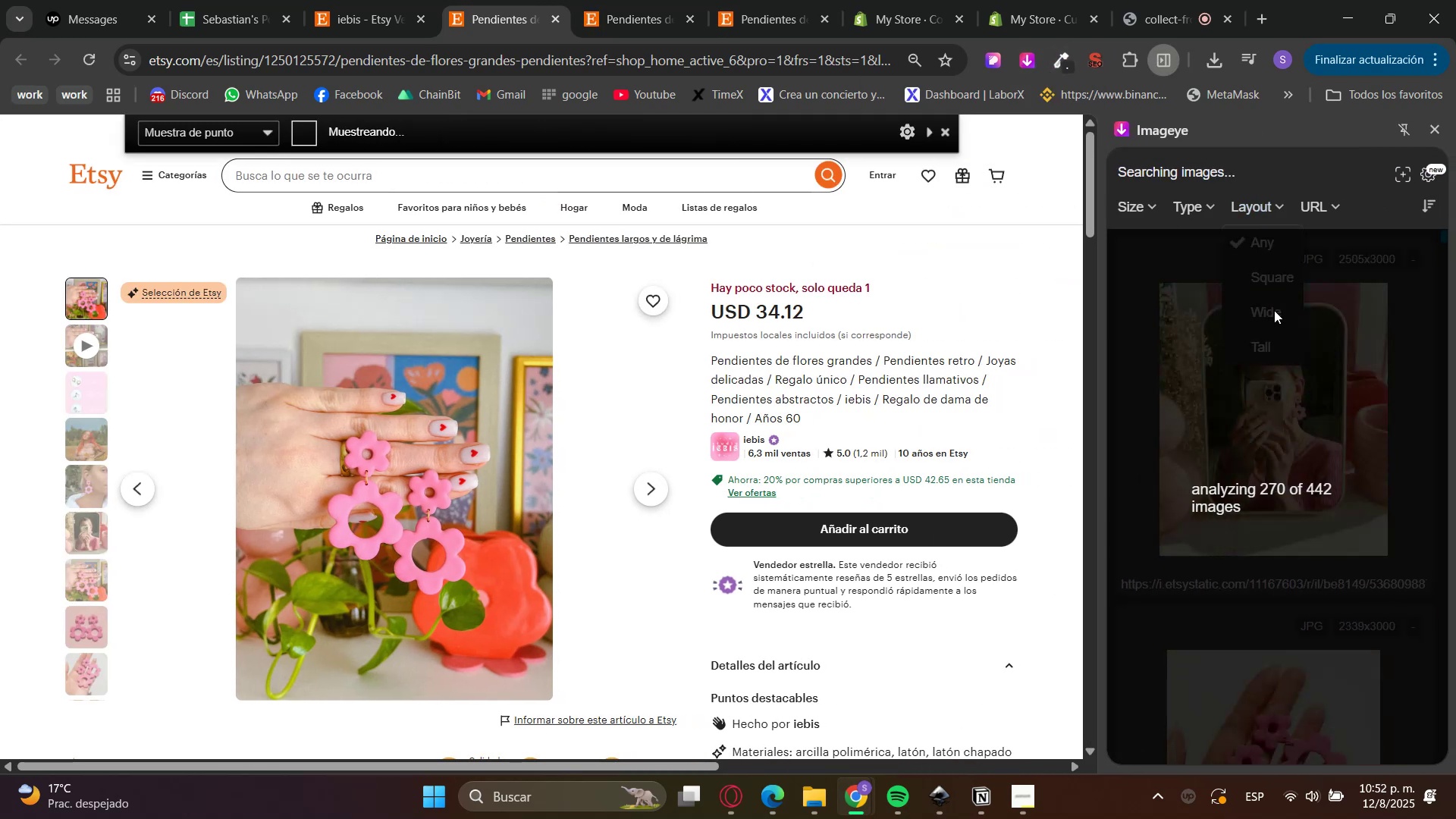 
wait(6.87)
 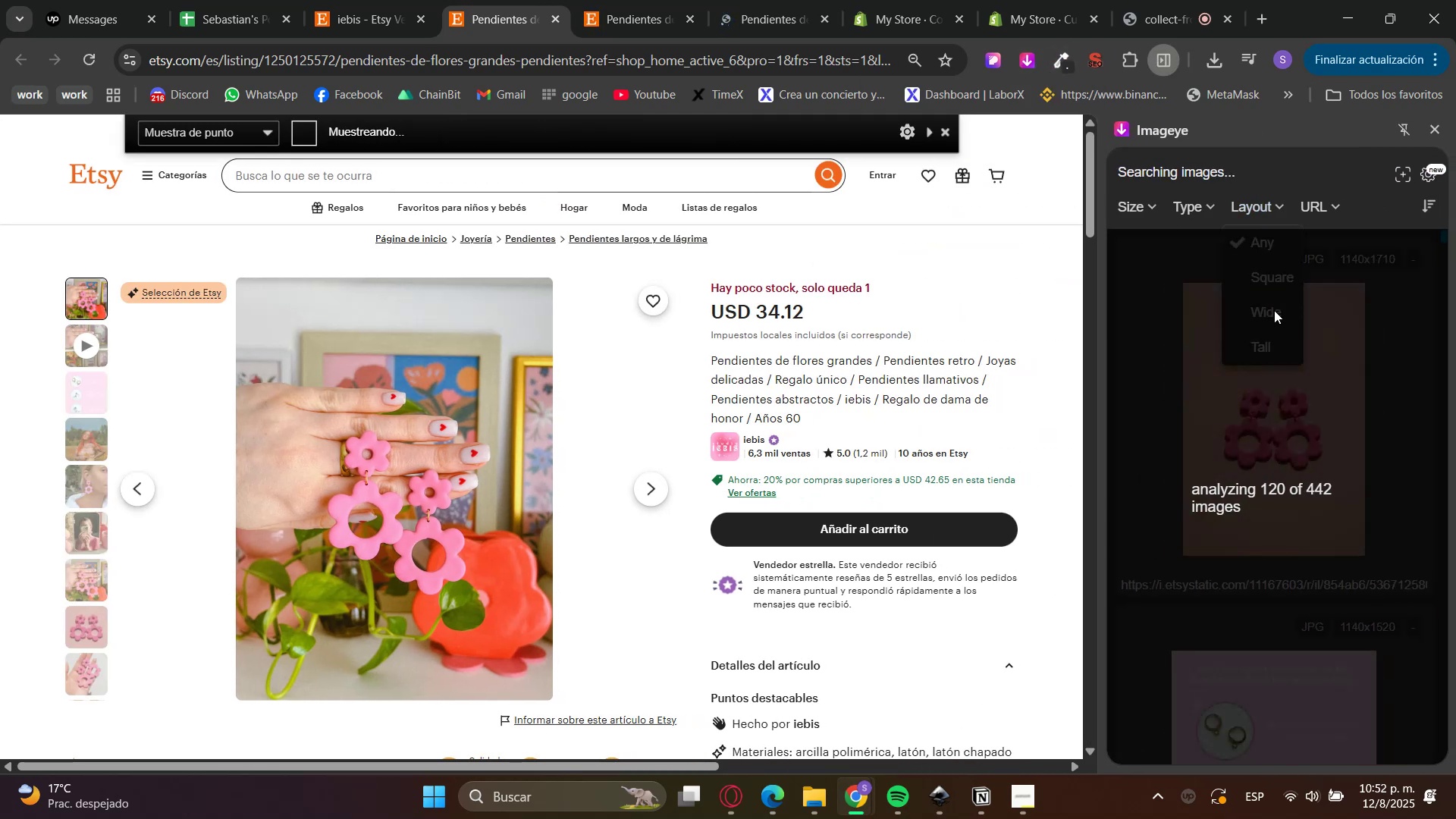 
left_click([1274, 310])
 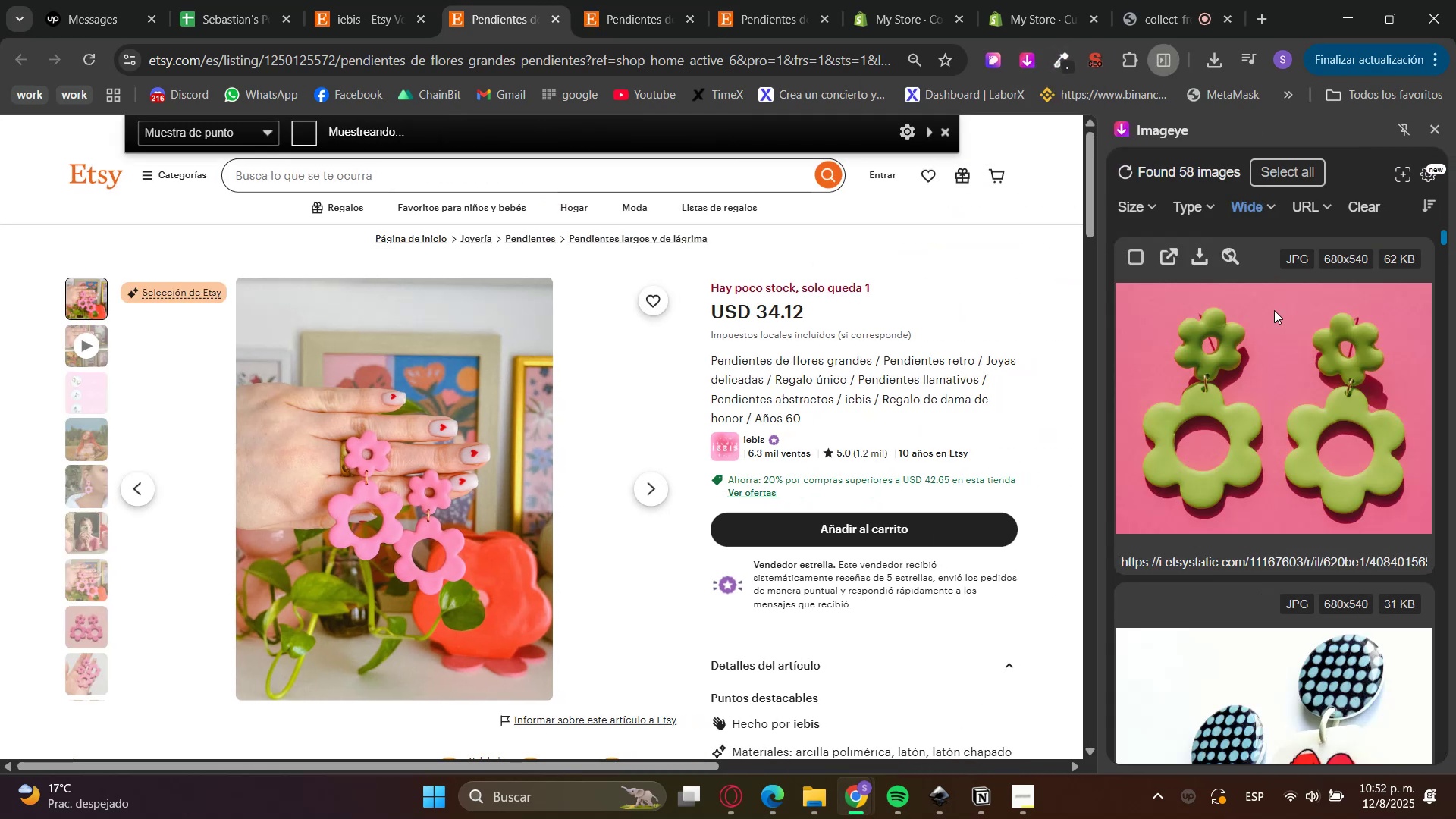 
scroll: coordinate [1283, 372], scroll_direction: down, amount: 3.0
 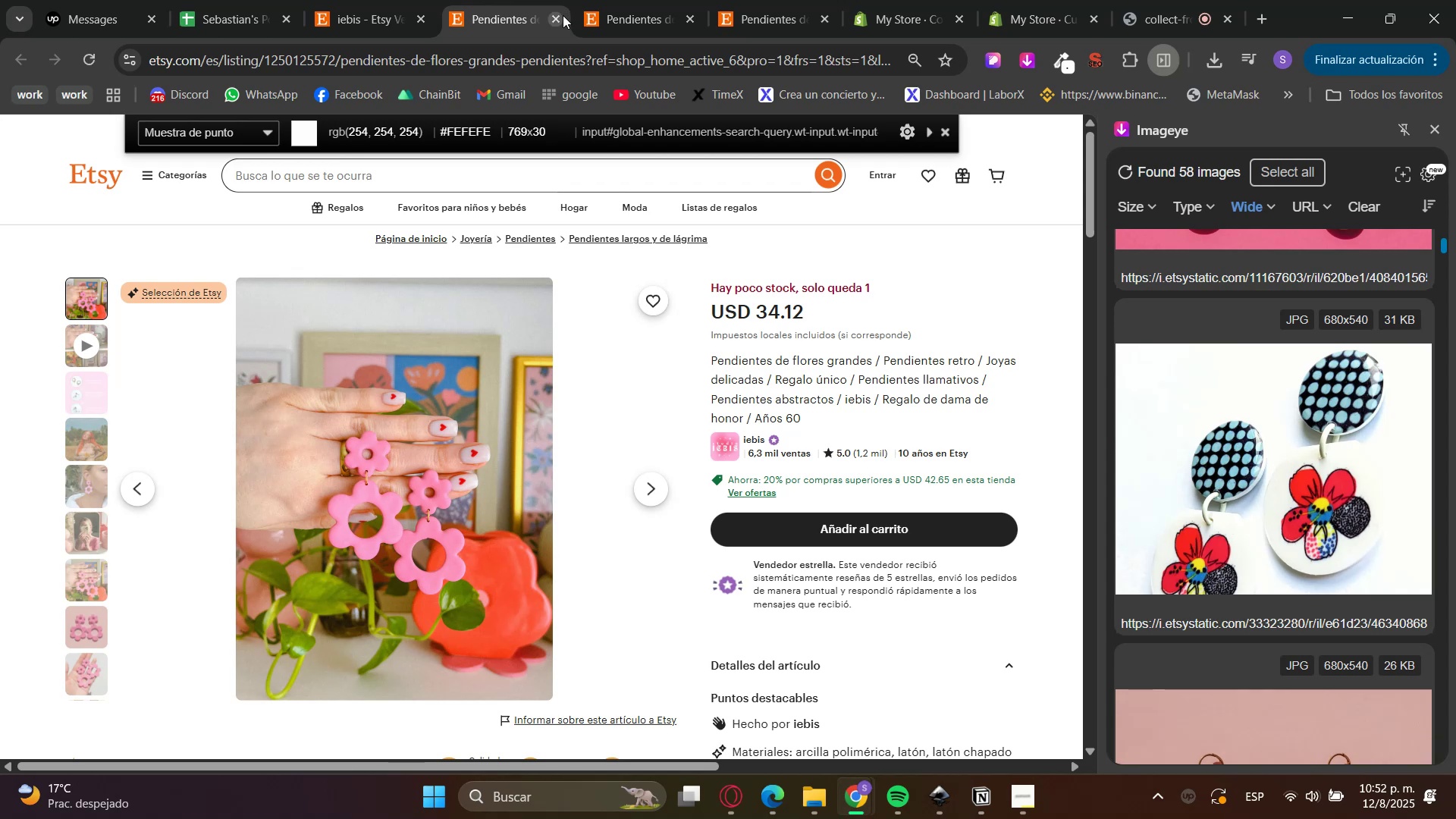 
left_click([557, 20])
 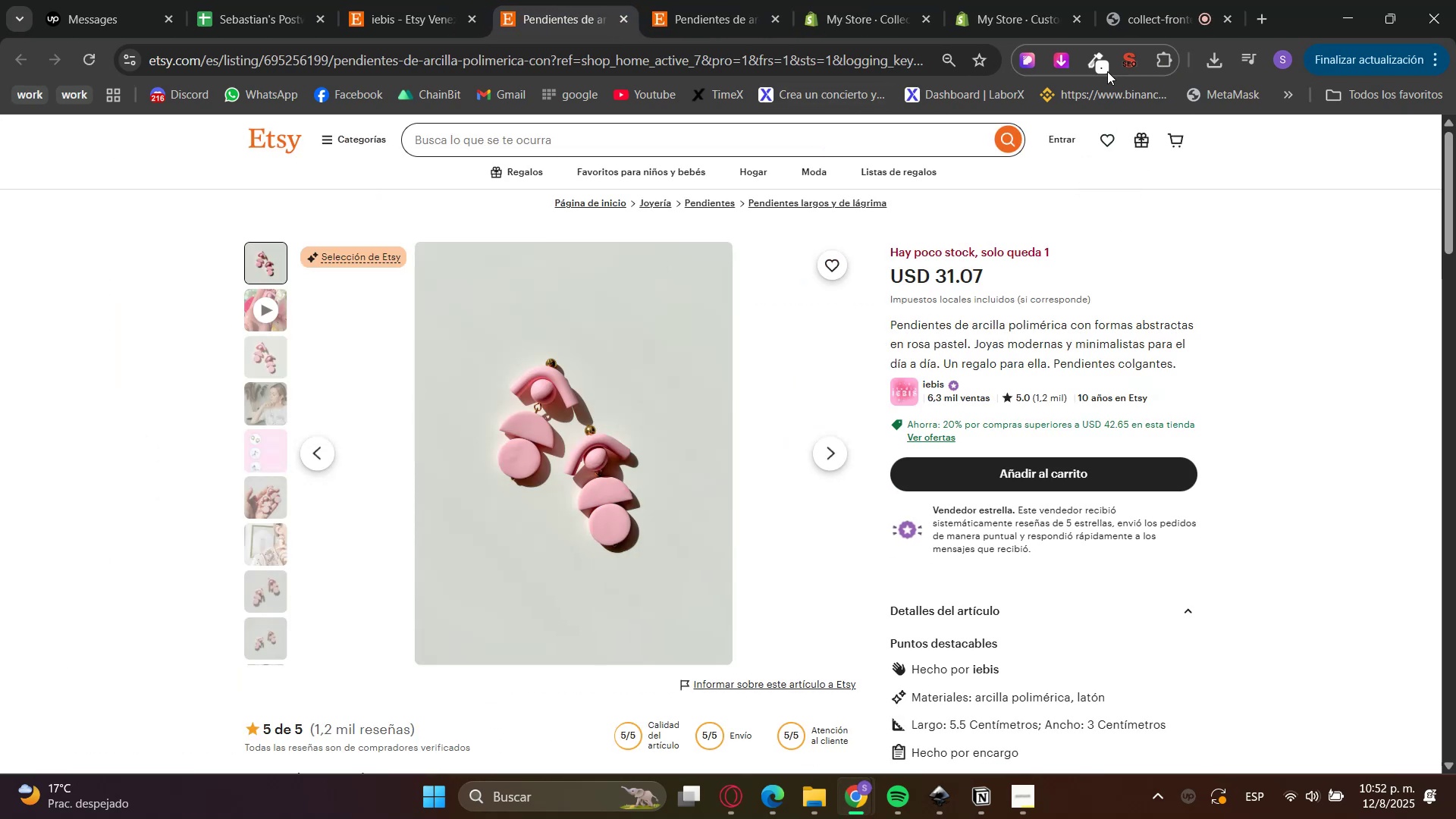 
left_click([1061, 66])
 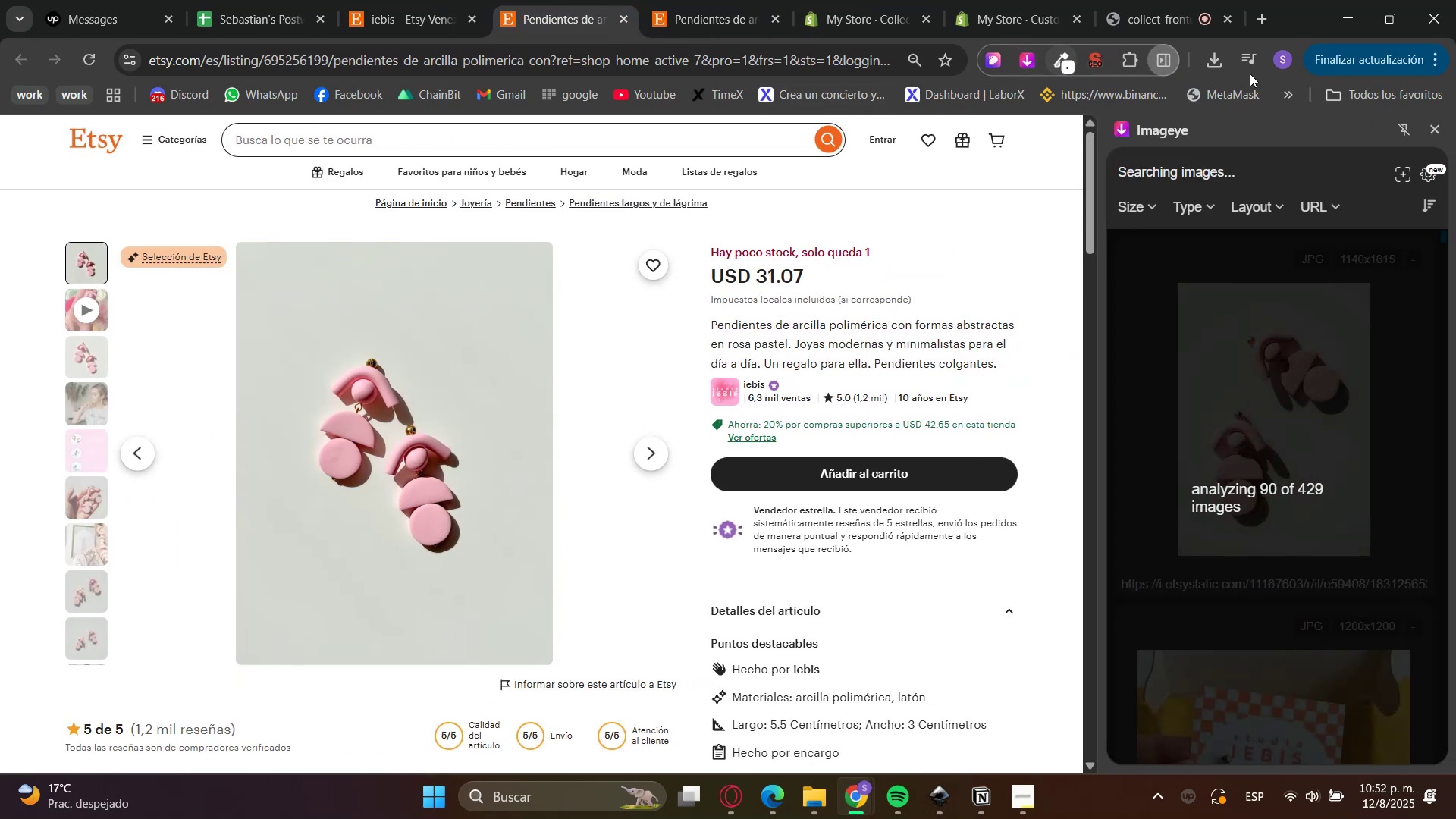 
left_click([1236, 201])
 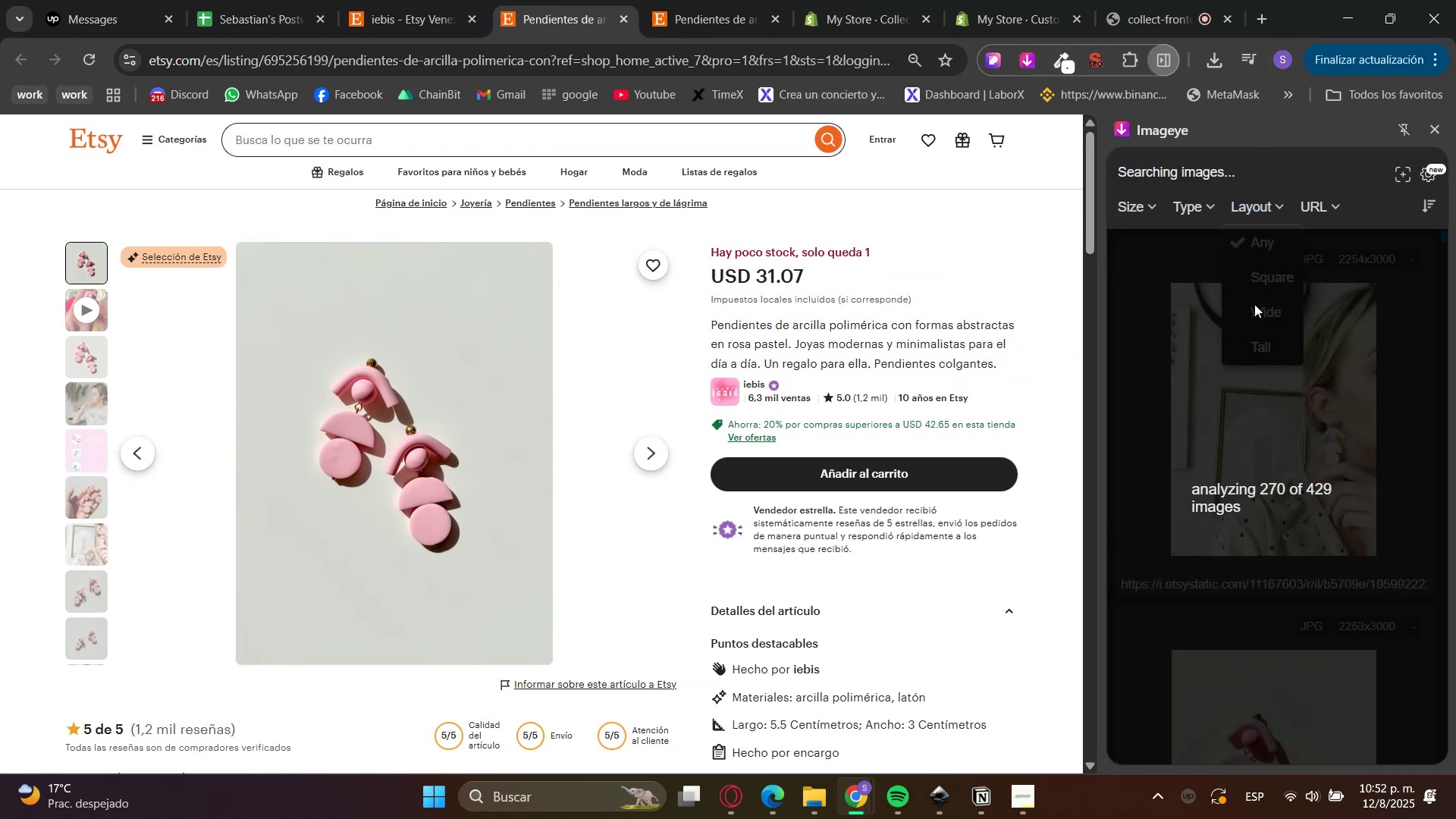 
wait(7.09)
 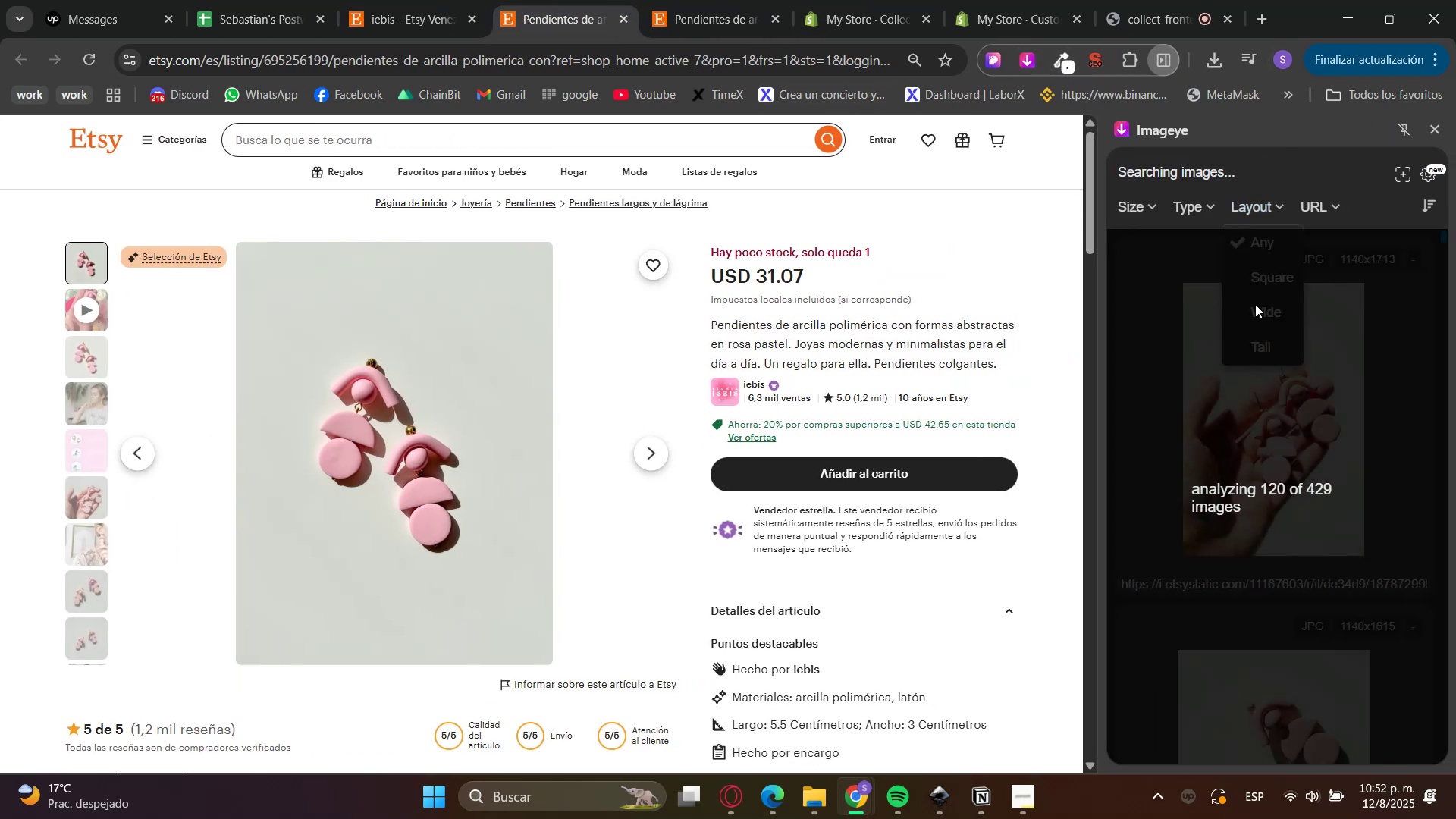 
left_click([1277, 312])
 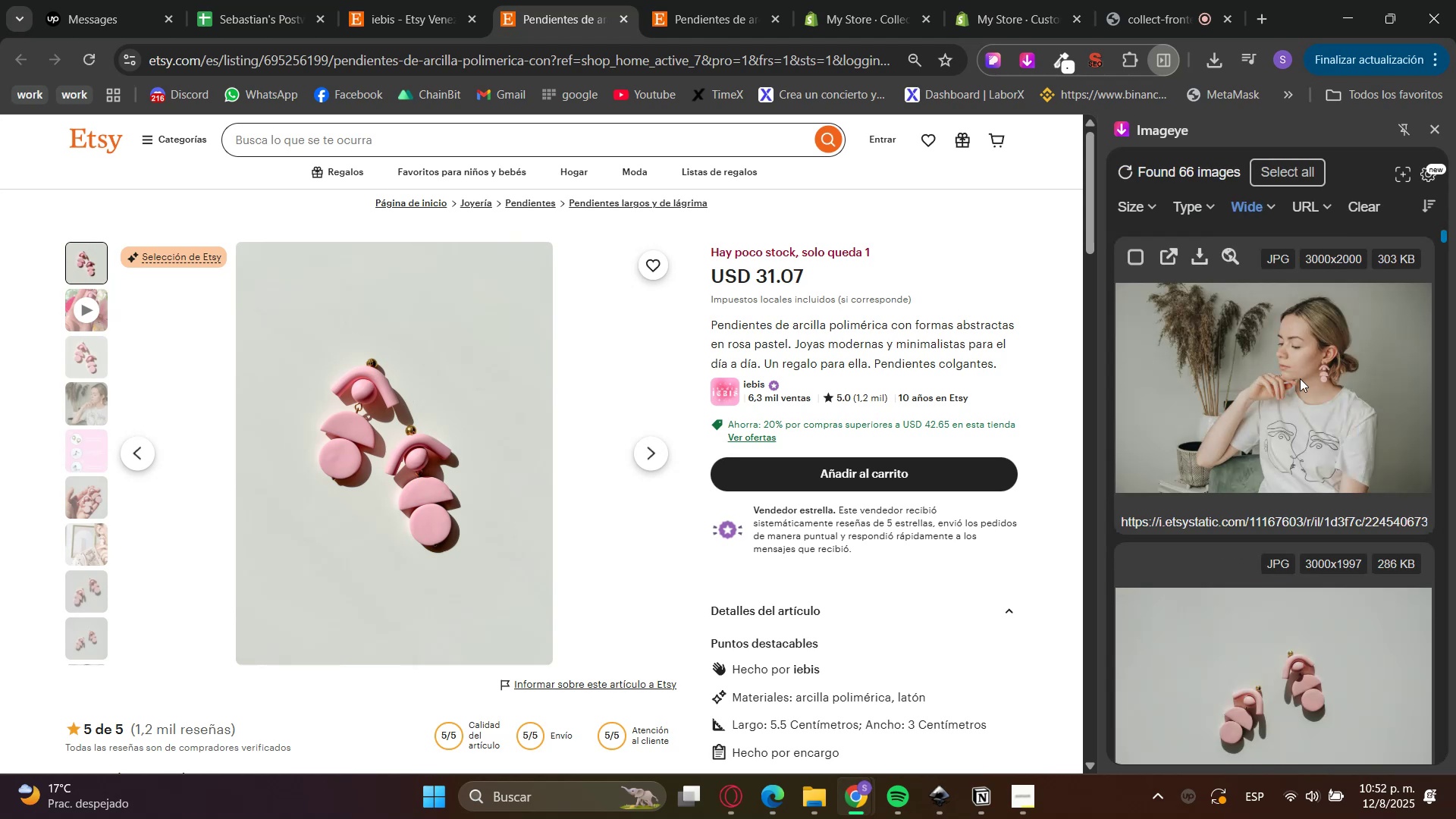 
scroll: coordinate [1294, 414], scroll_direction: down, amount: 2.0
 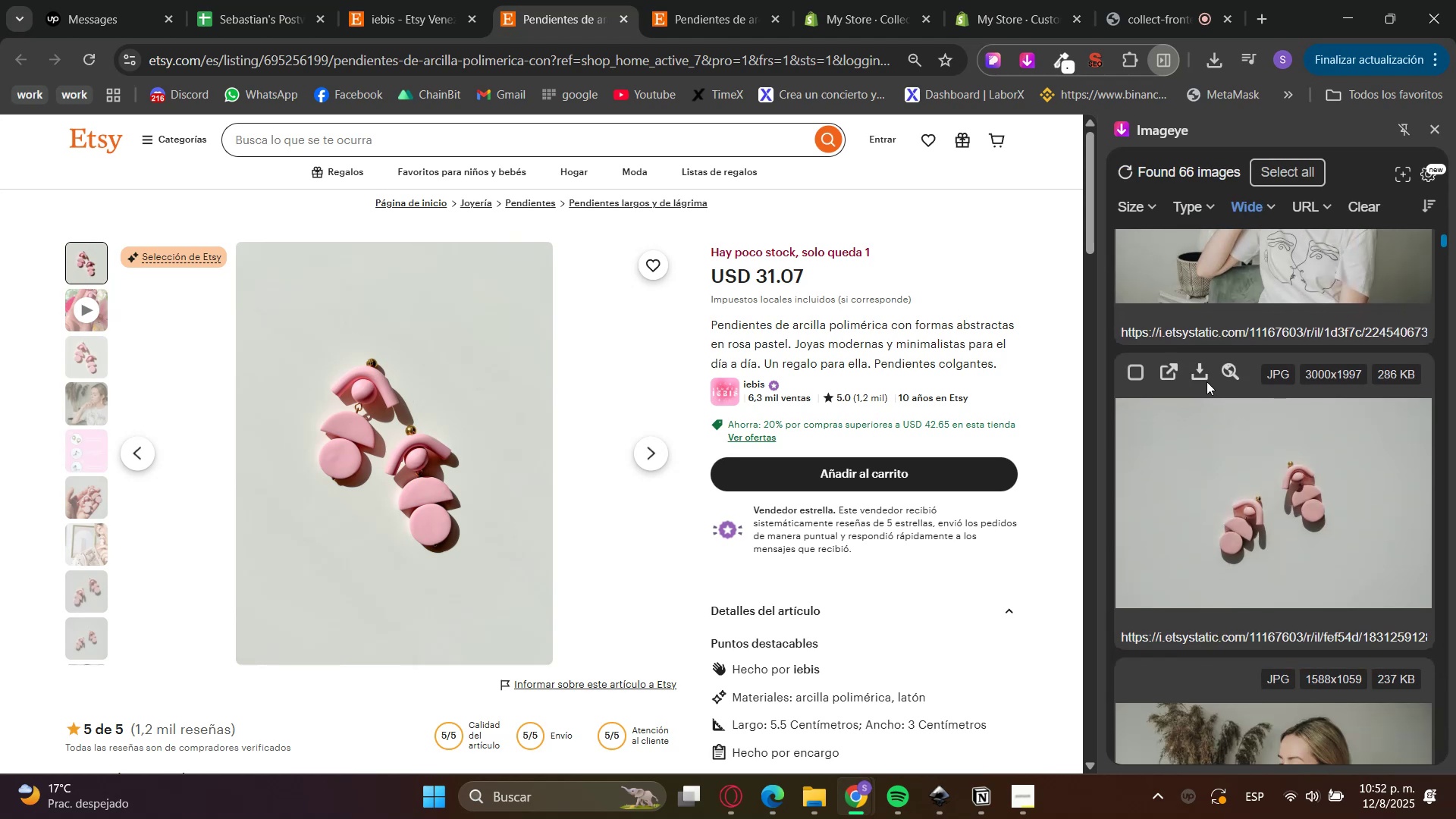 
left_click([1205, 372])
 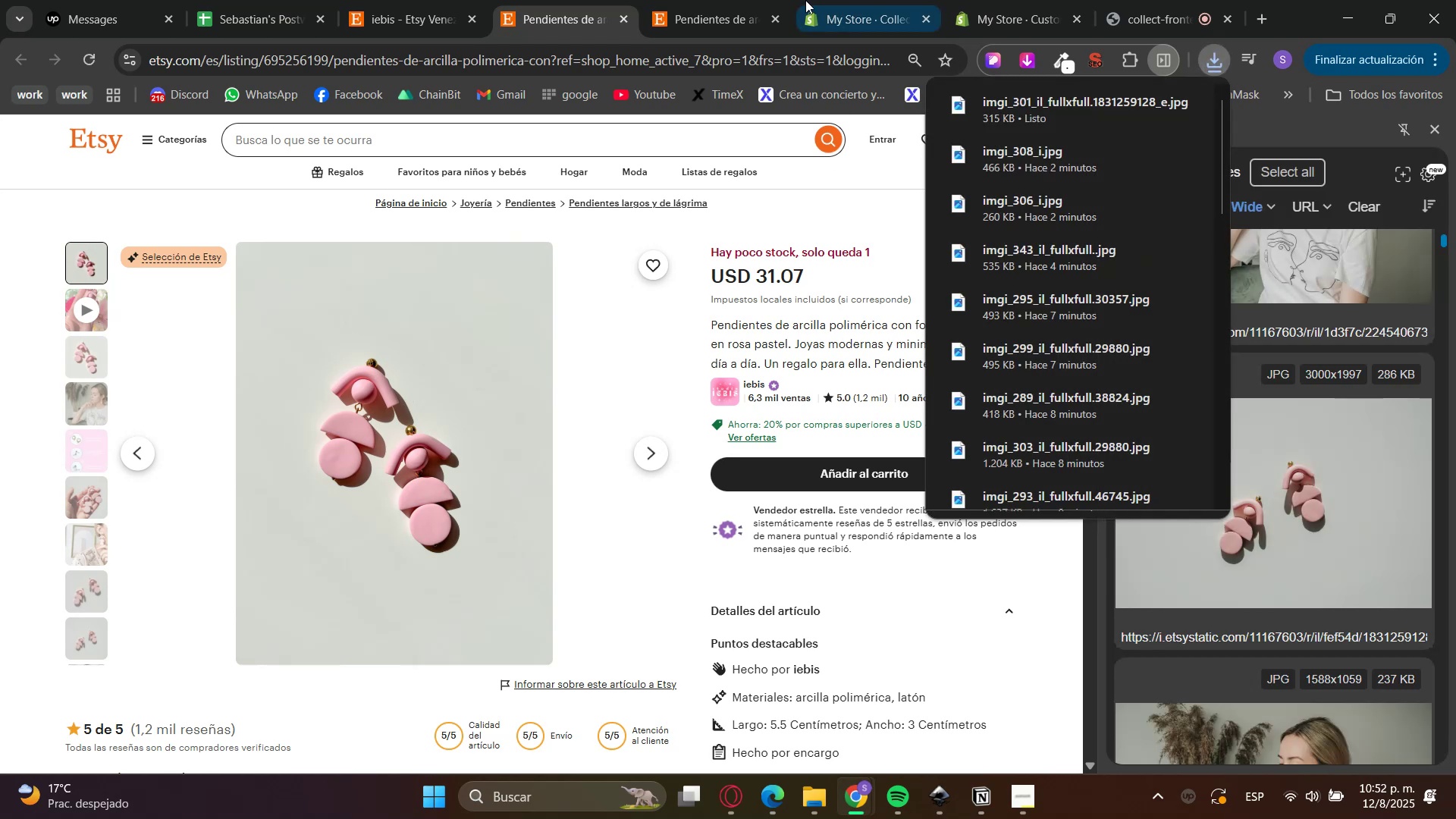 
mouse_move([627, 19])
 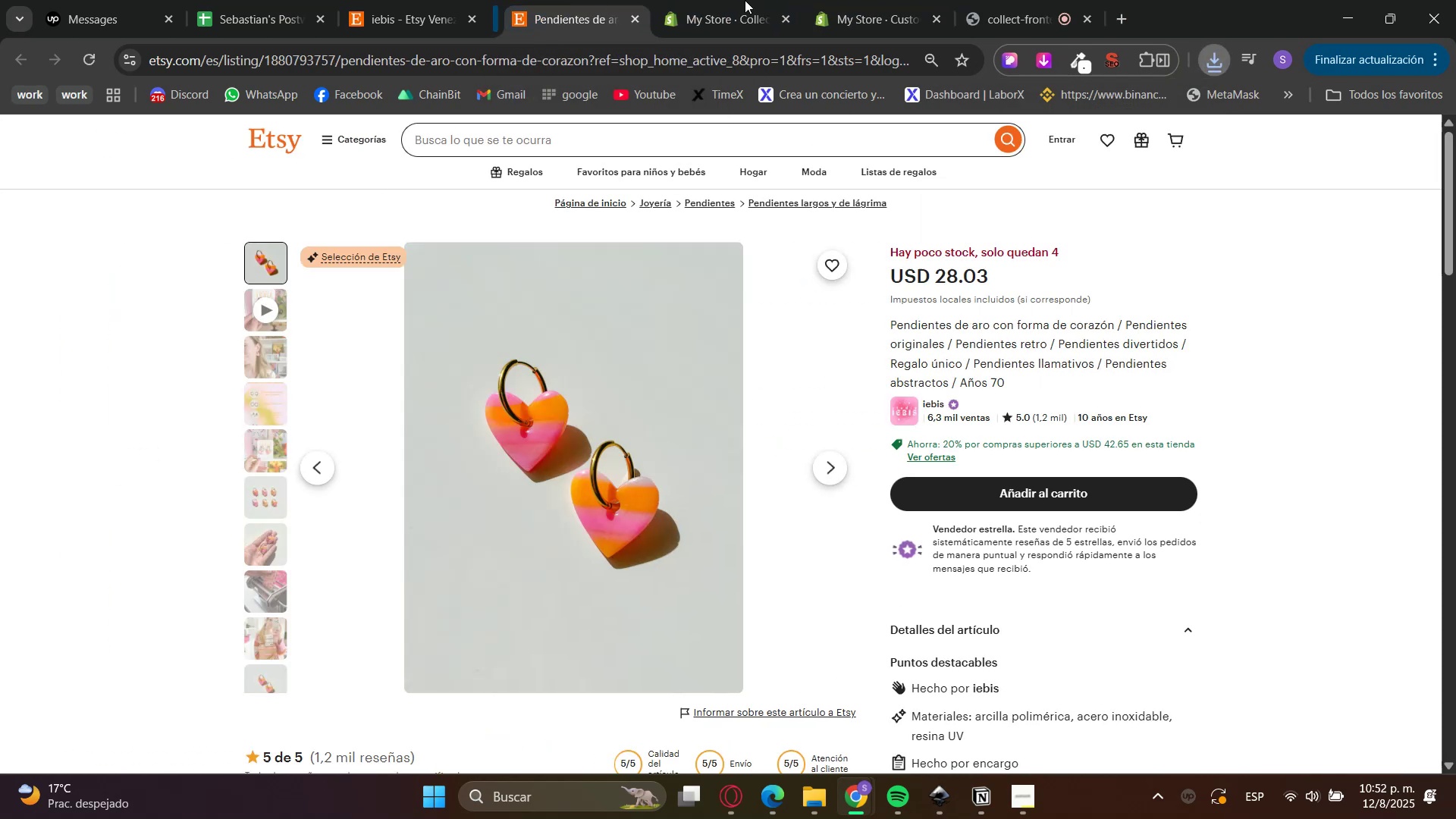 
double_click([750, 0])
 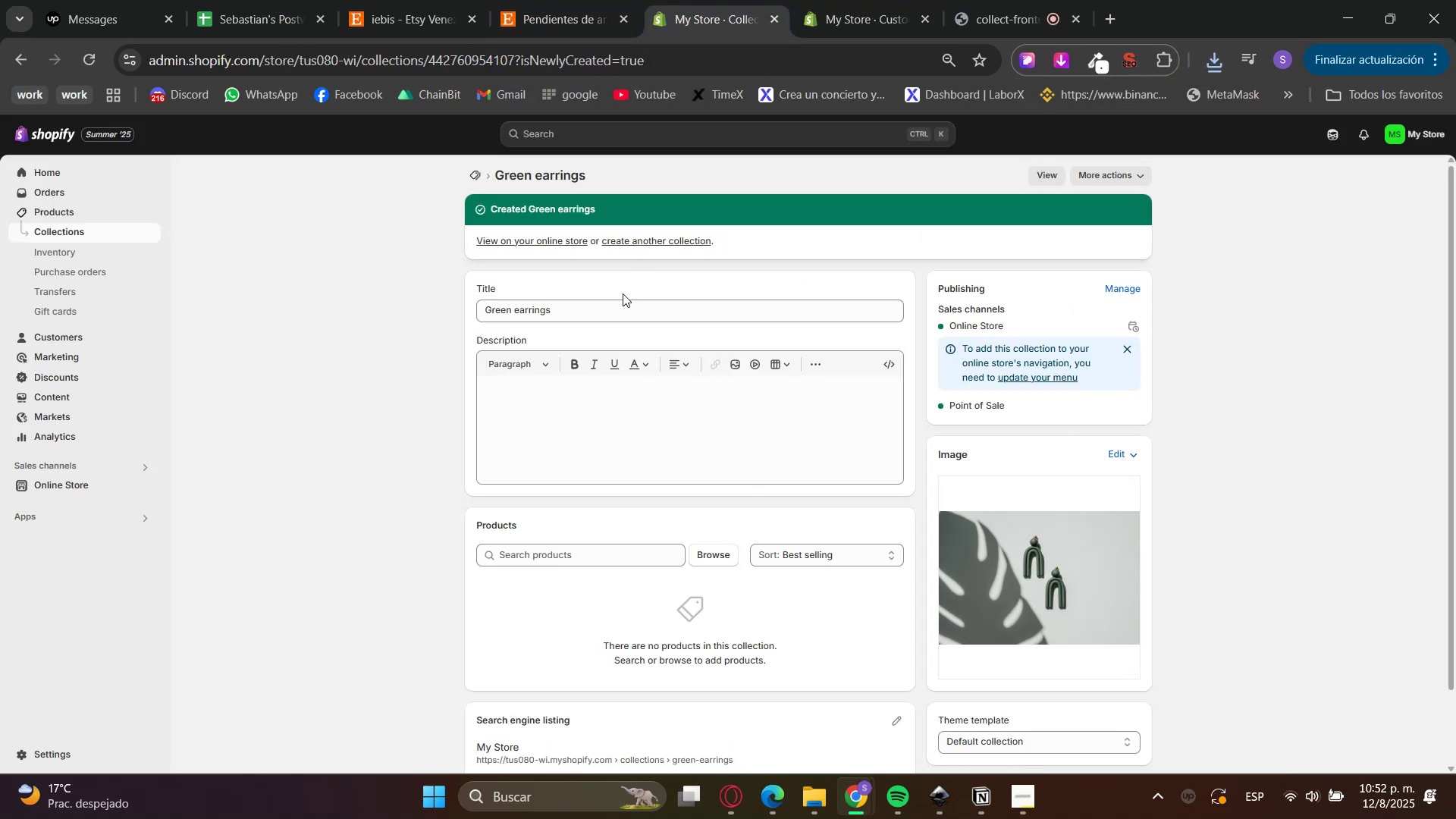 
left_click([607, 311])
 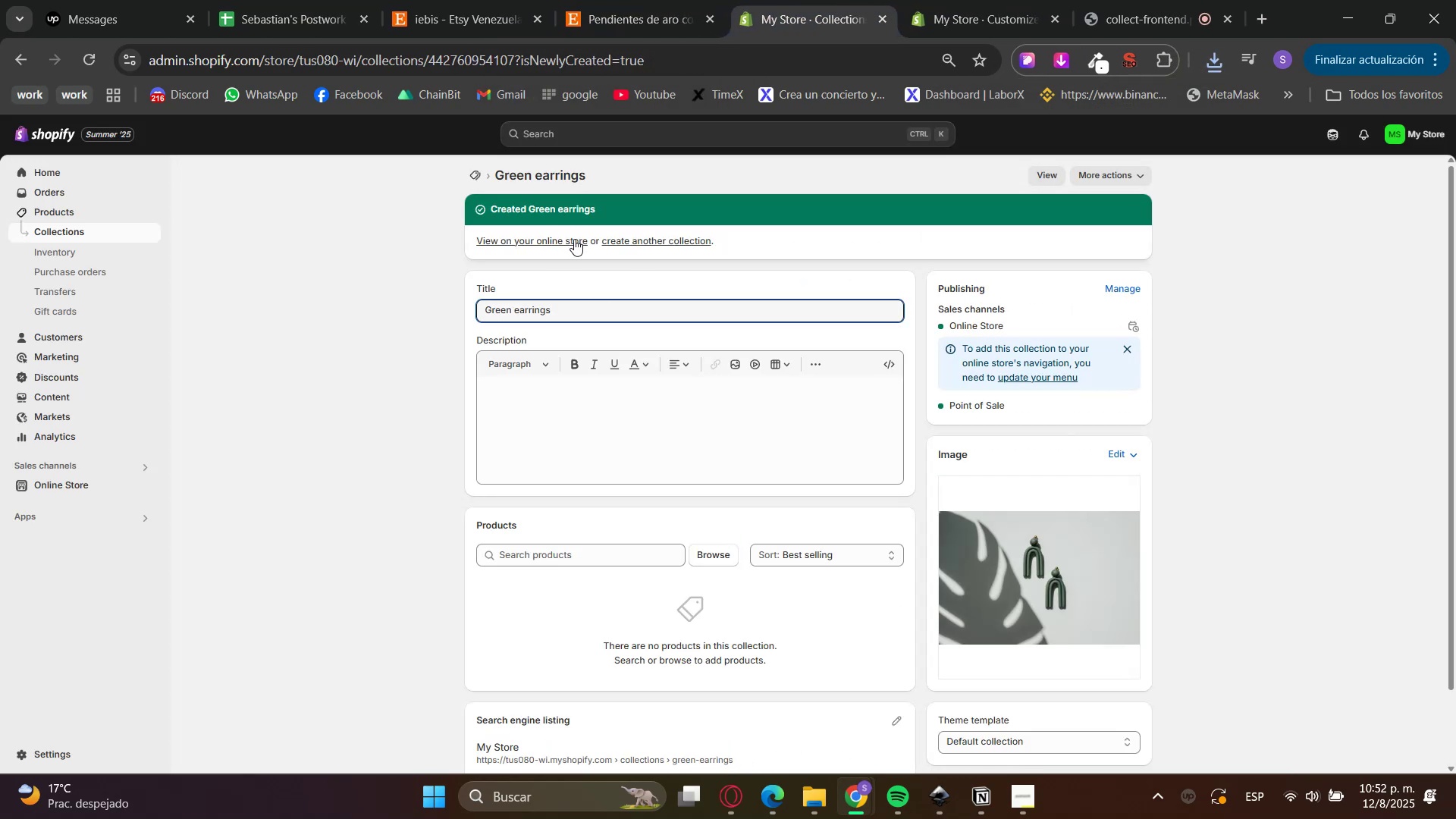 
left_click([668, 243])
 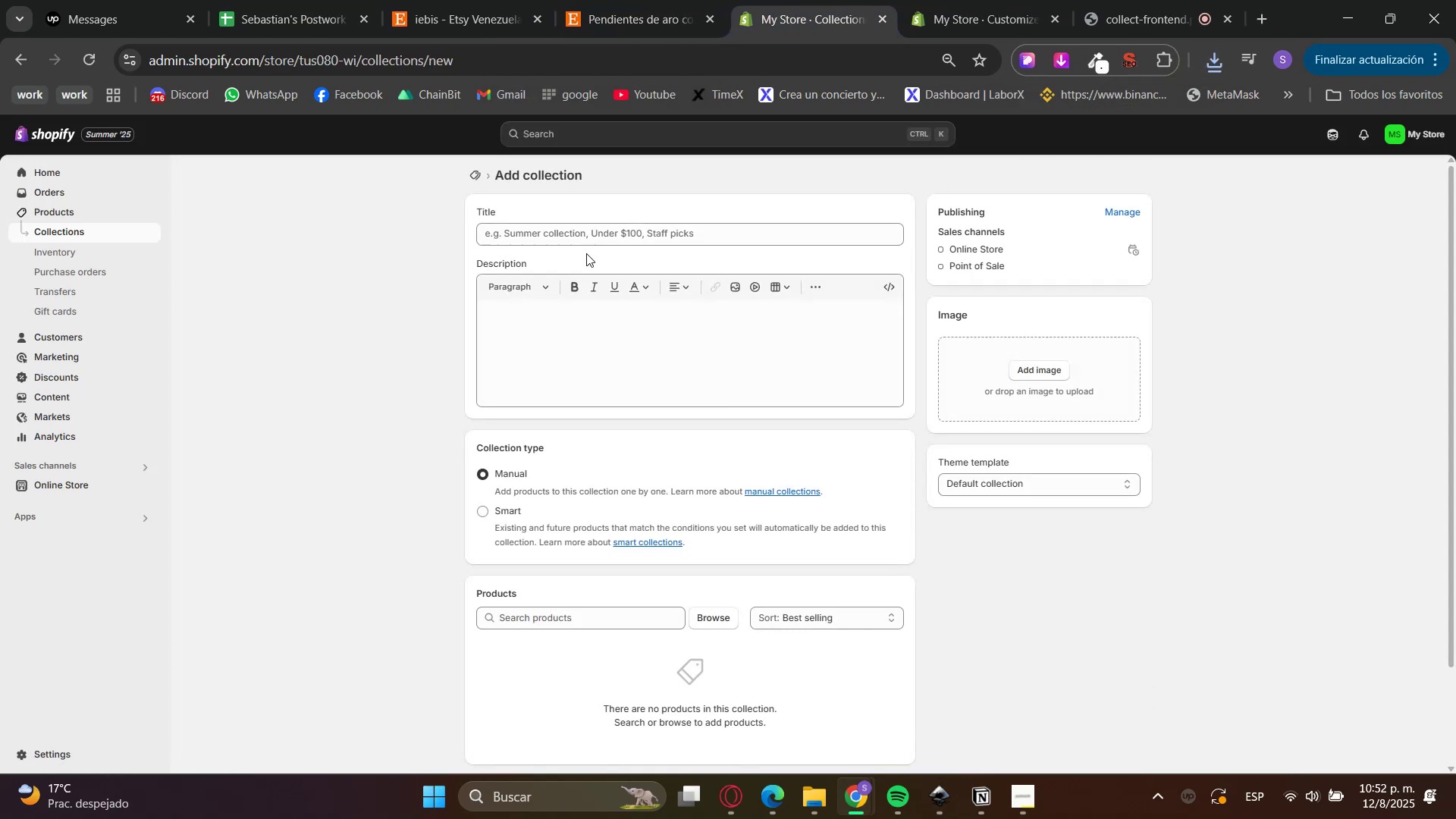 
left_click([610, 227])
 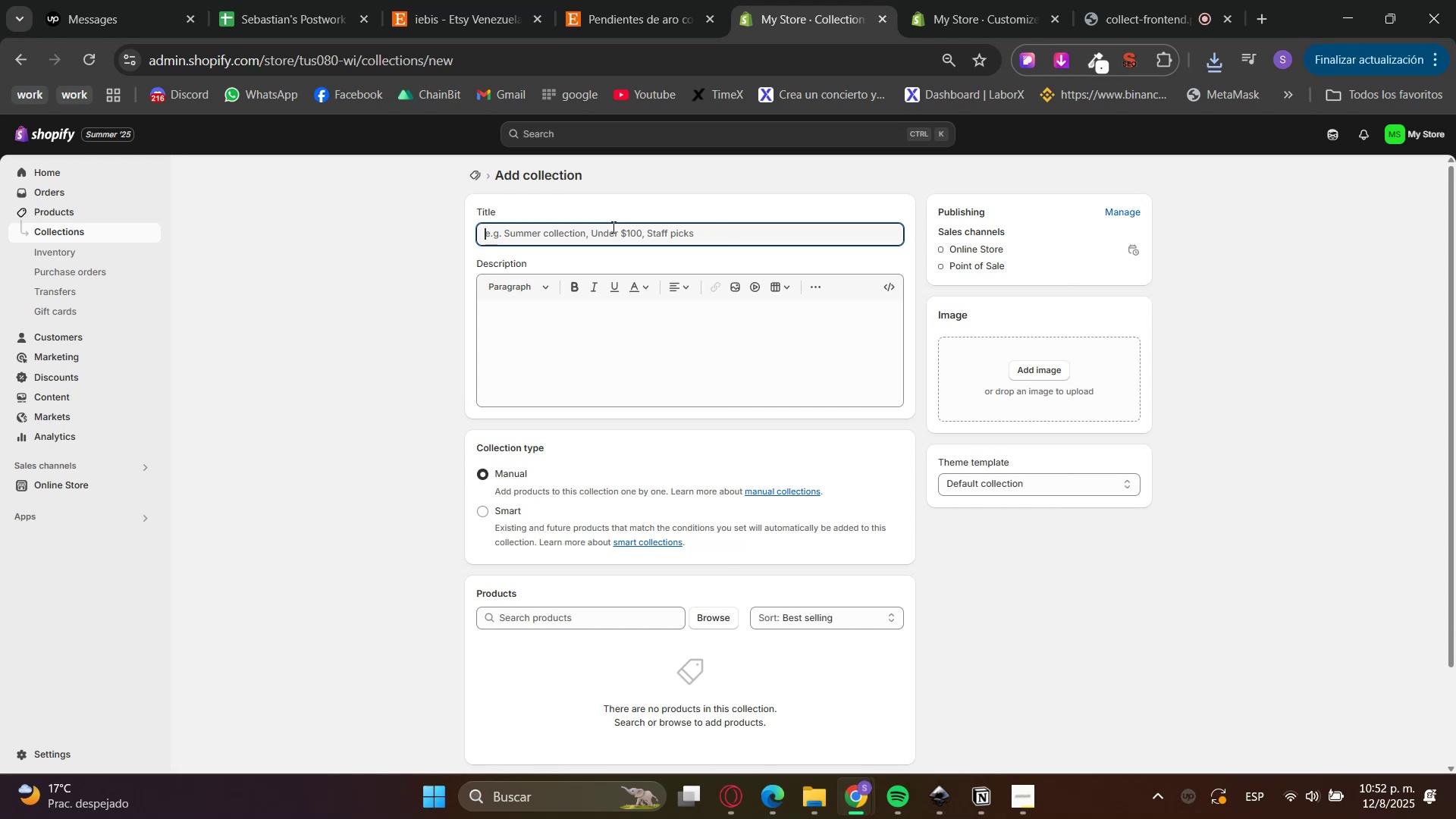 
type(Pink earrings)
 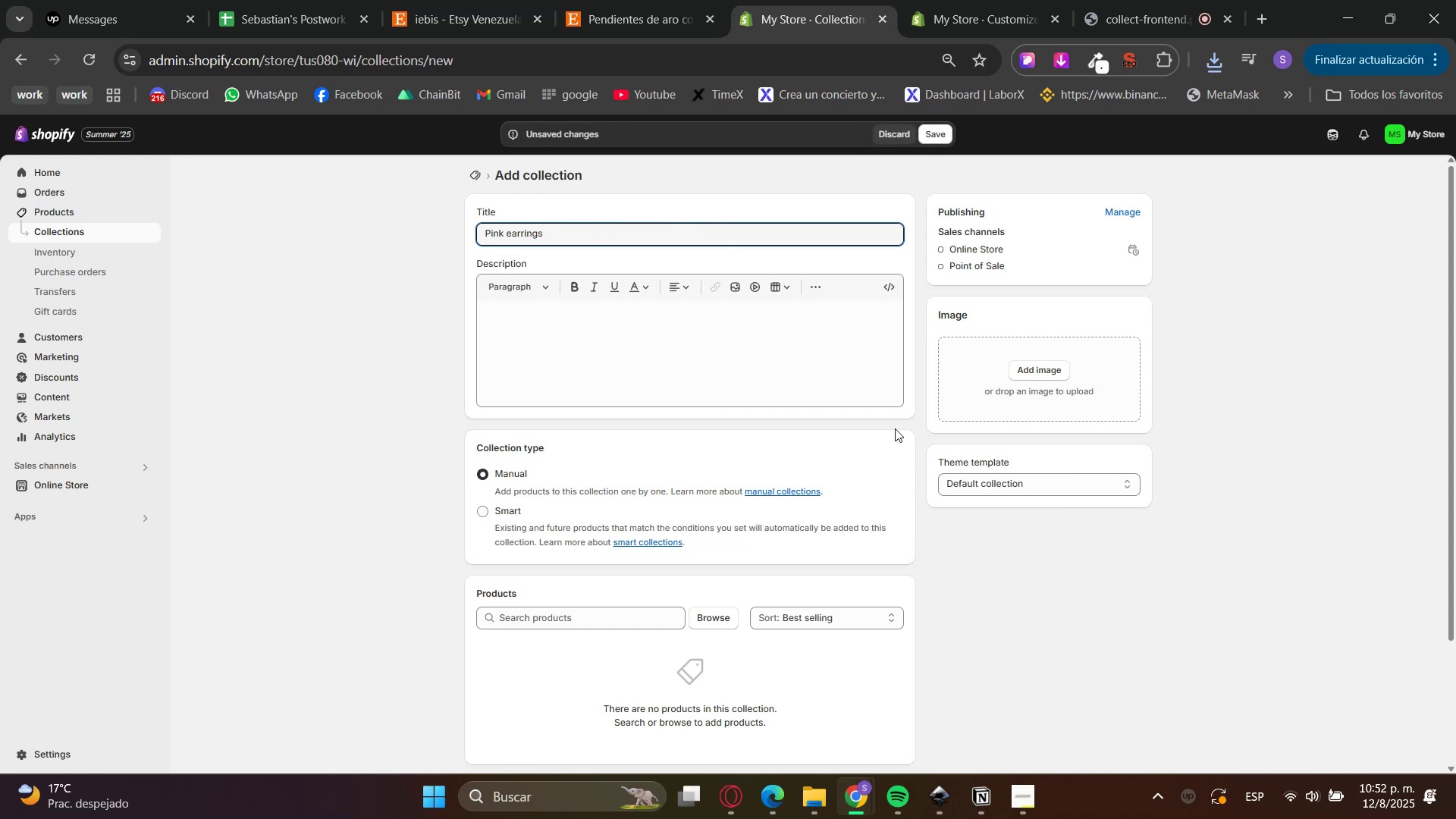 
left_click([1075, 375])
 